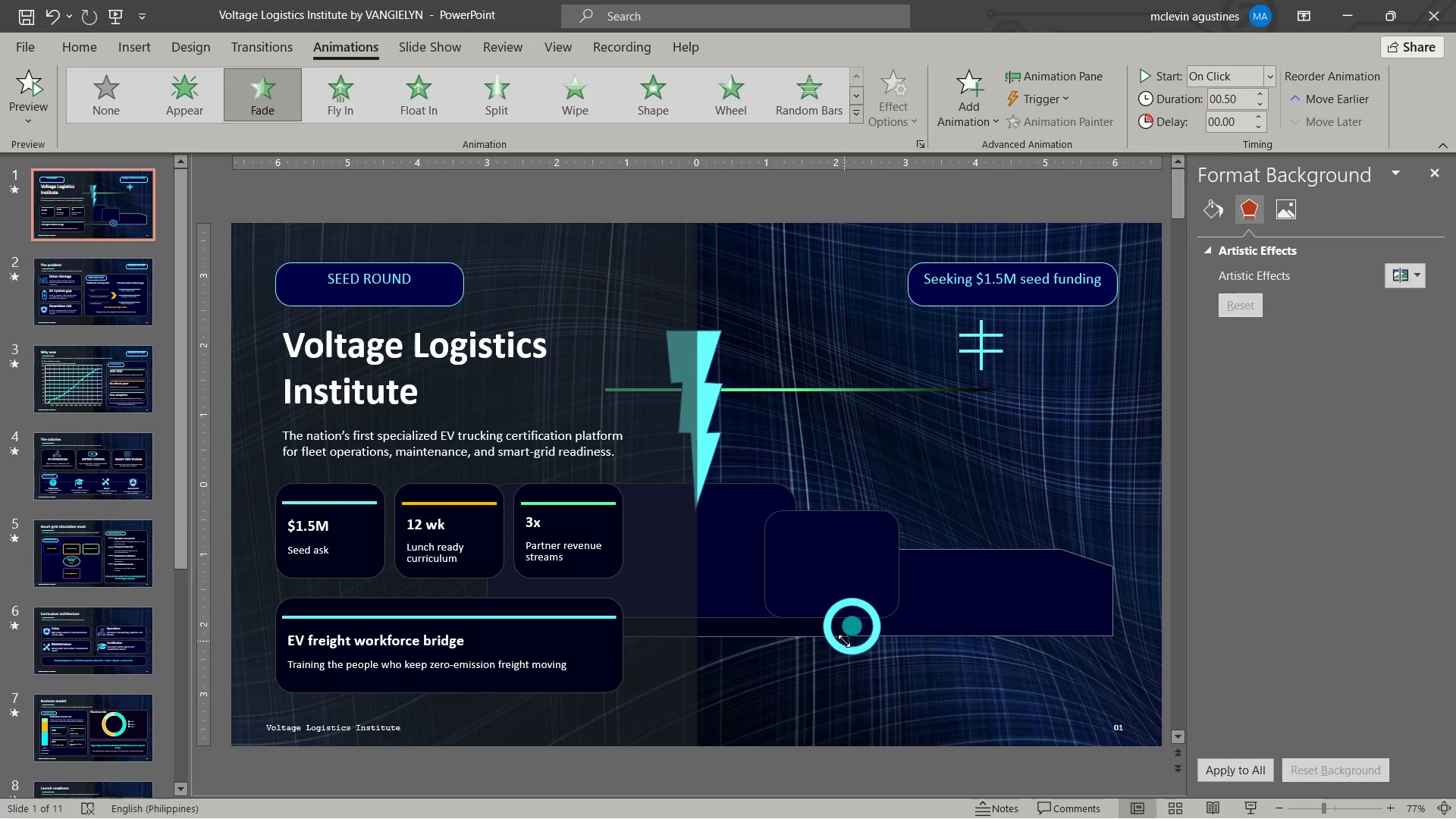 
mouse_move([806, 639])
 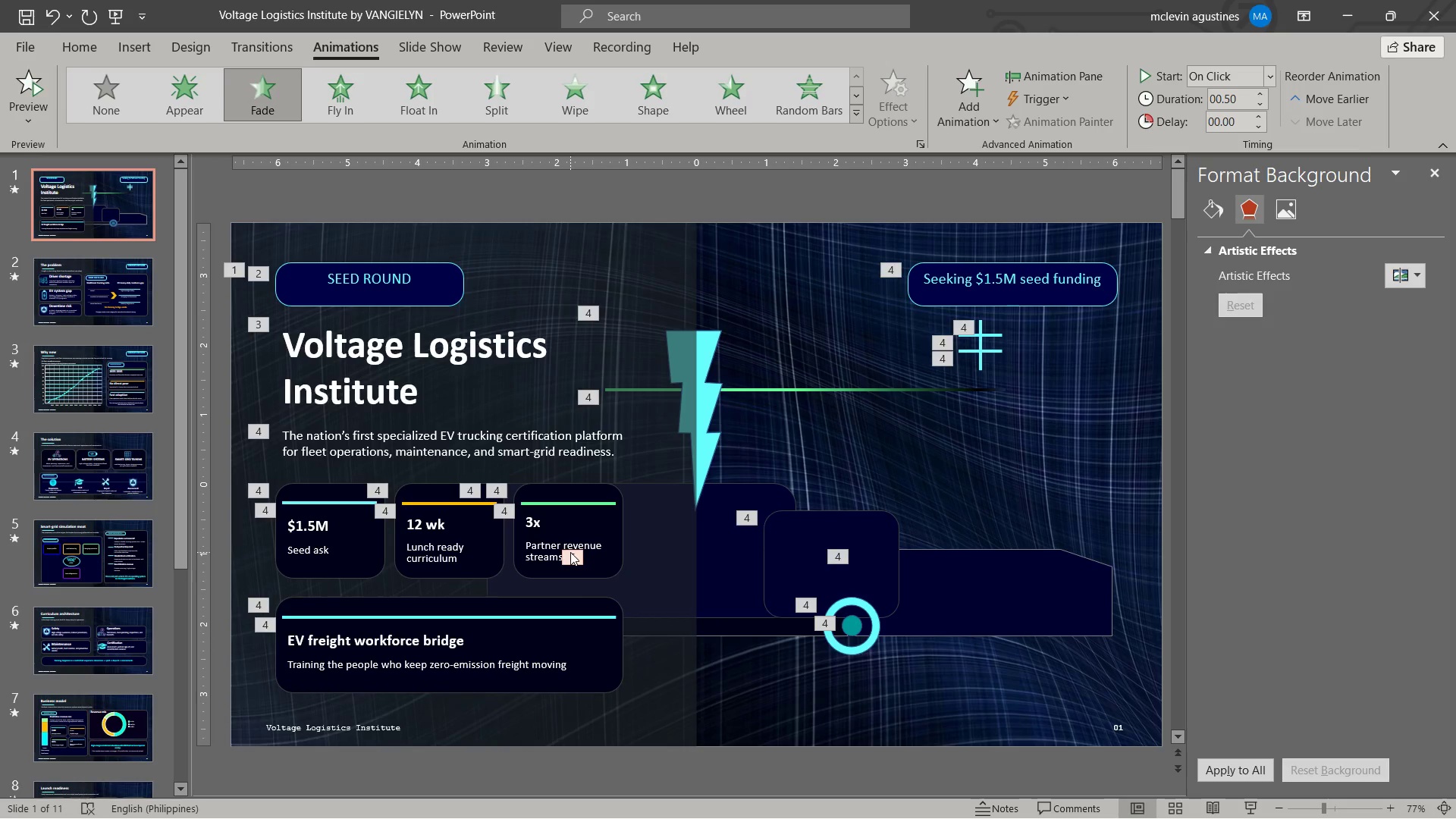 
left_click([570, 552])
 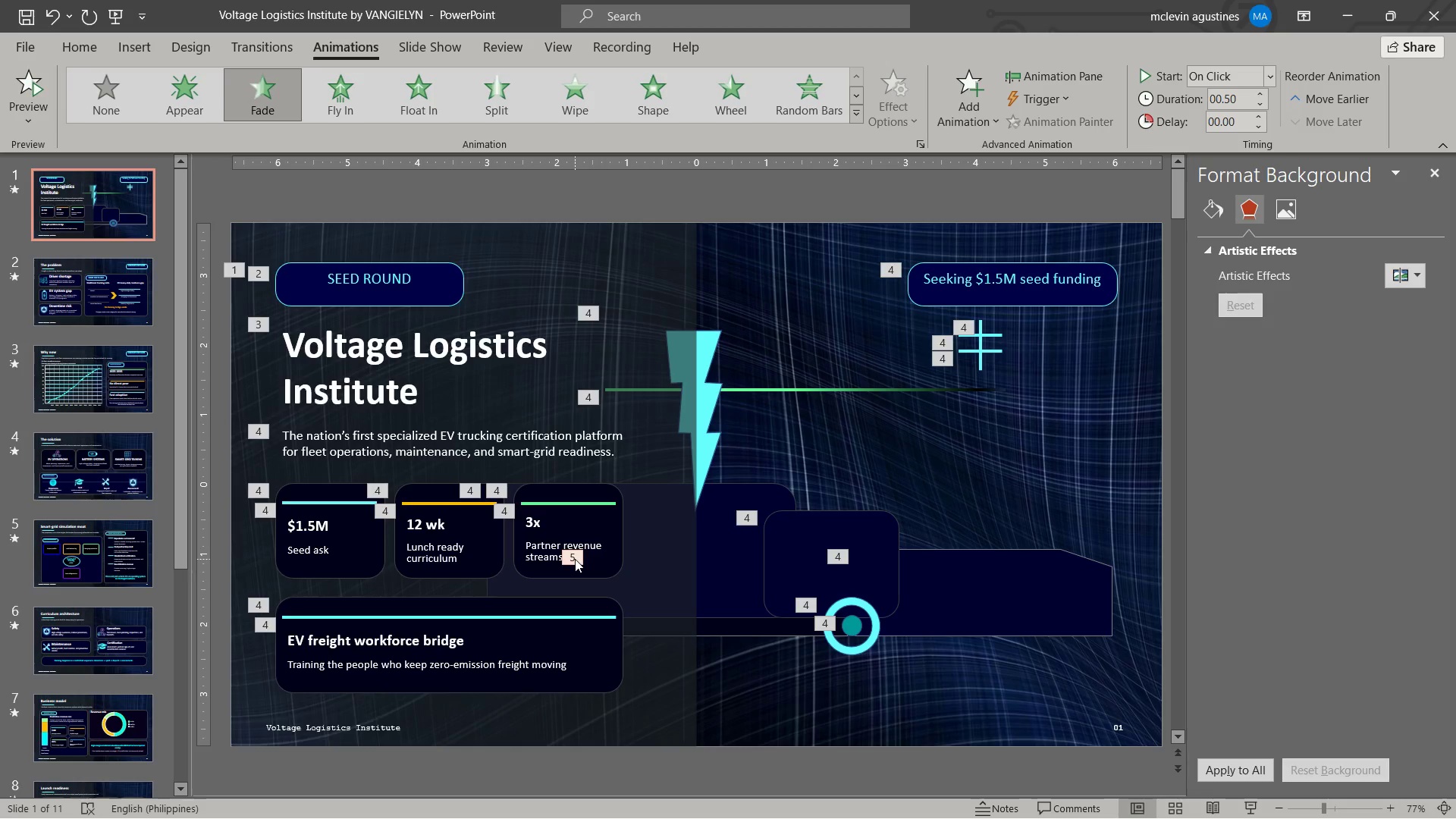 
double_click([575, 559])
 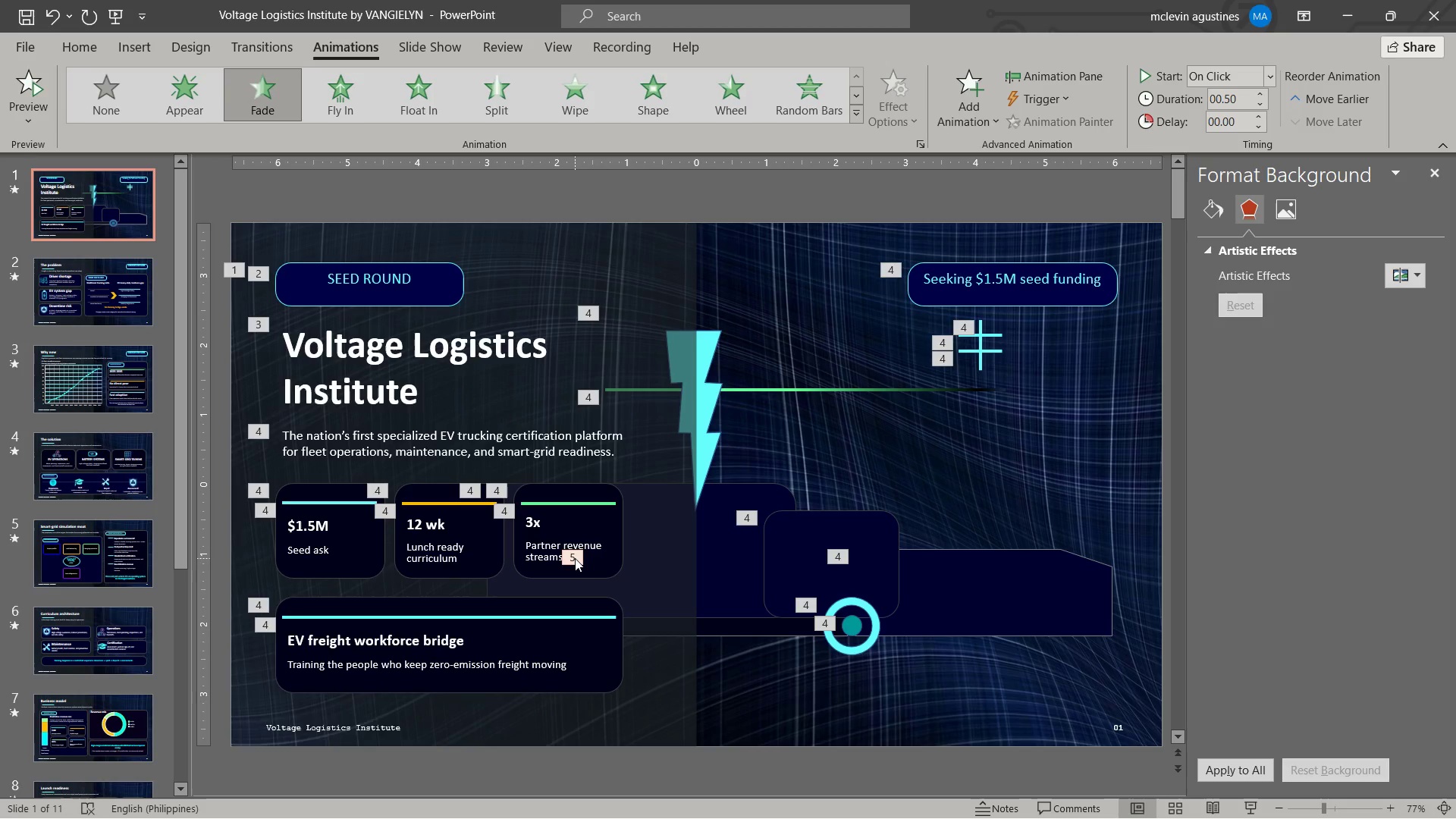 
wait(10.56)
 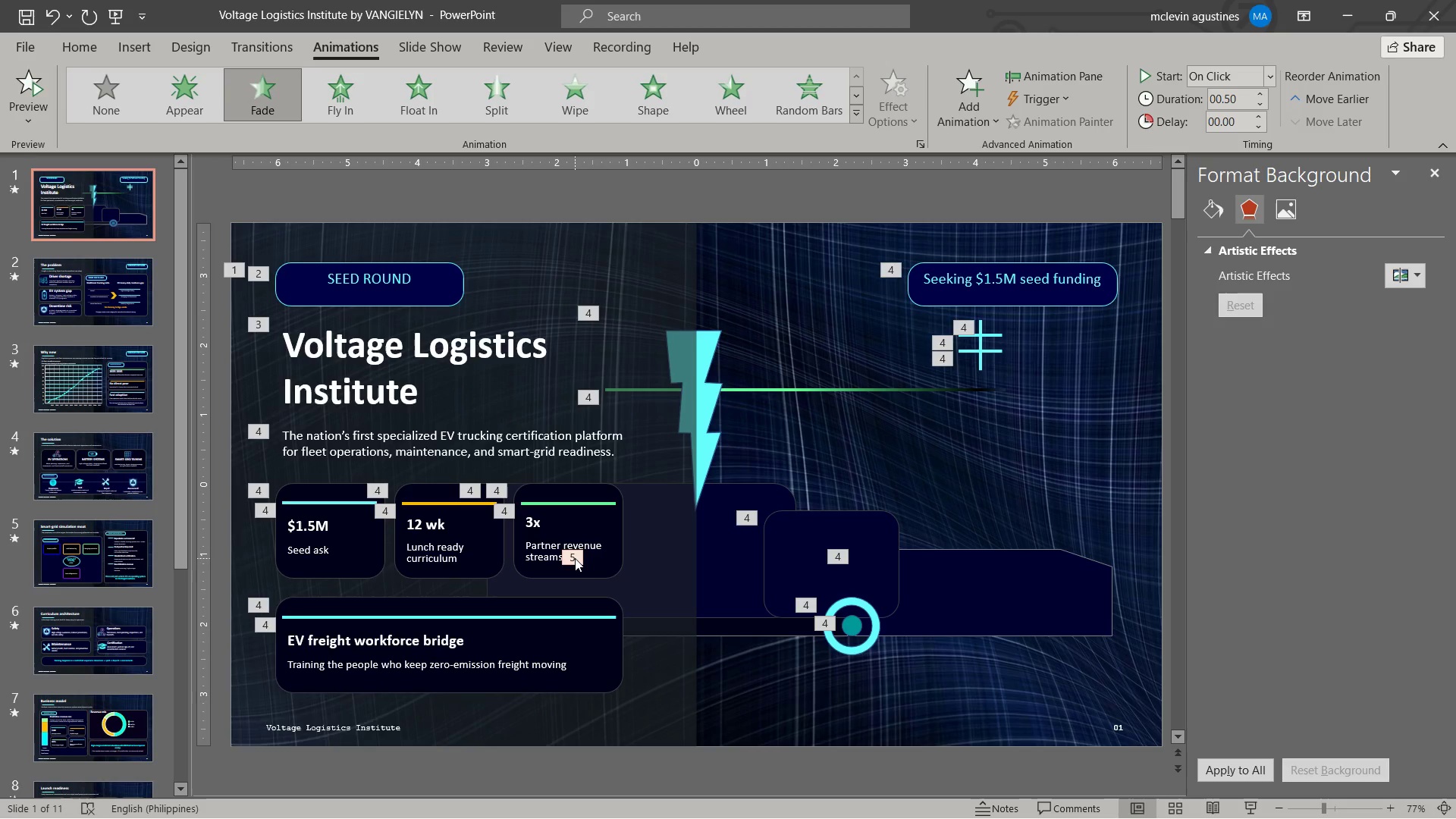 
left_click([1087, 67])
 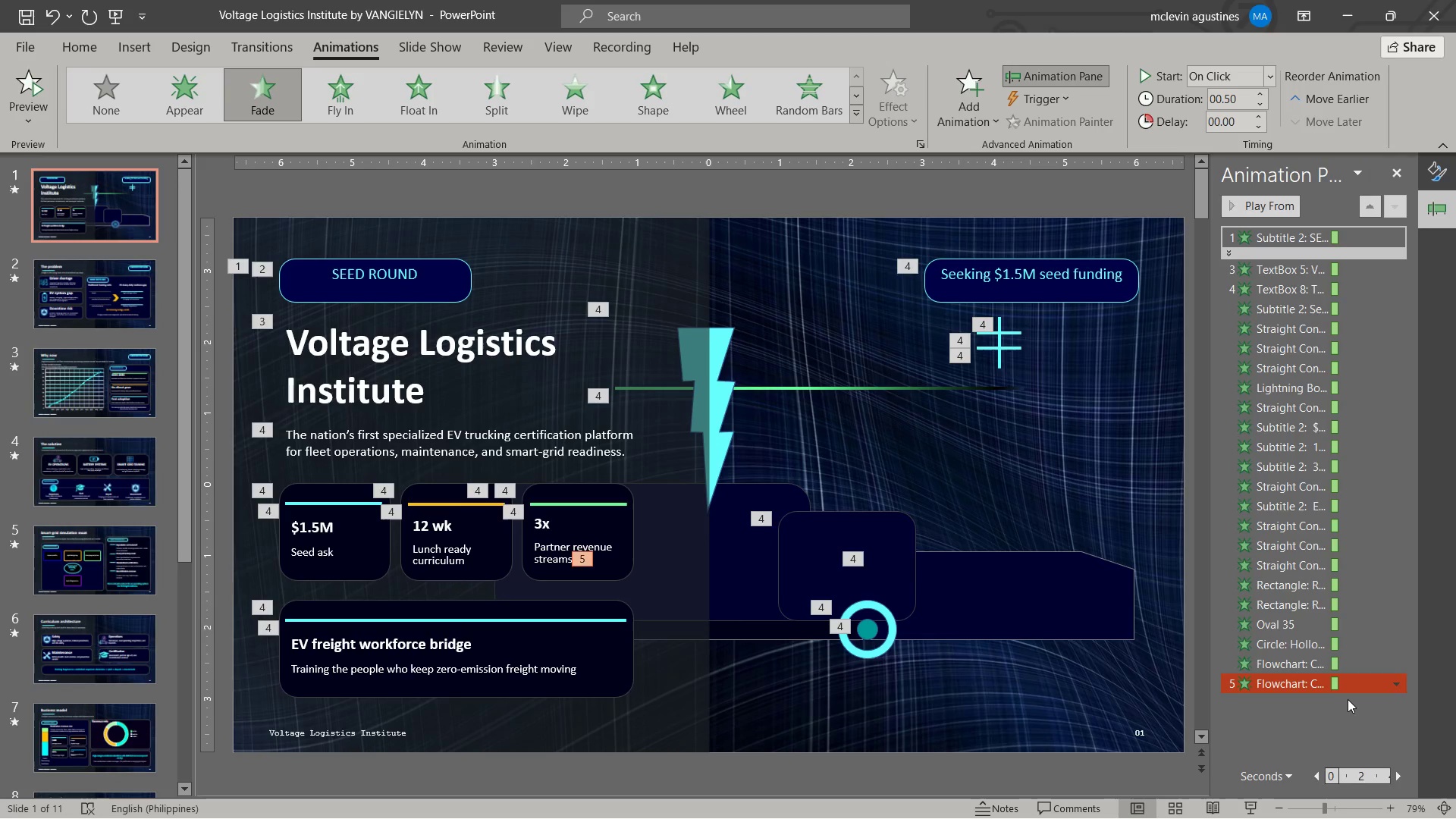 
mouse_move([1385, 698])
 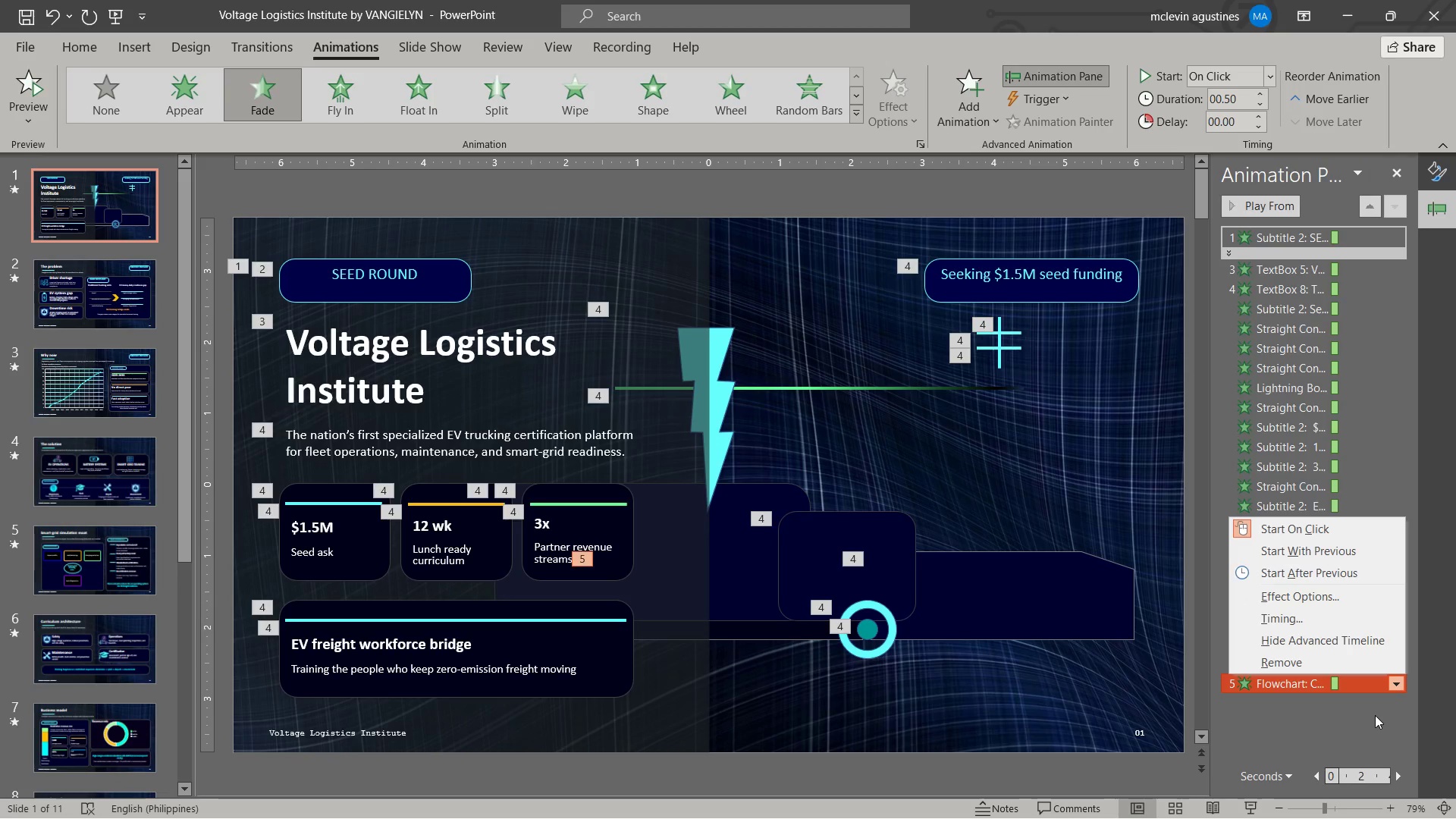 
left_click([1375, 715])
 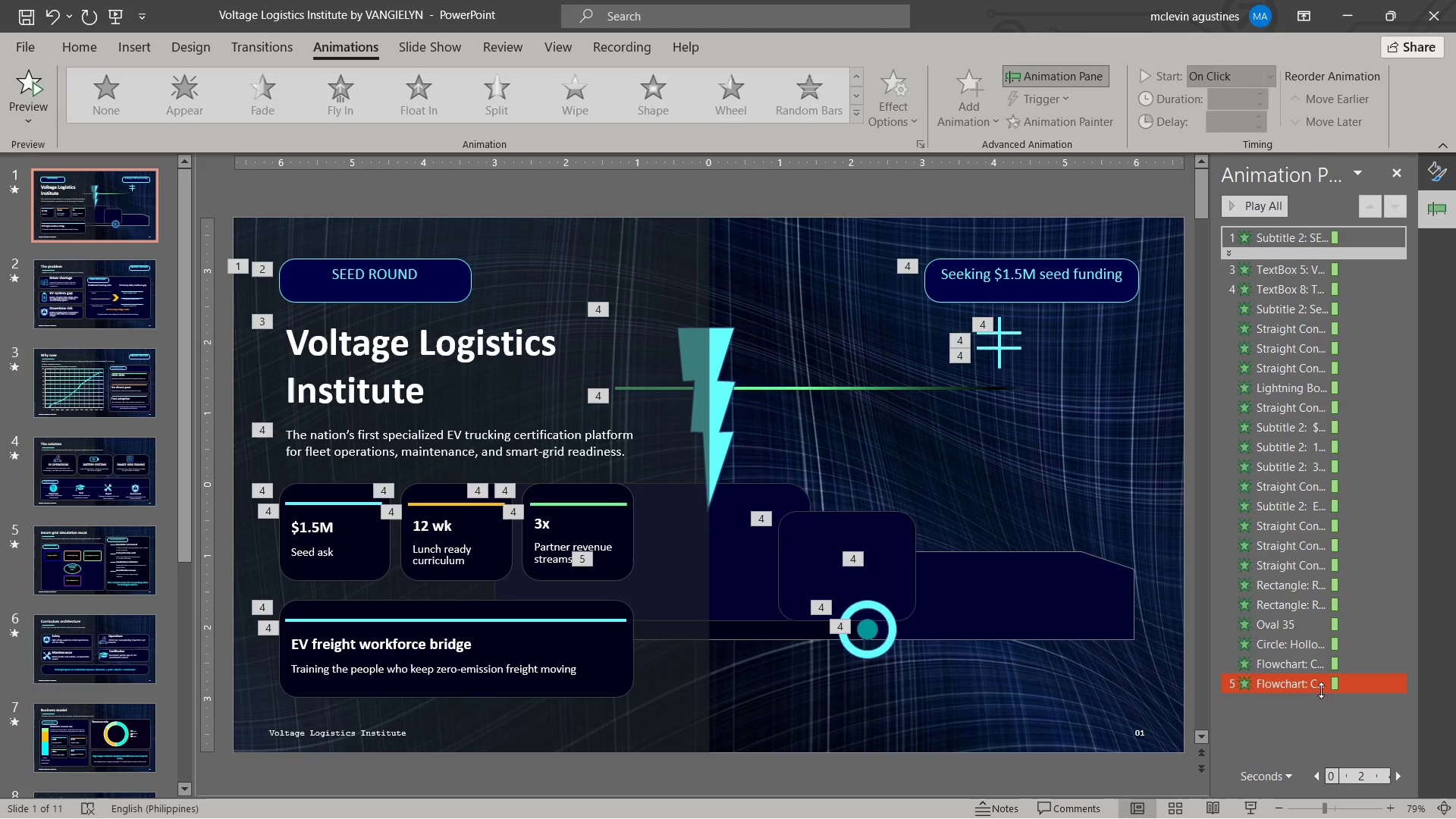 
left_click_drag(start_coordinate=[1313, 686], to_coordinate=[1316, 659])
 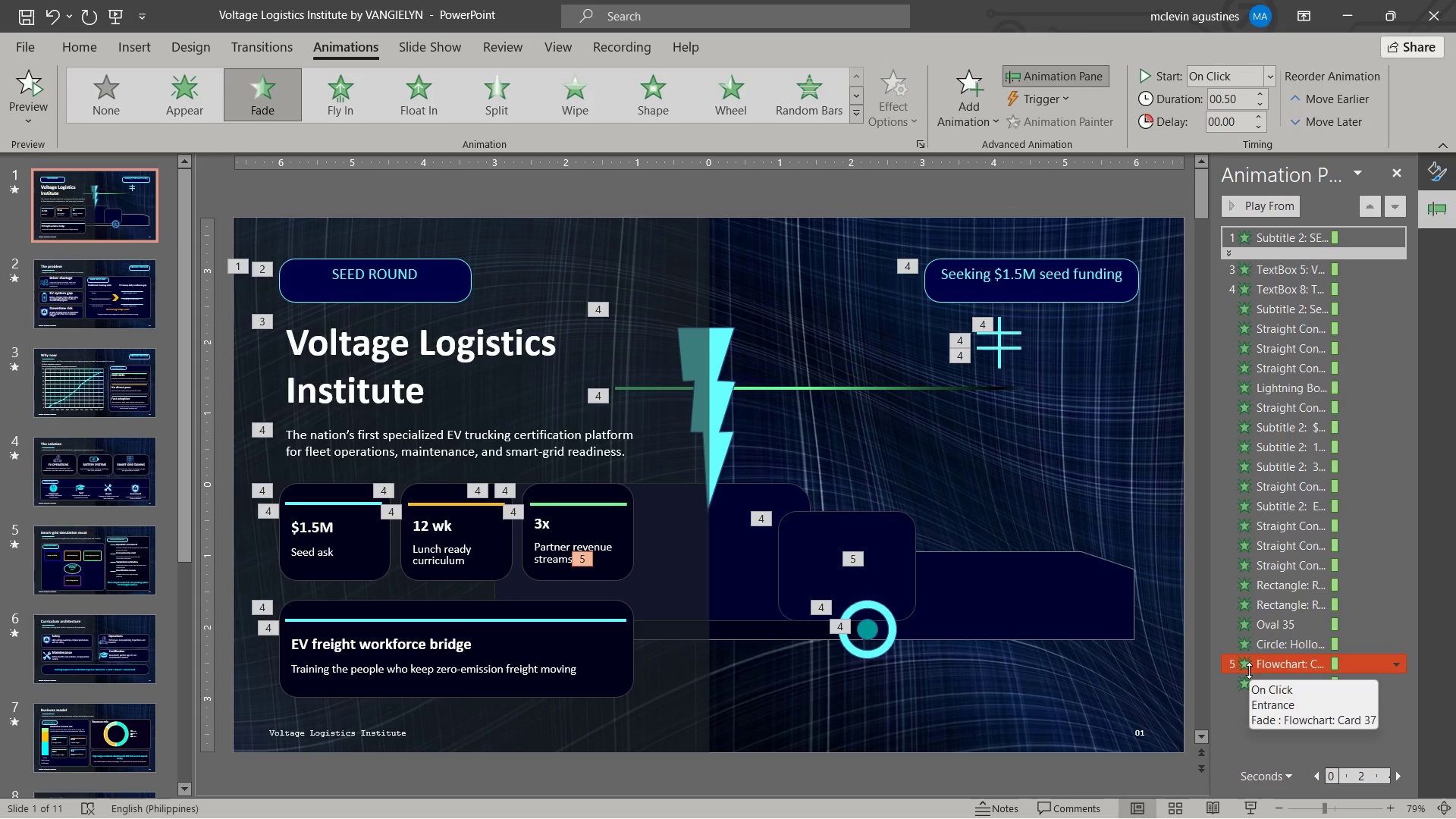 
left_click_drag(start_coordinate=[1249, 664], to_coordinate=[1257, 684])
 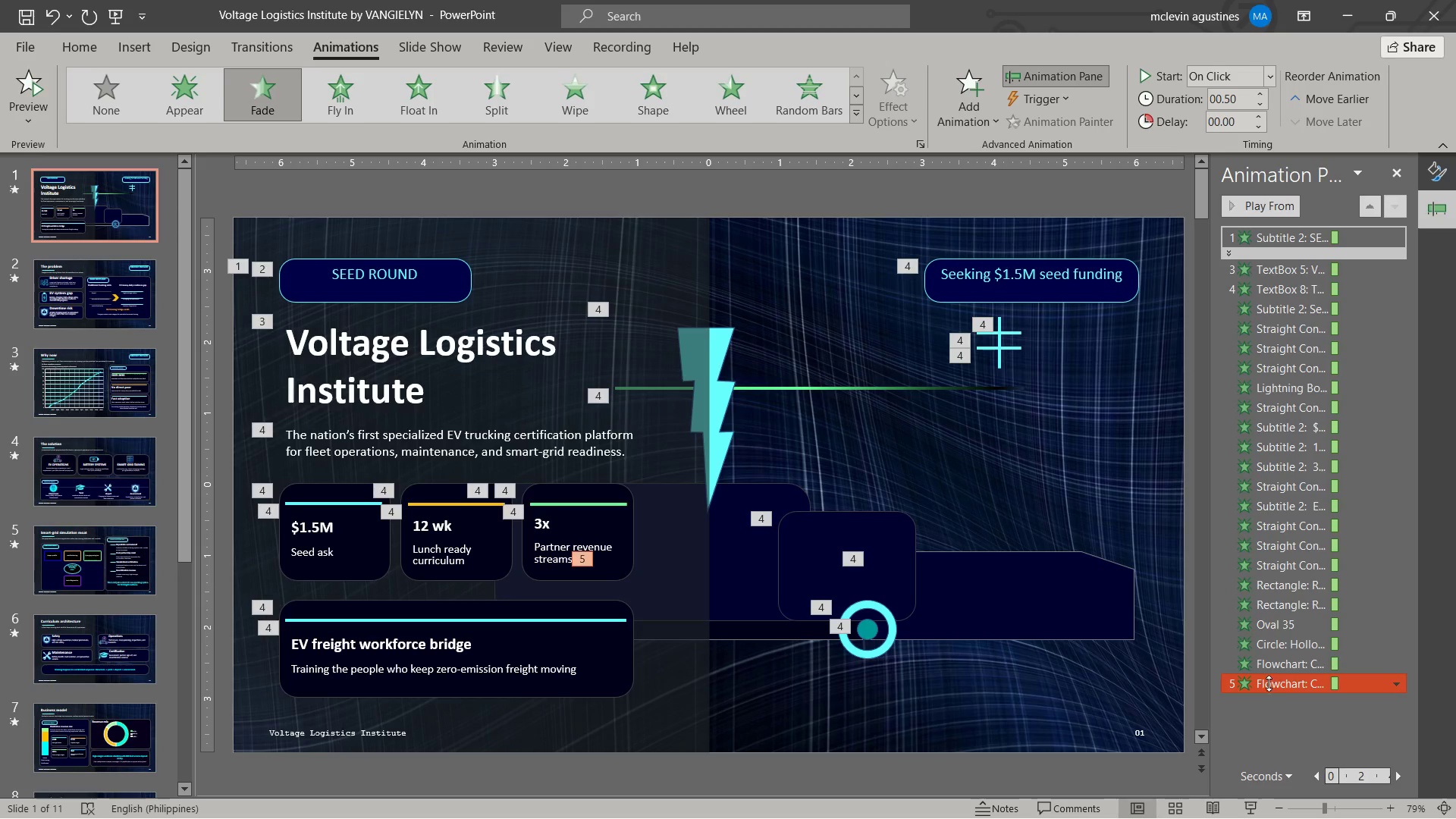 
left_click([1266, 667])
 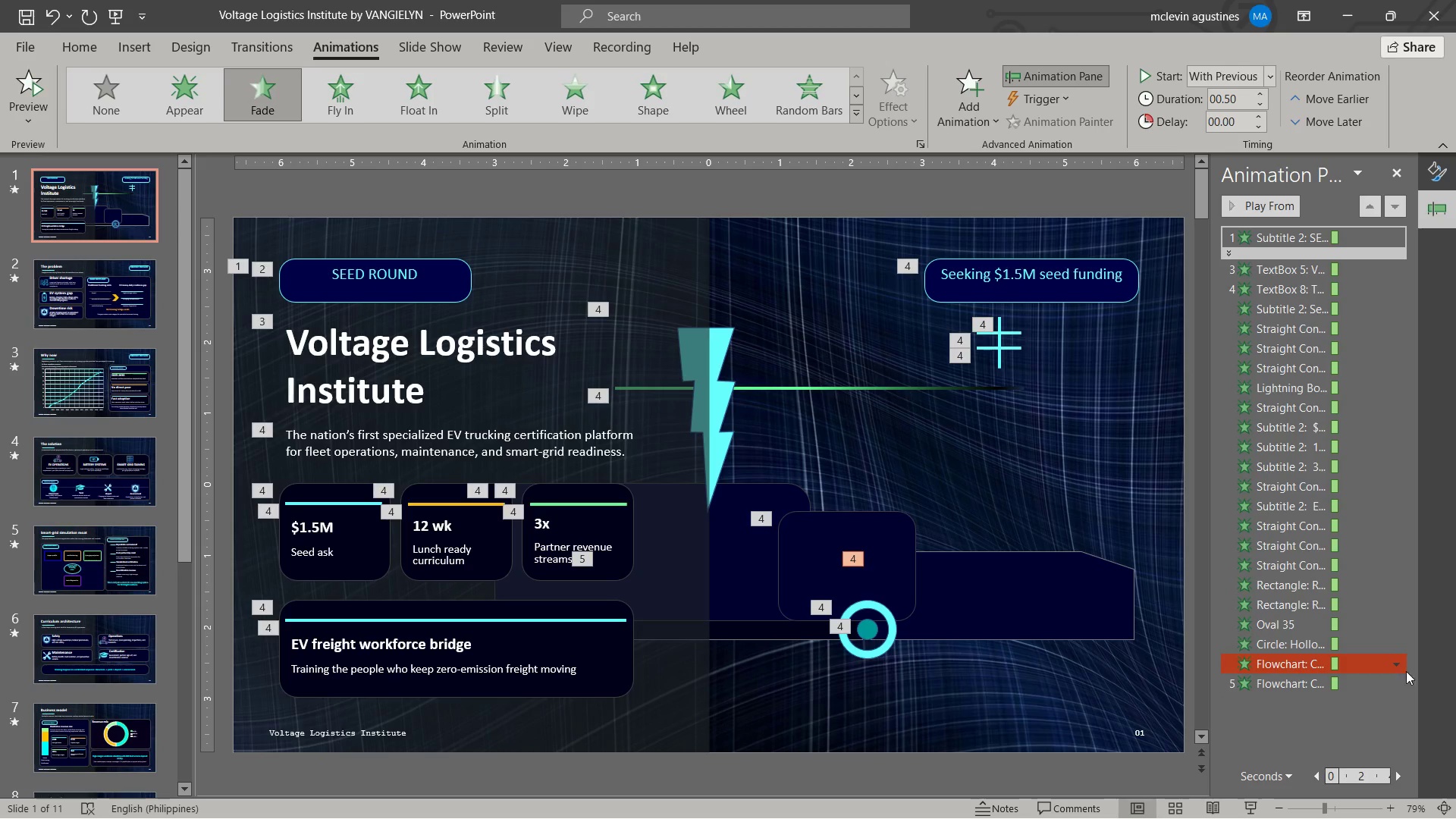 
left_click([1395, 666])
 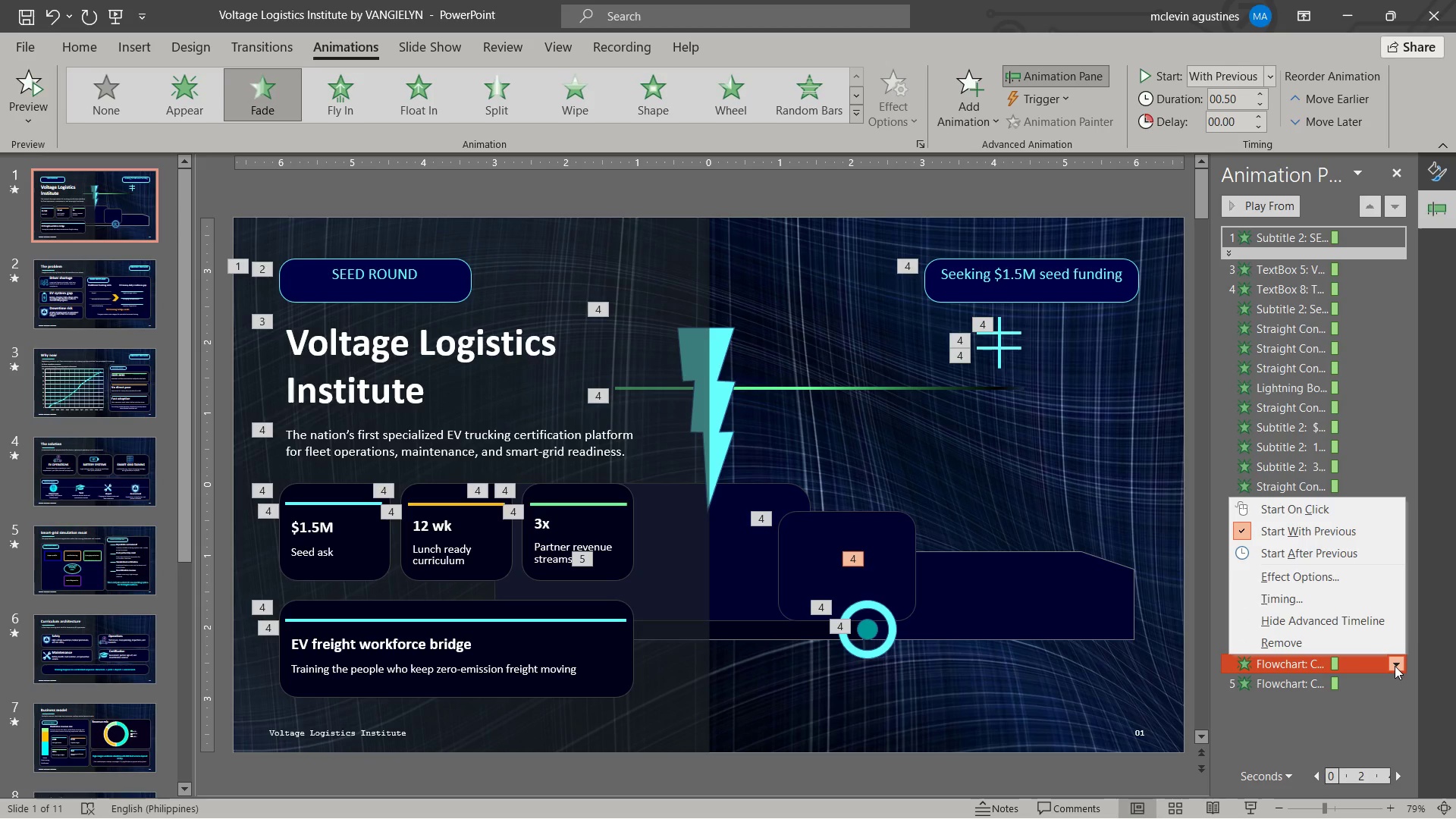 
left_click([1395, 666])
 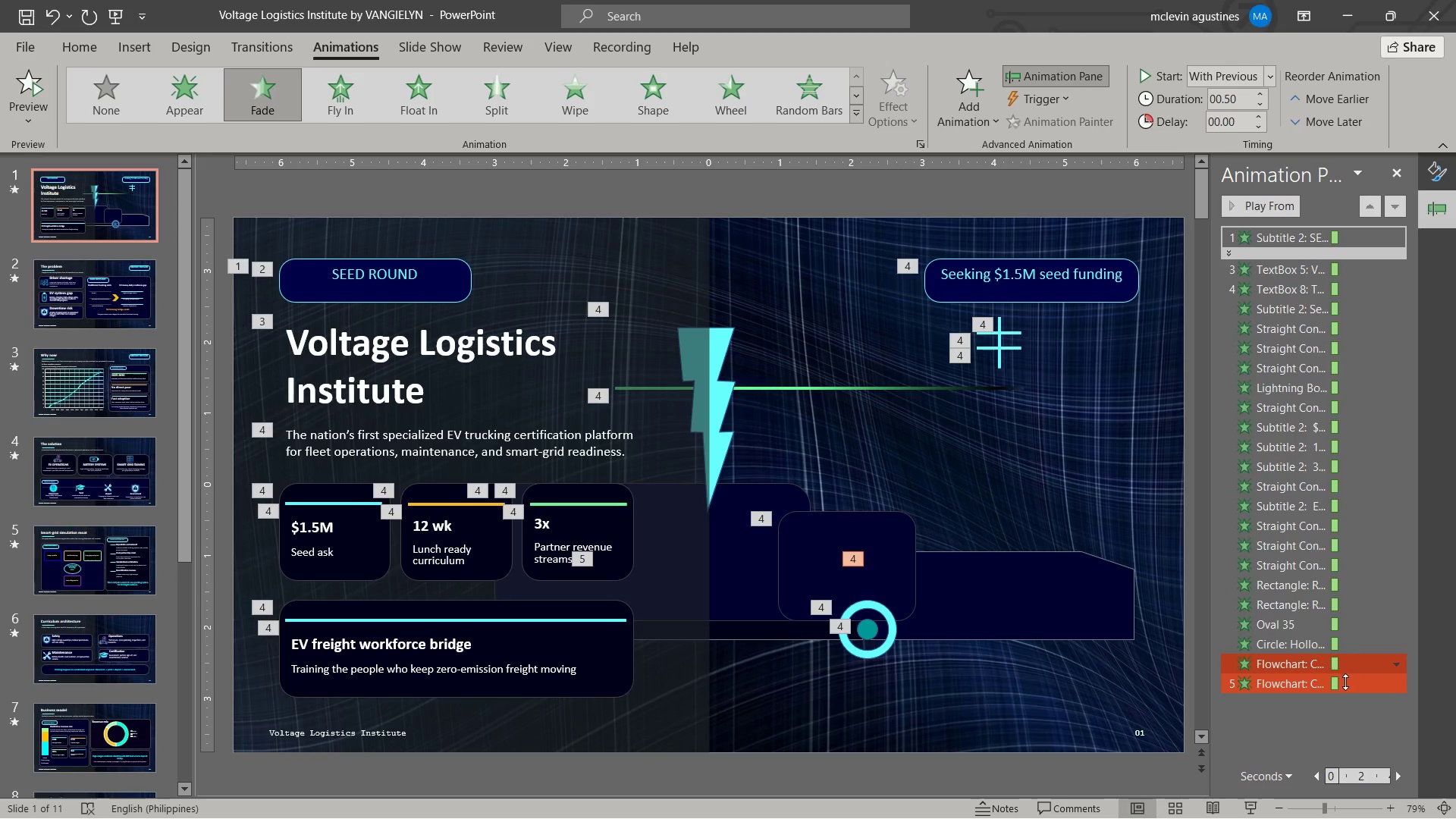 
left_click([1338, 686])
 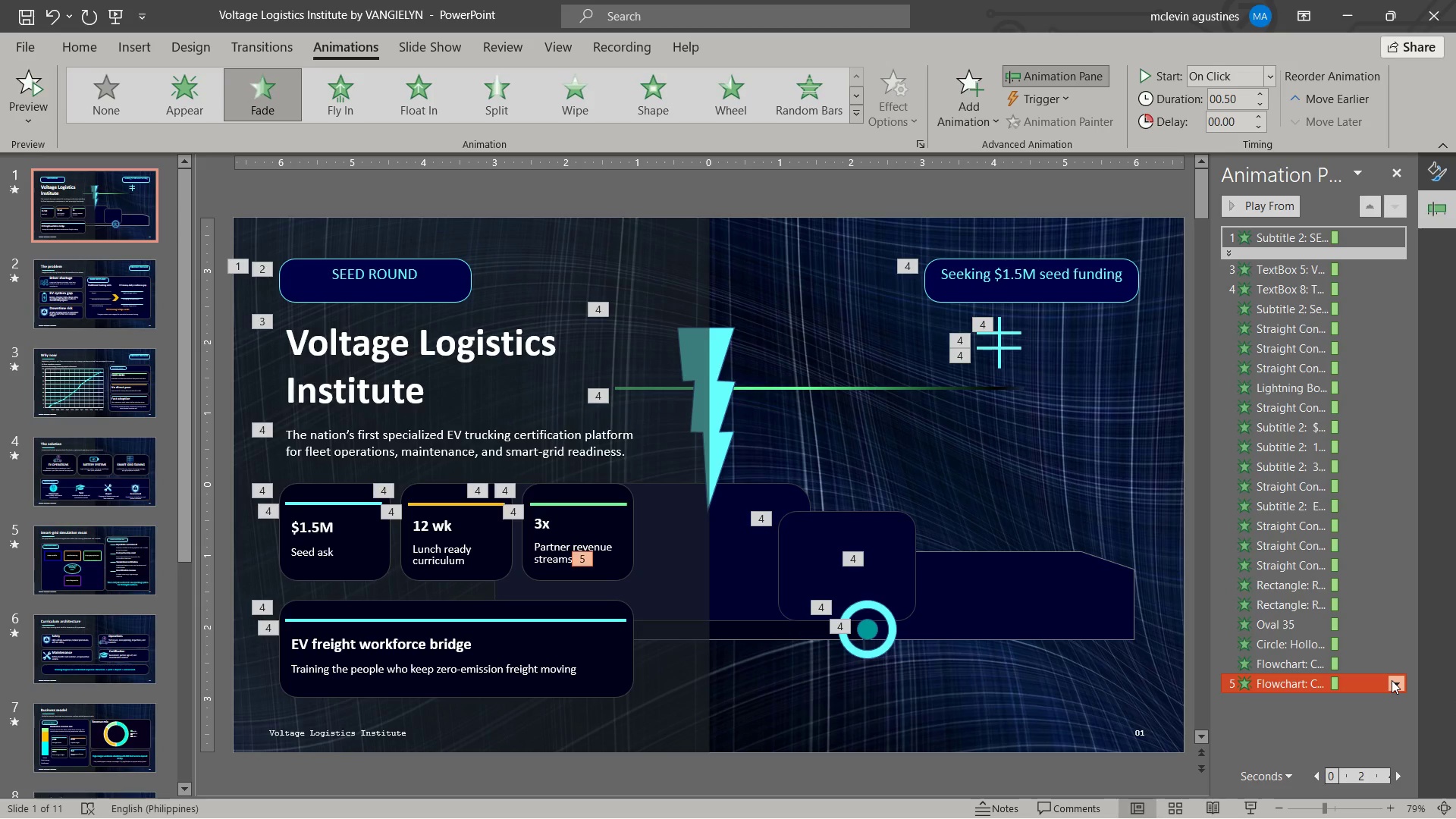 
left_click([1392, 680])
 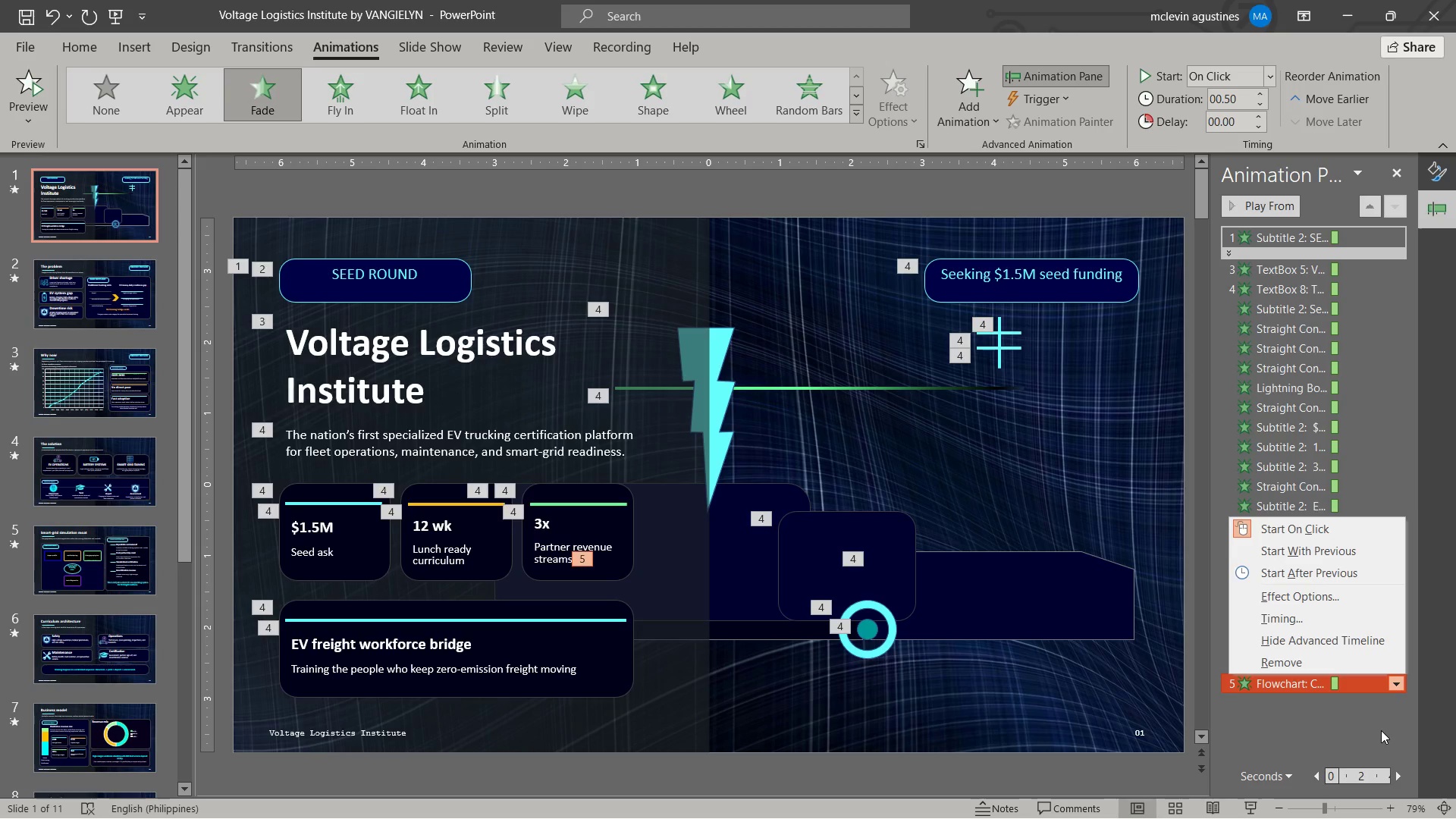 
left_click([1381, 730])
 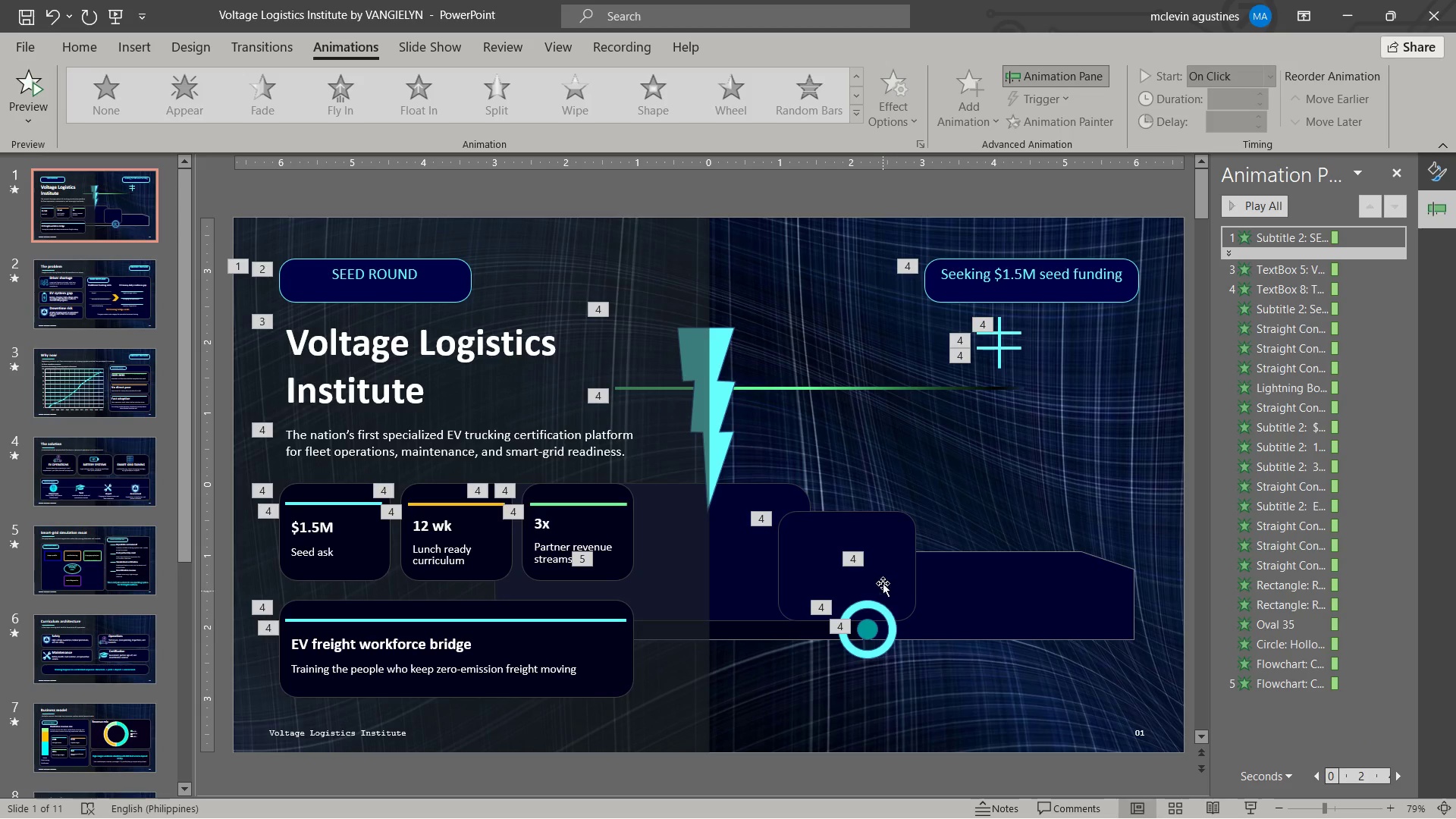 
scroll: coordinate [883, 560], scroll_direction: down, amount: 1.0
 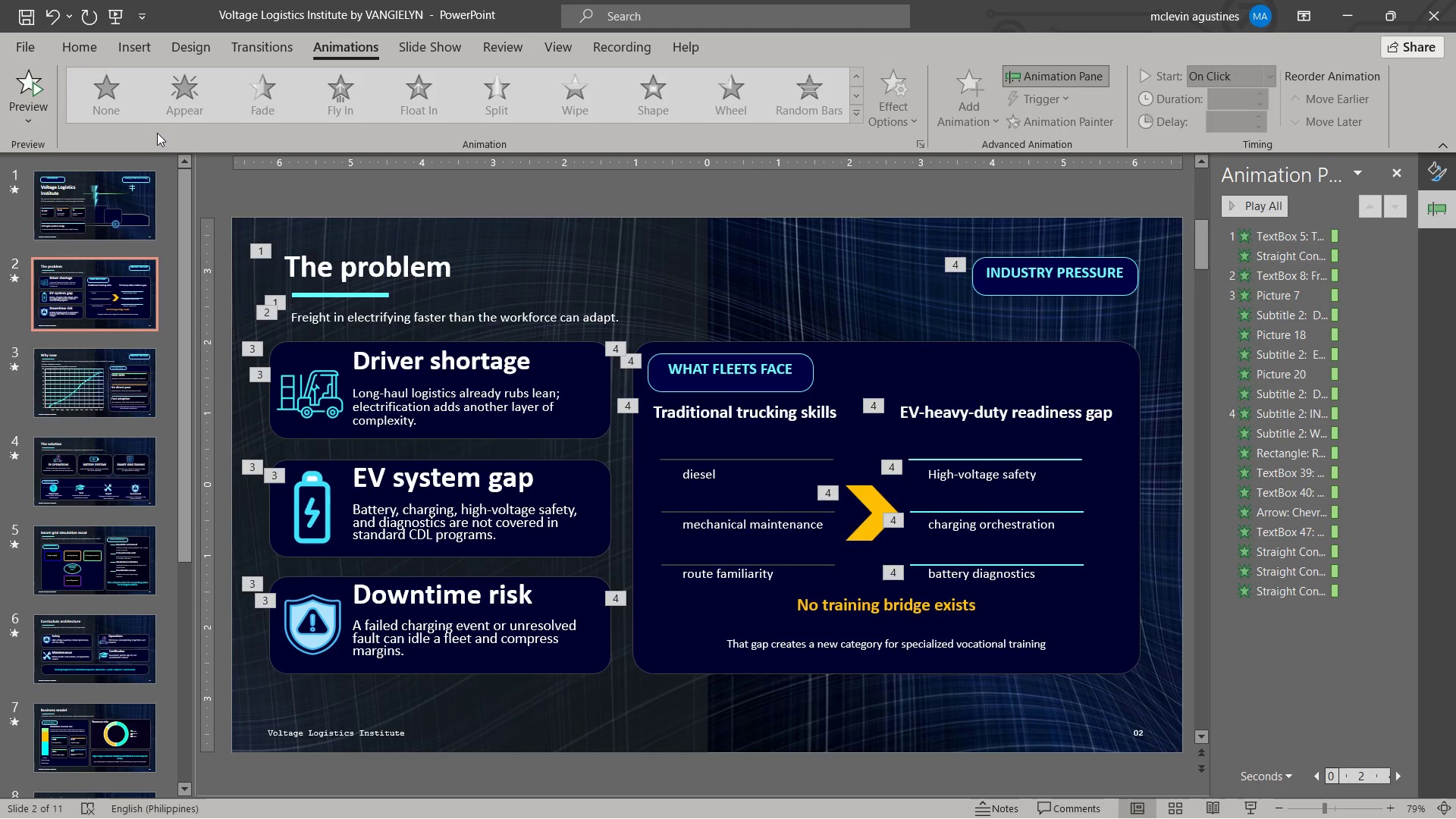 
left_click([123, 17])
 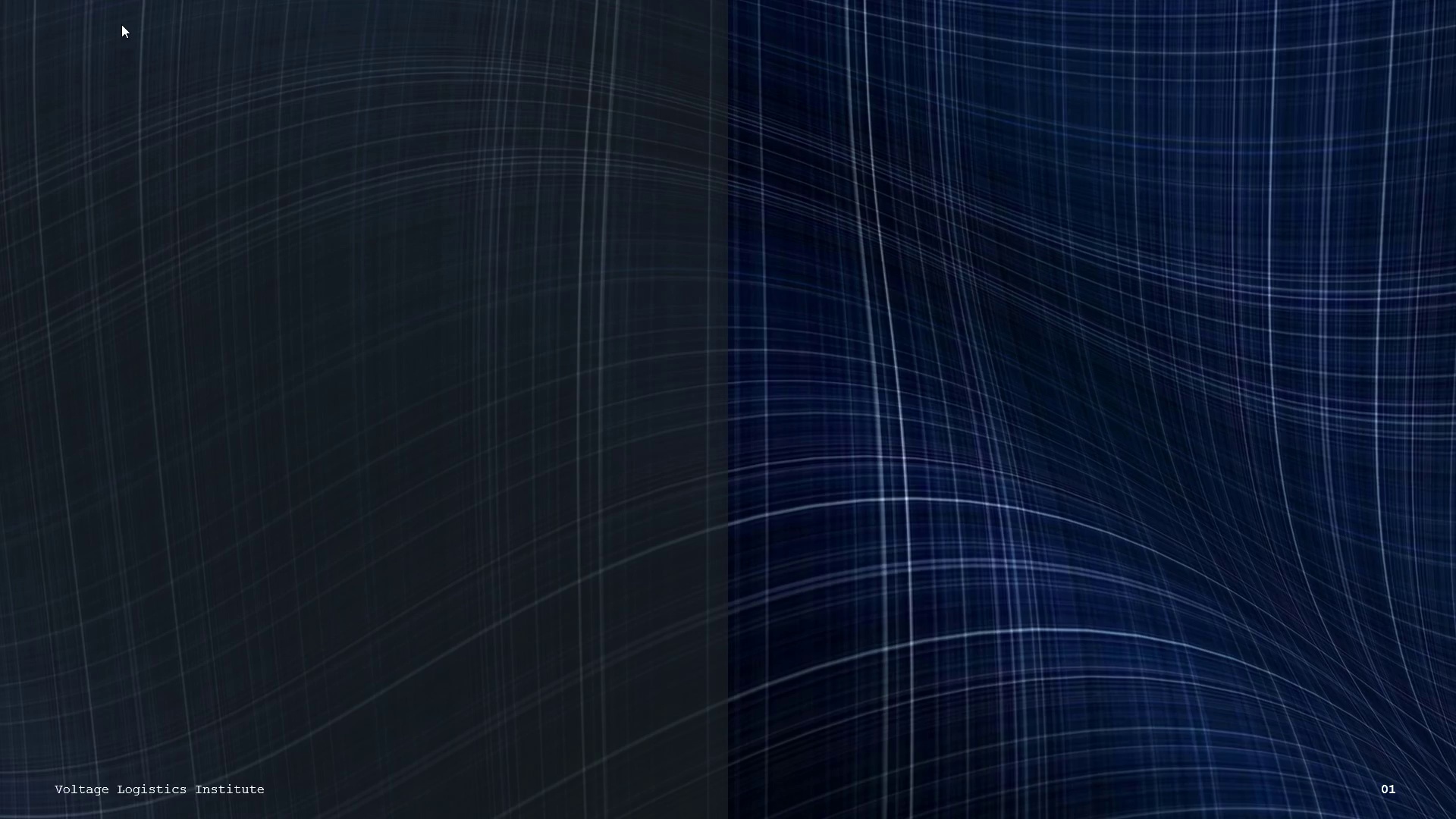 
key(ArrowDown)
 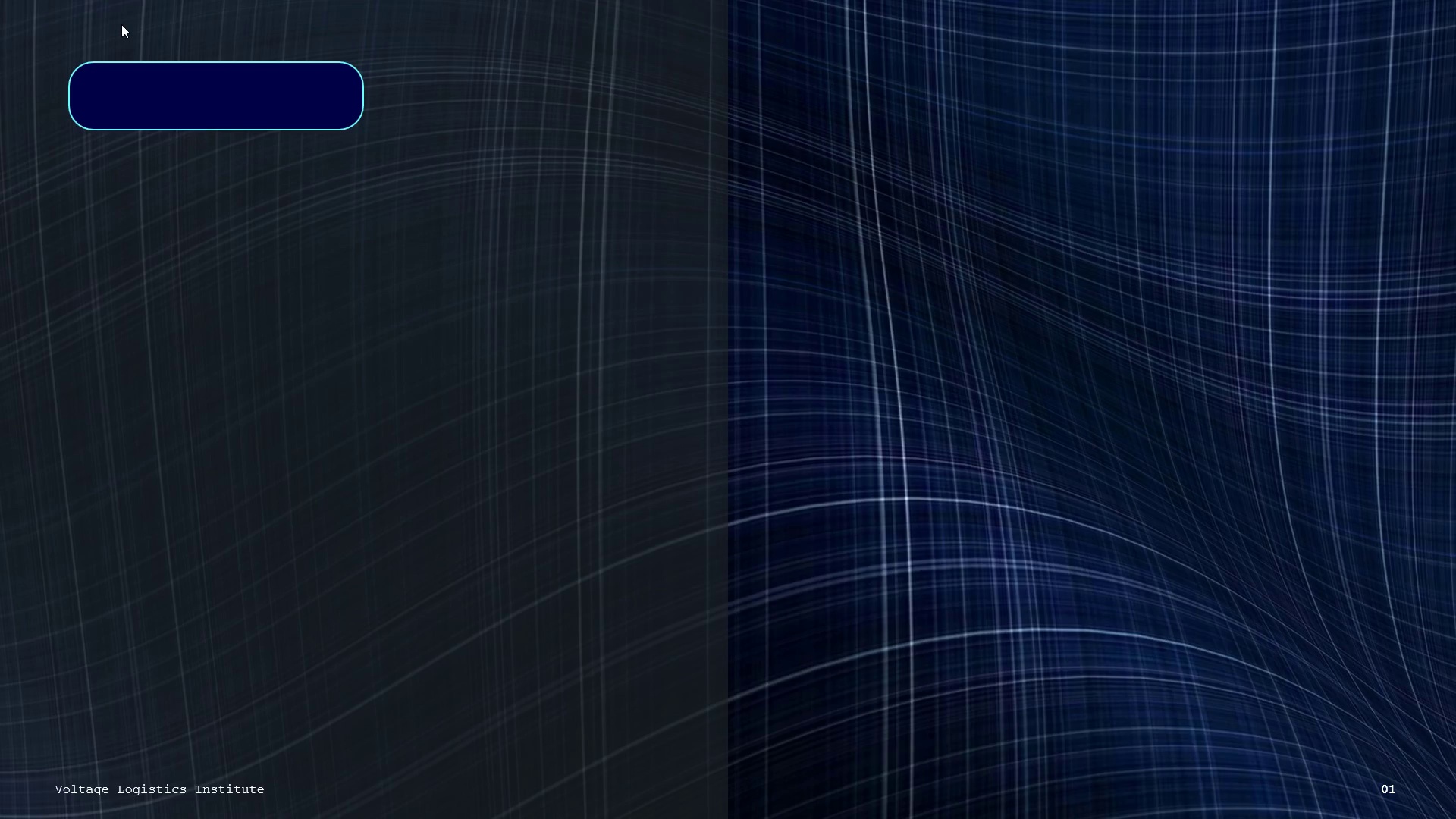 
key(ArrowDown)
 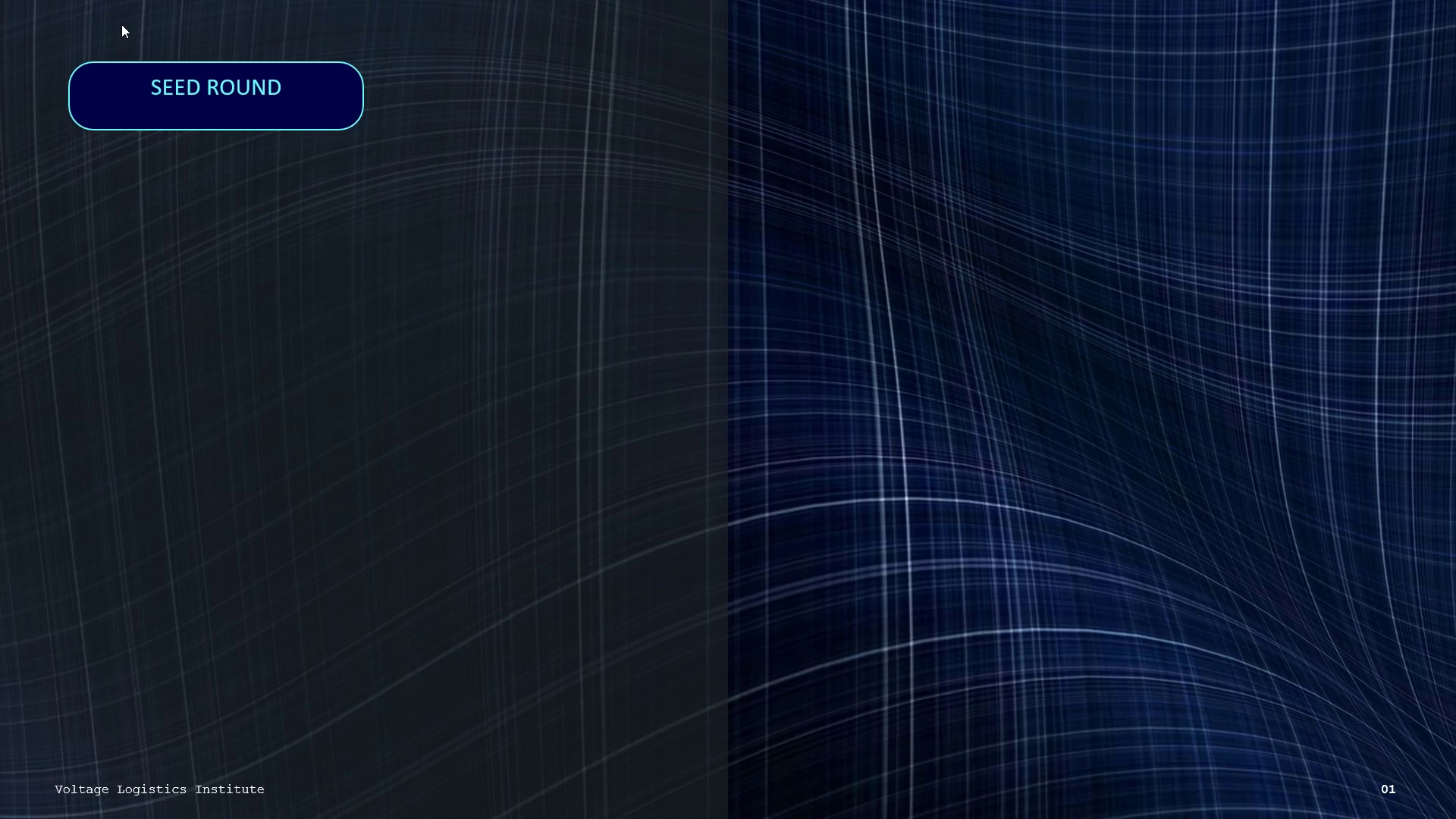 
key(ArrowDown)
 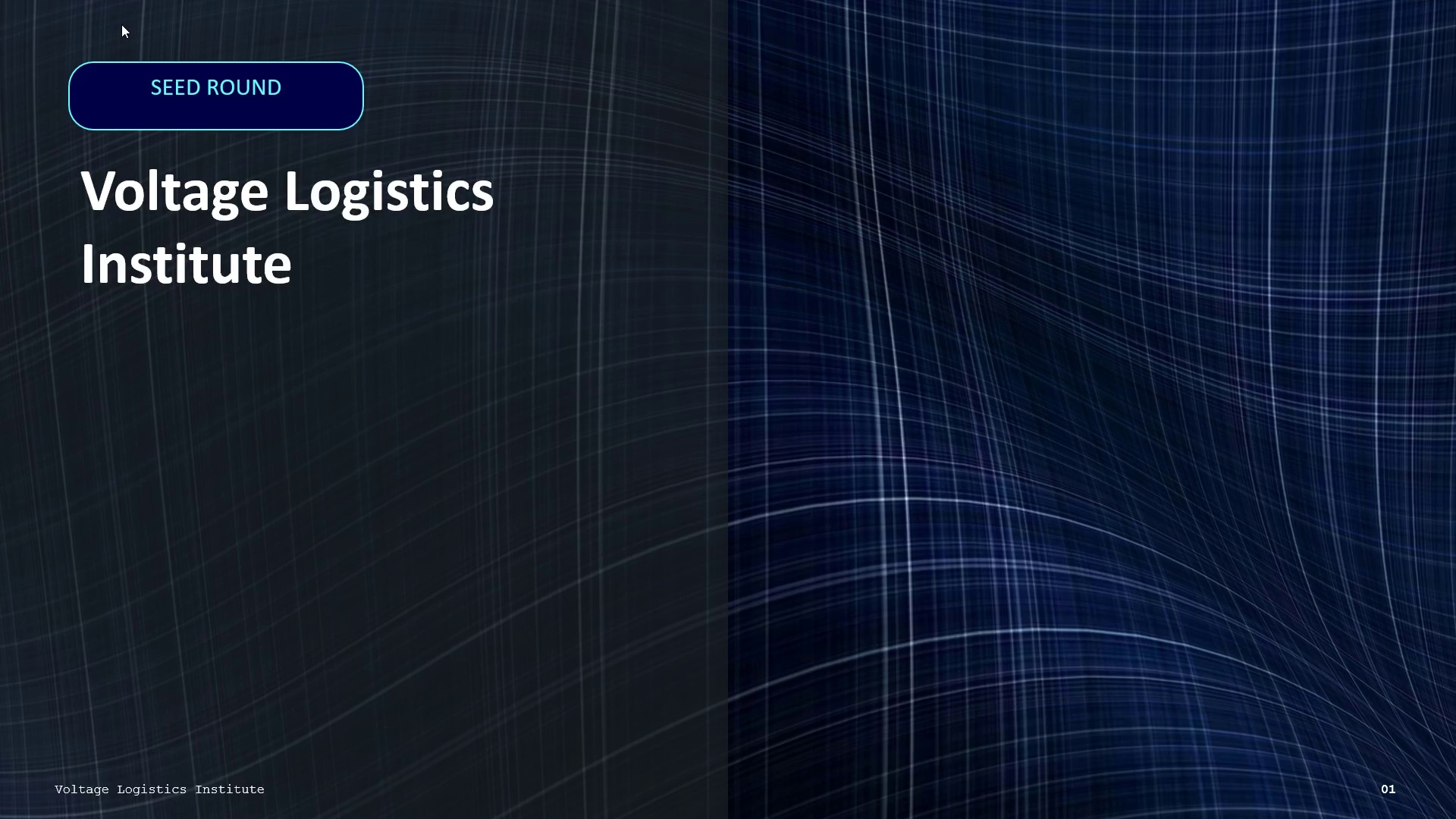 
key(ArrowDown)
 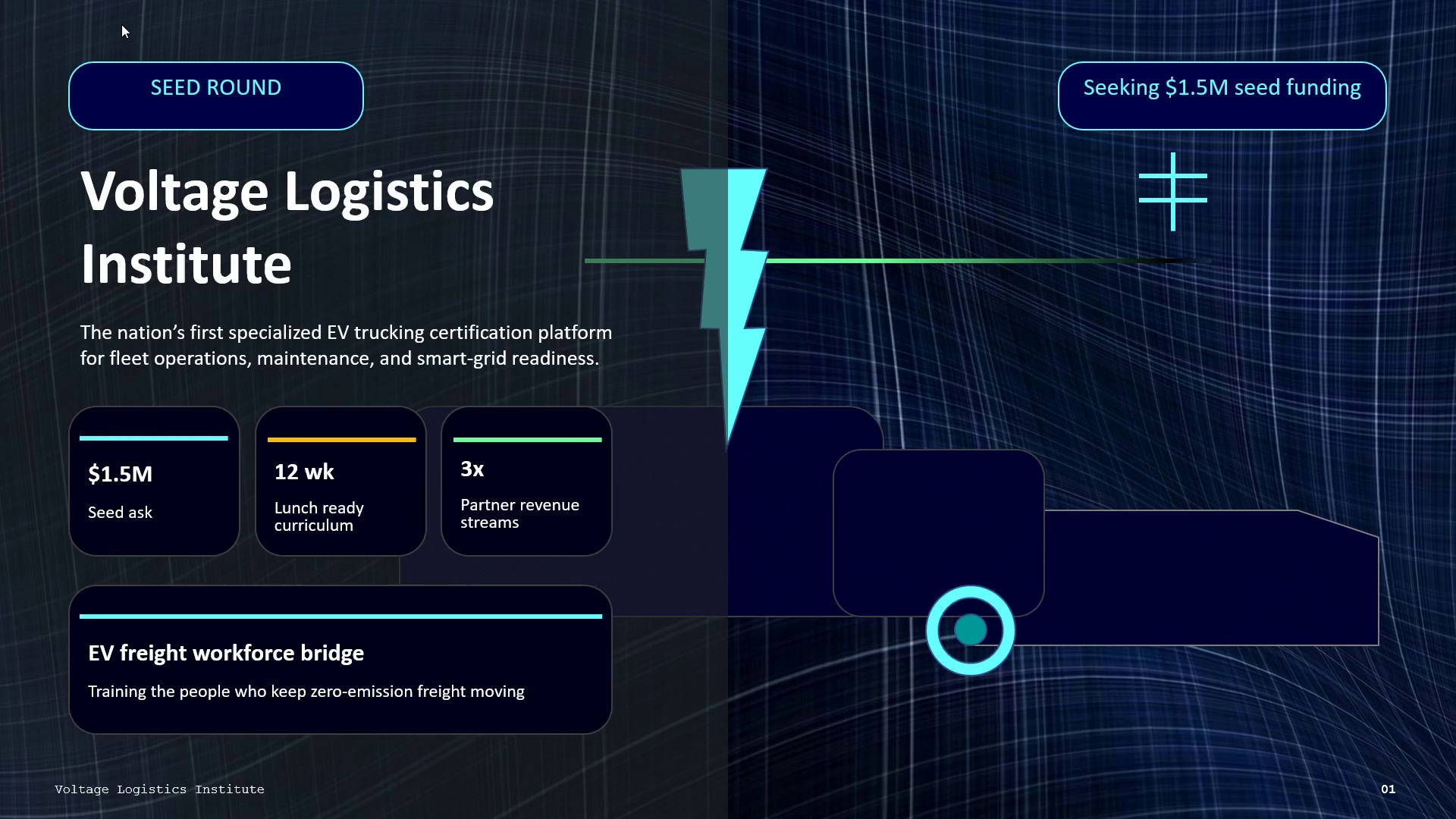 
wait(5.91)
 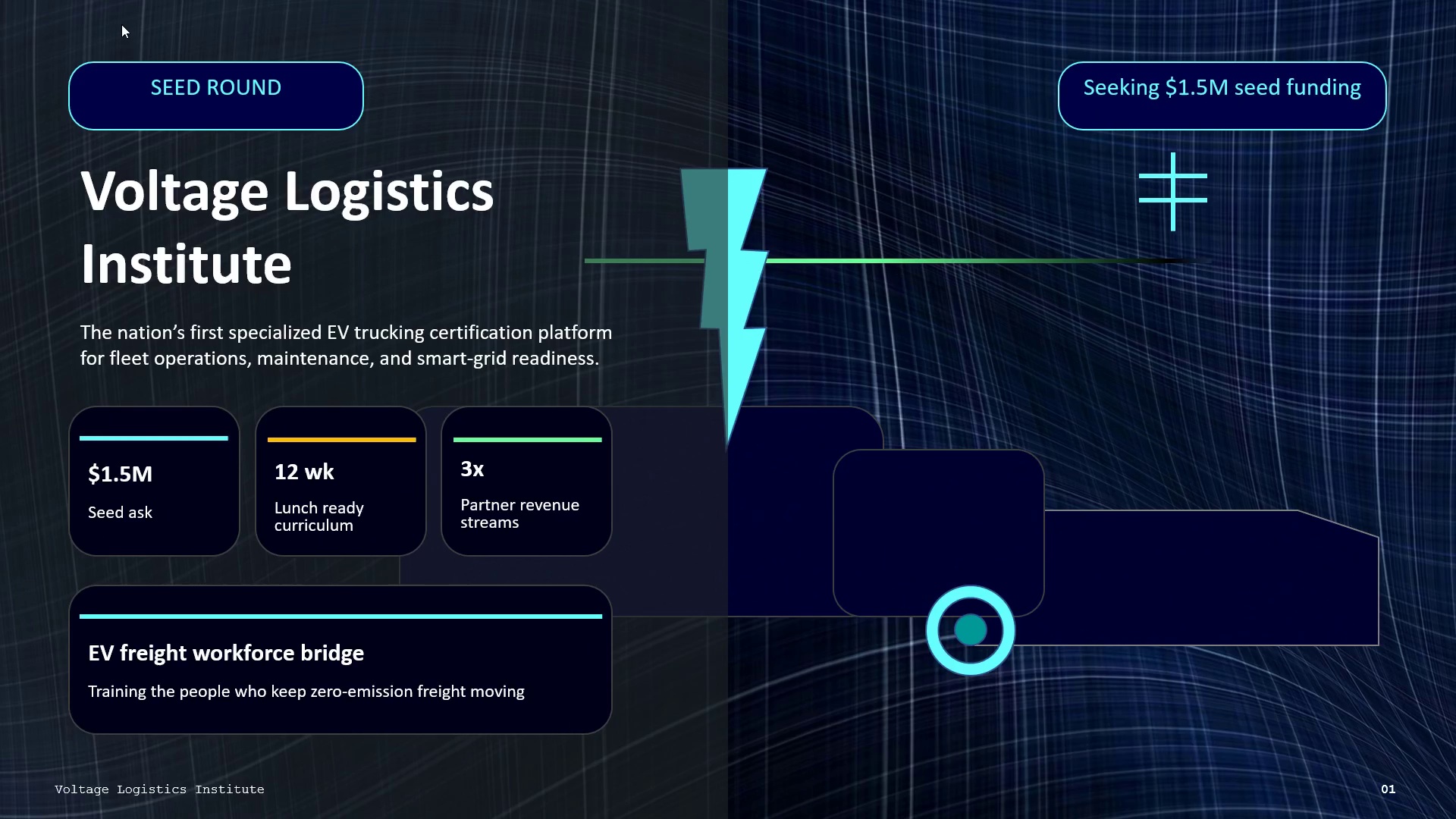 
key(ArrowDown)
 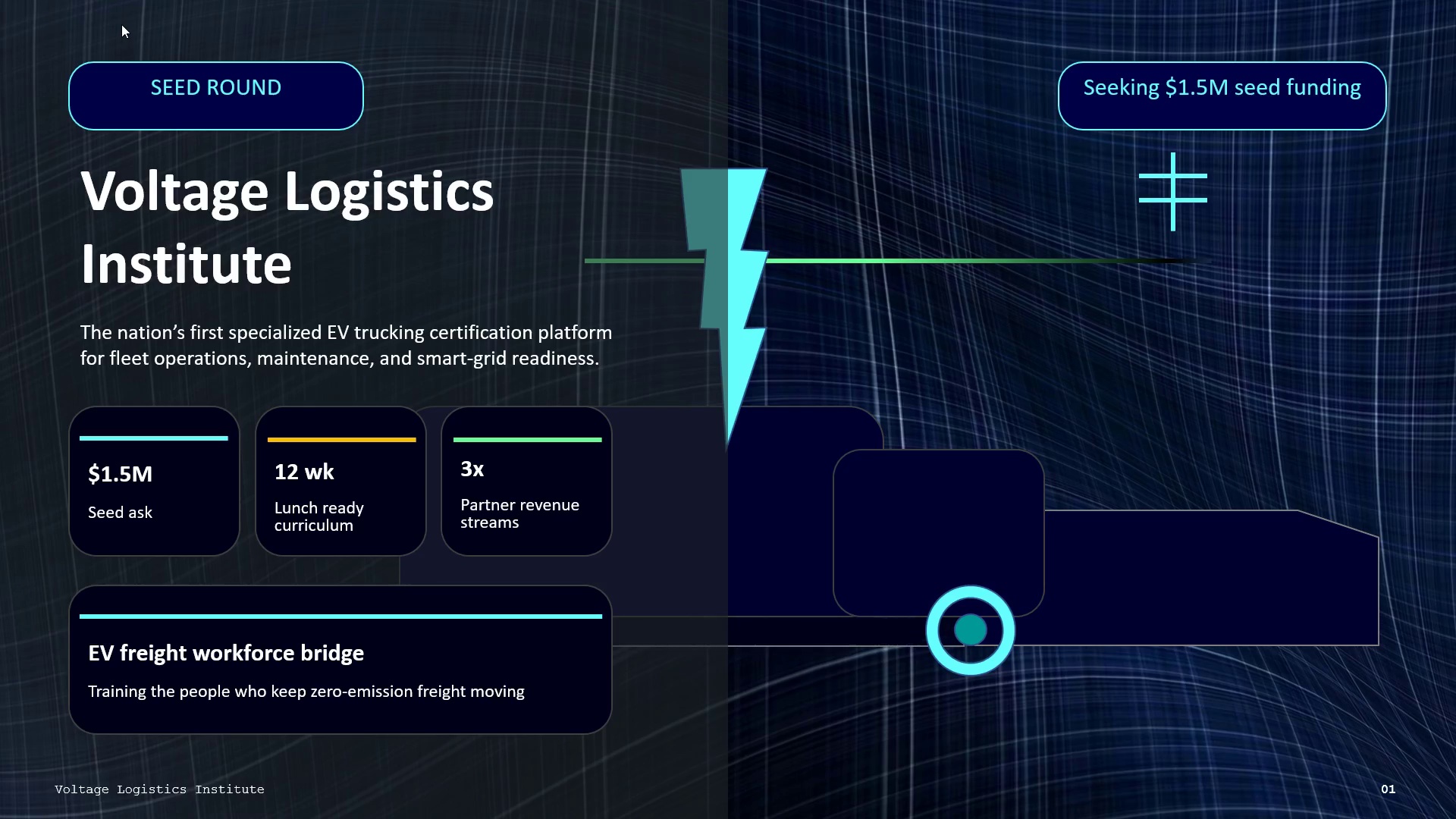 
key(ArrowDown)
 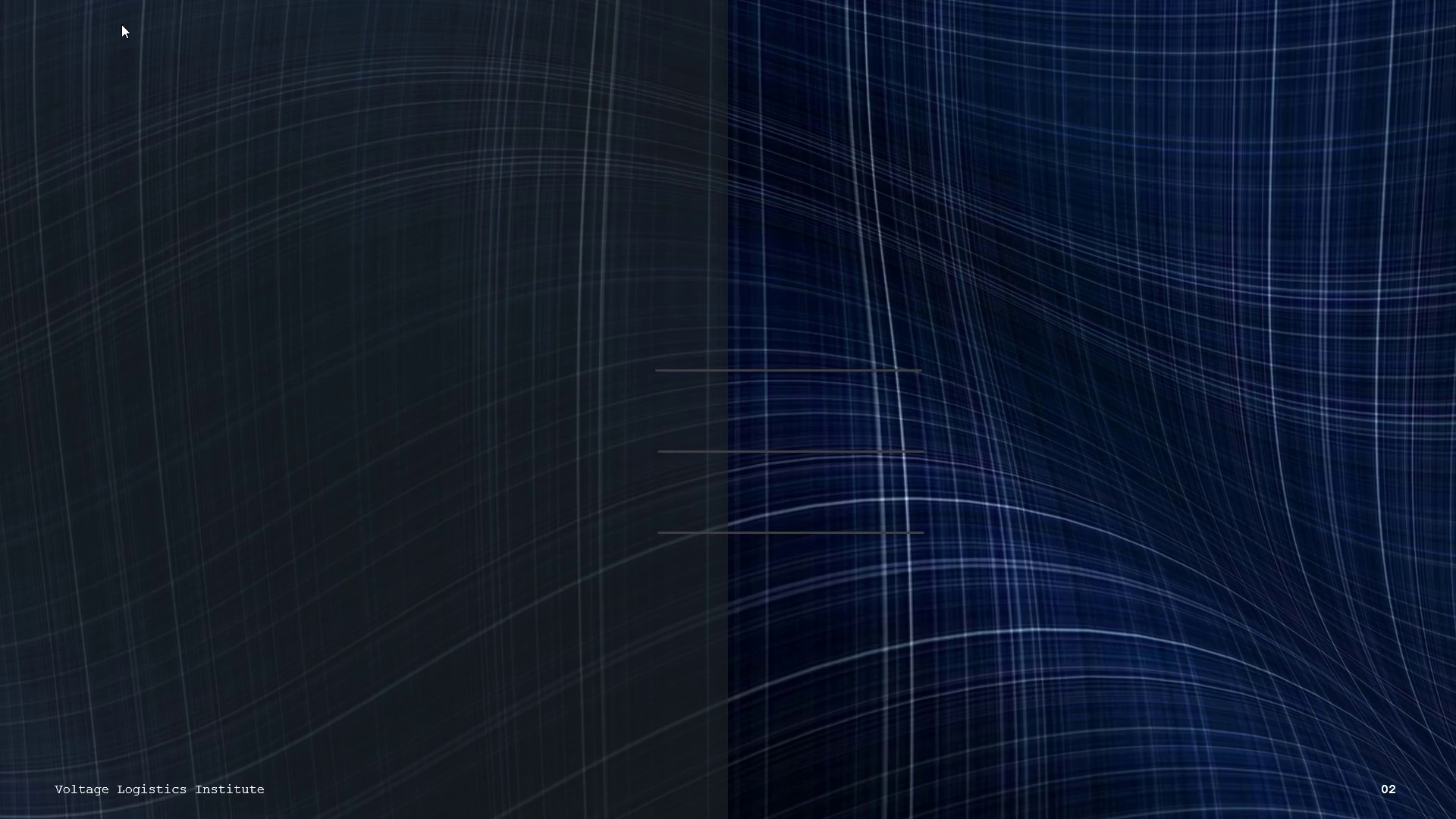 
key(ArrowDown)
 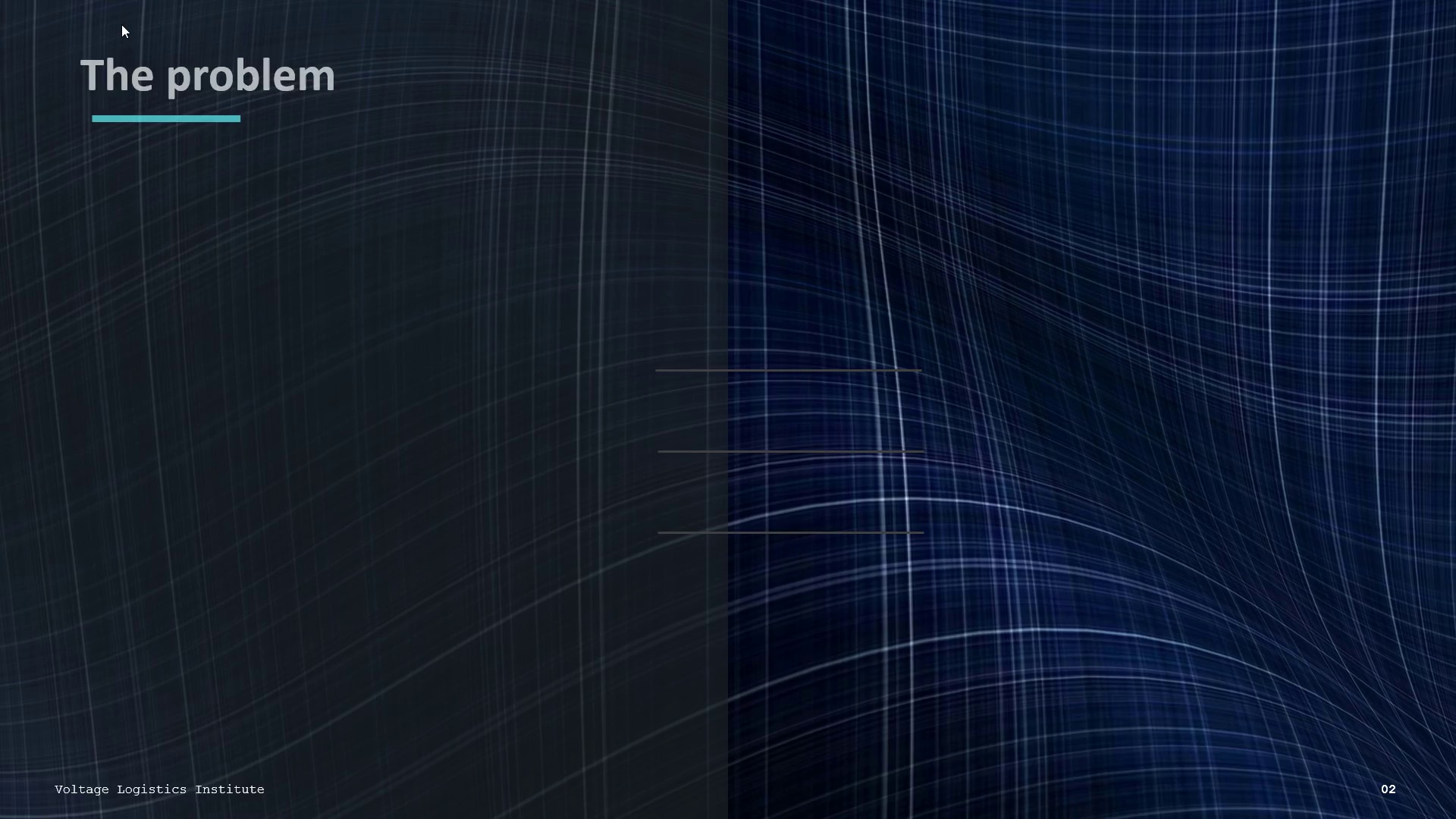 
key(ArrowDown)
 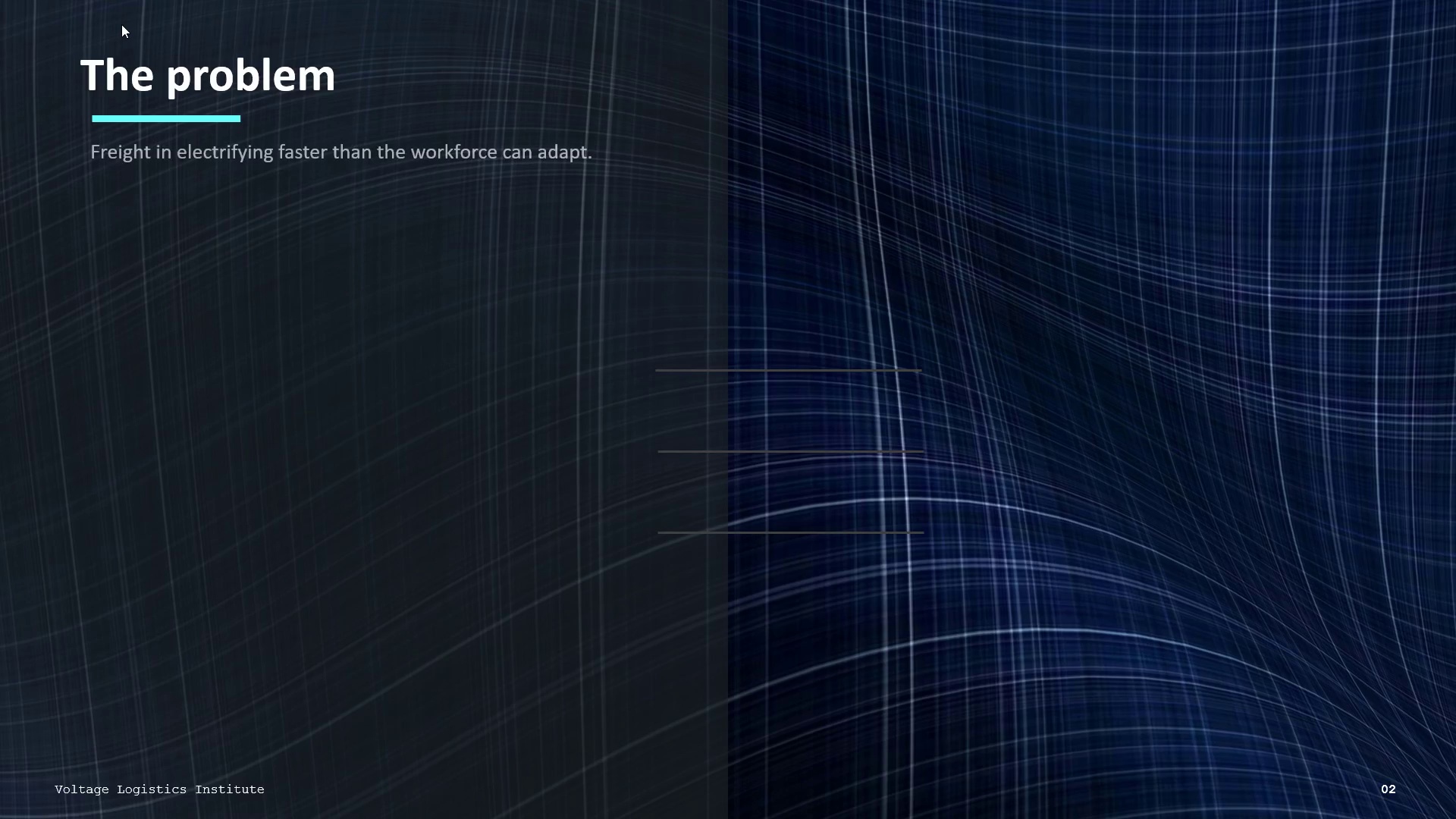 
key(ArrowDown)
 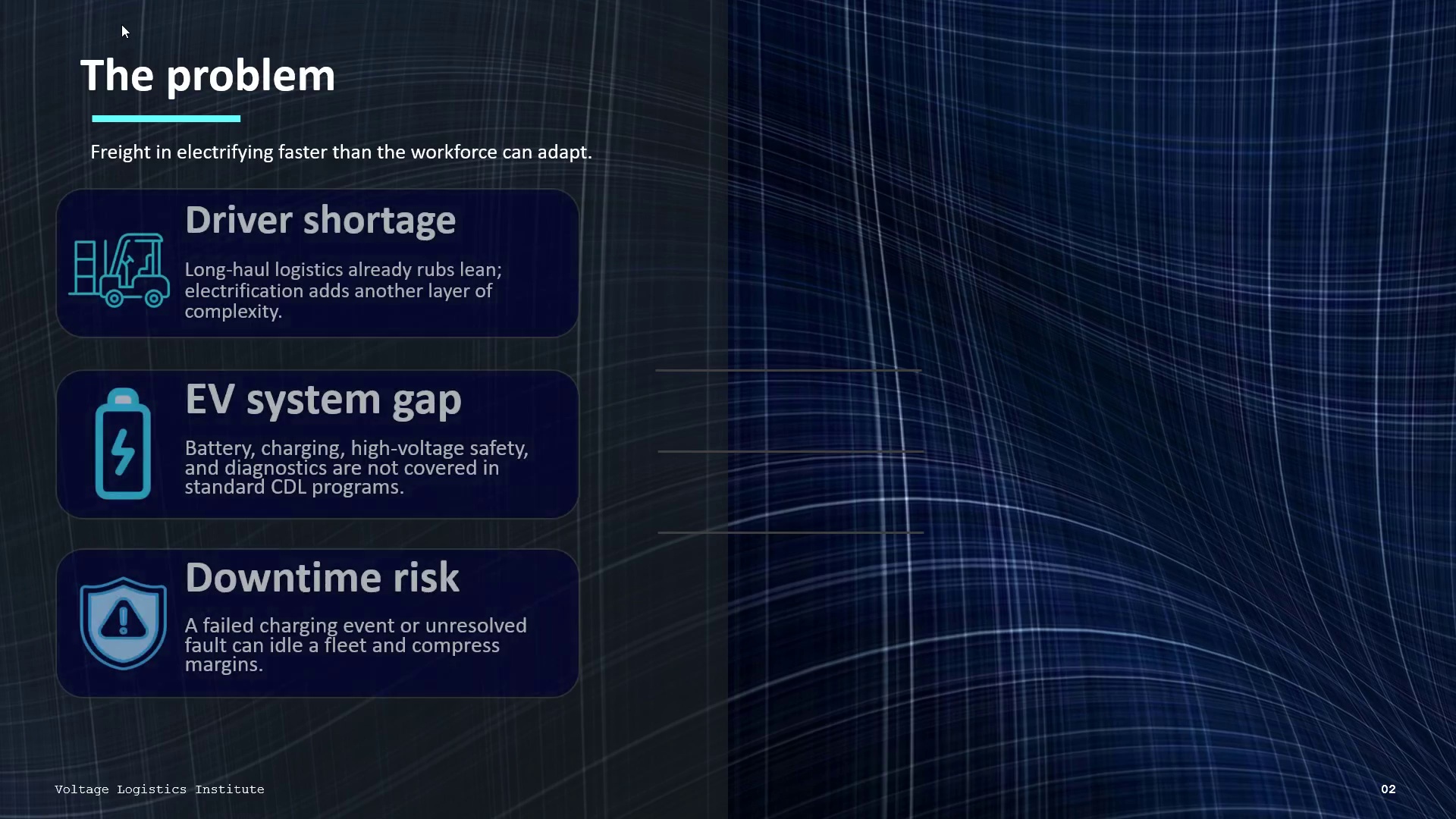 
key(ArrowDown)
 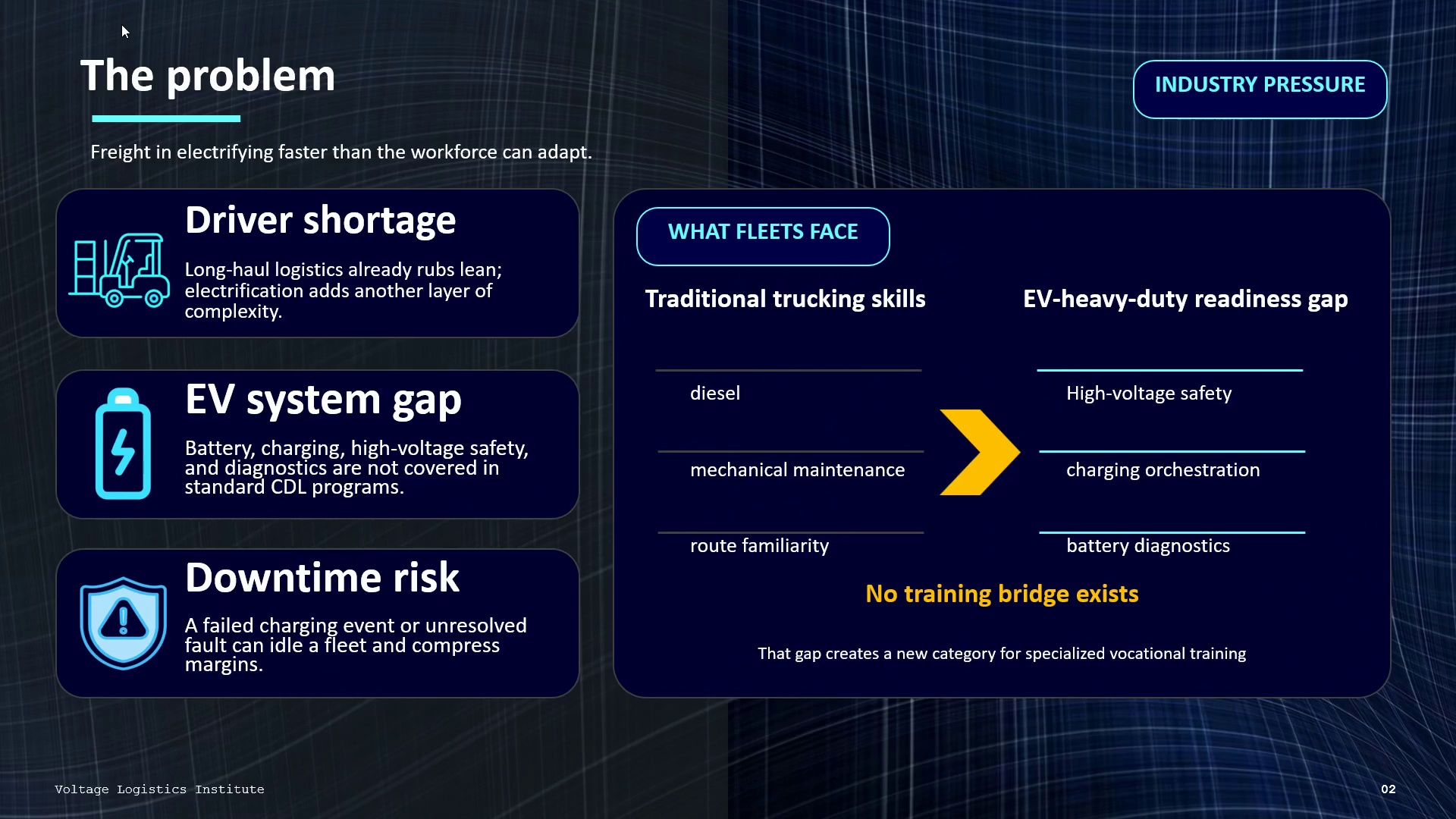 
key(ArrowDown)
 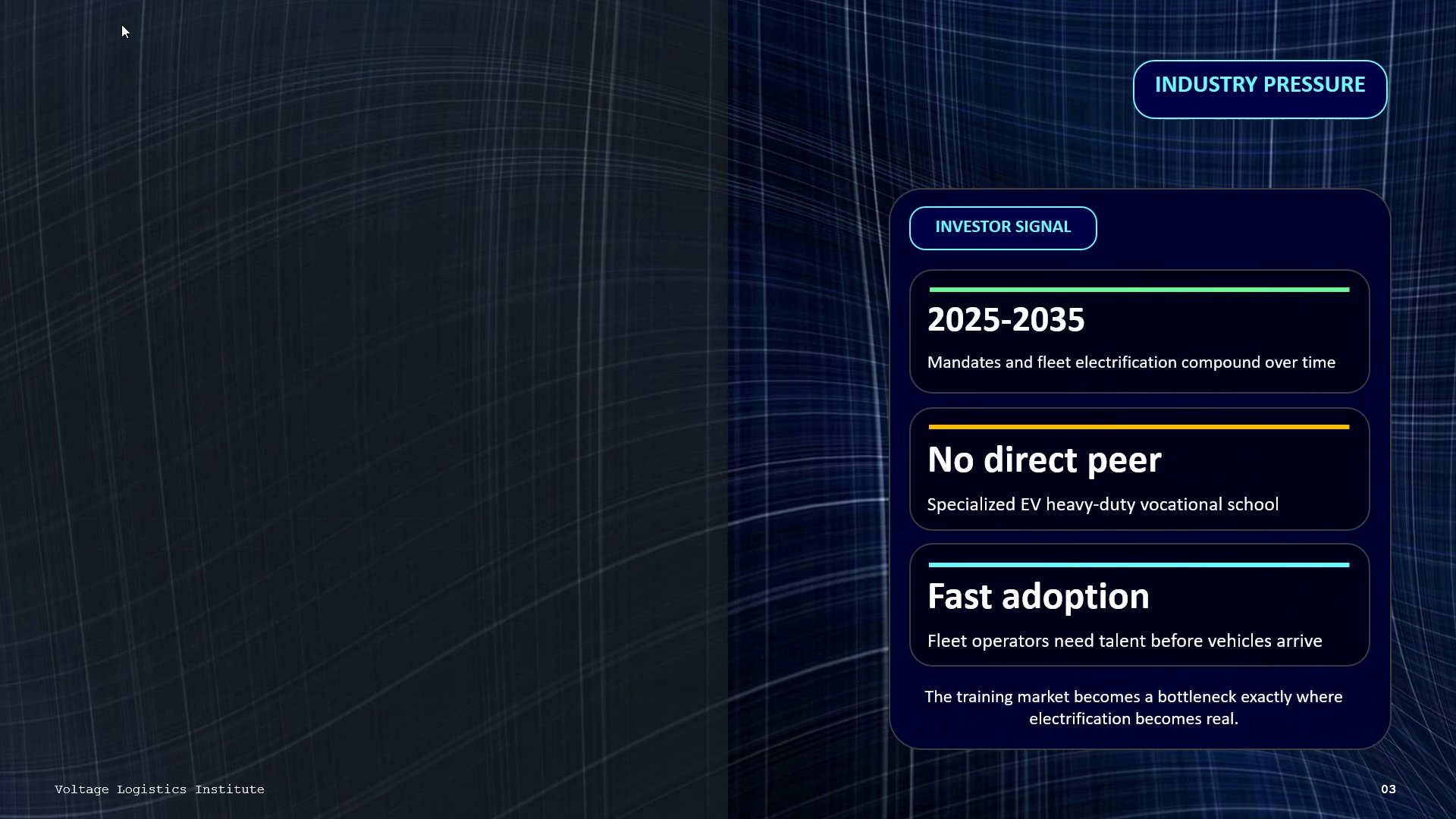 
key(ArrowDown)
 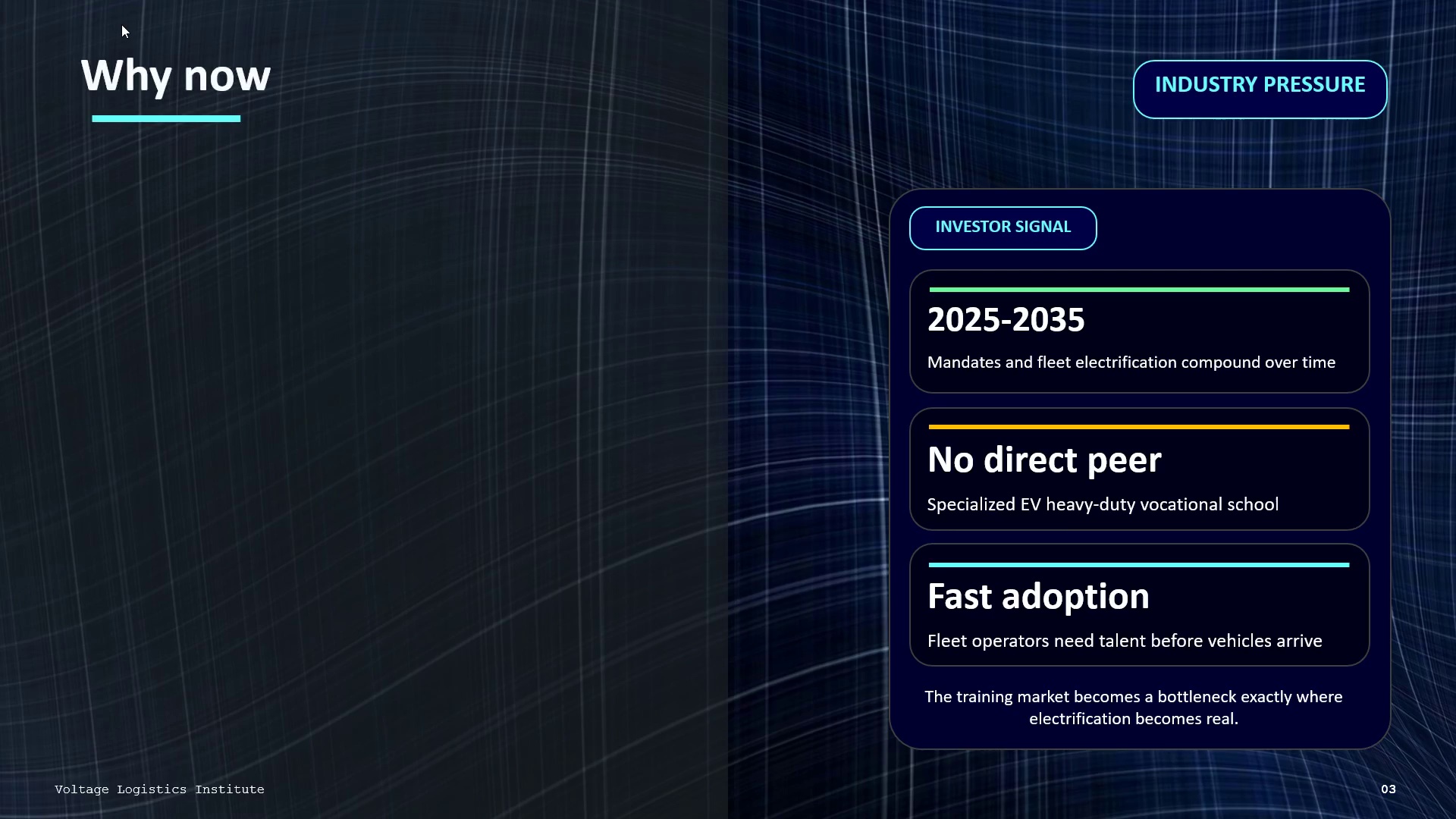 
key(ArrowDown)
 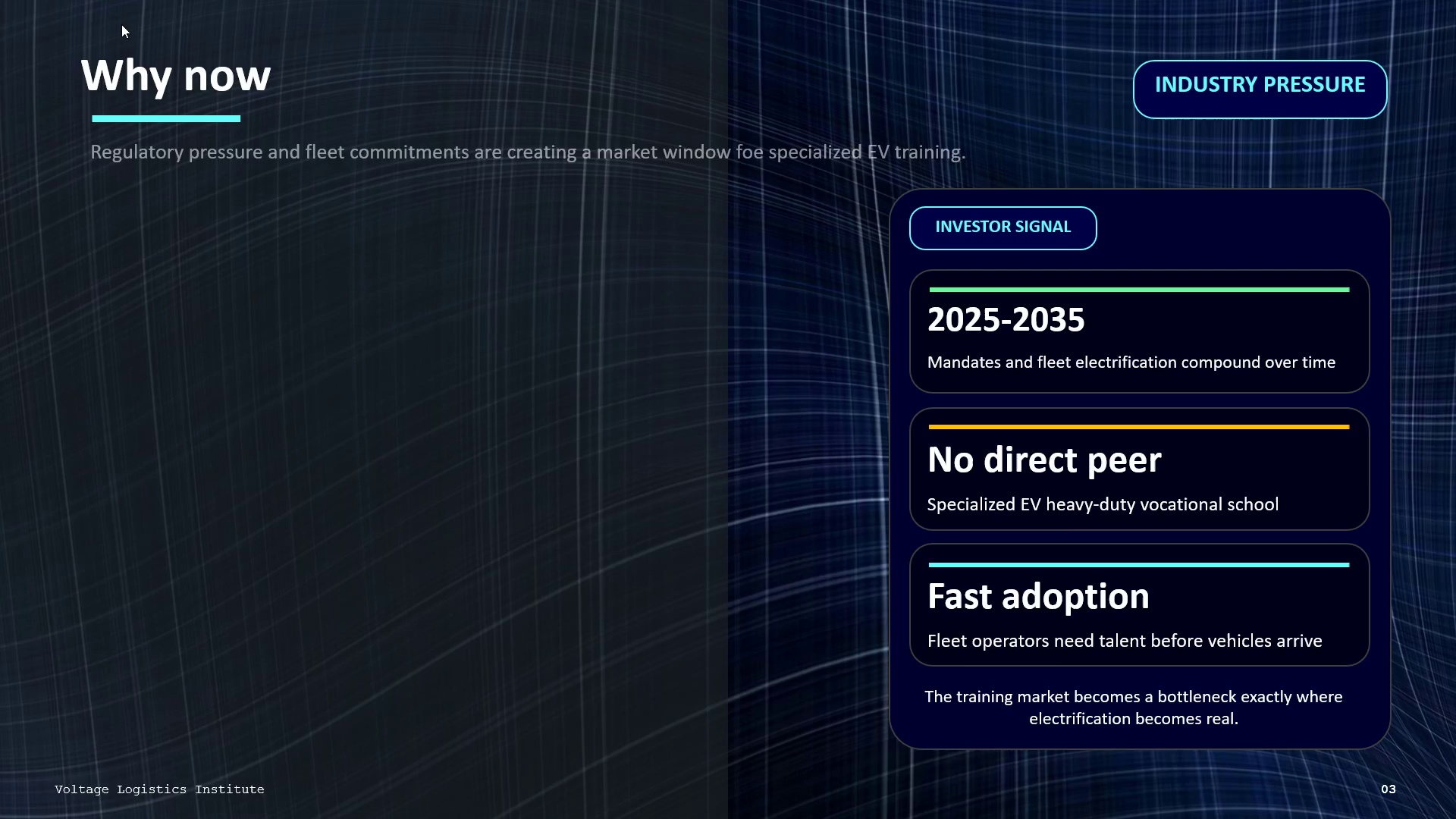 
key(ArrowDown)
 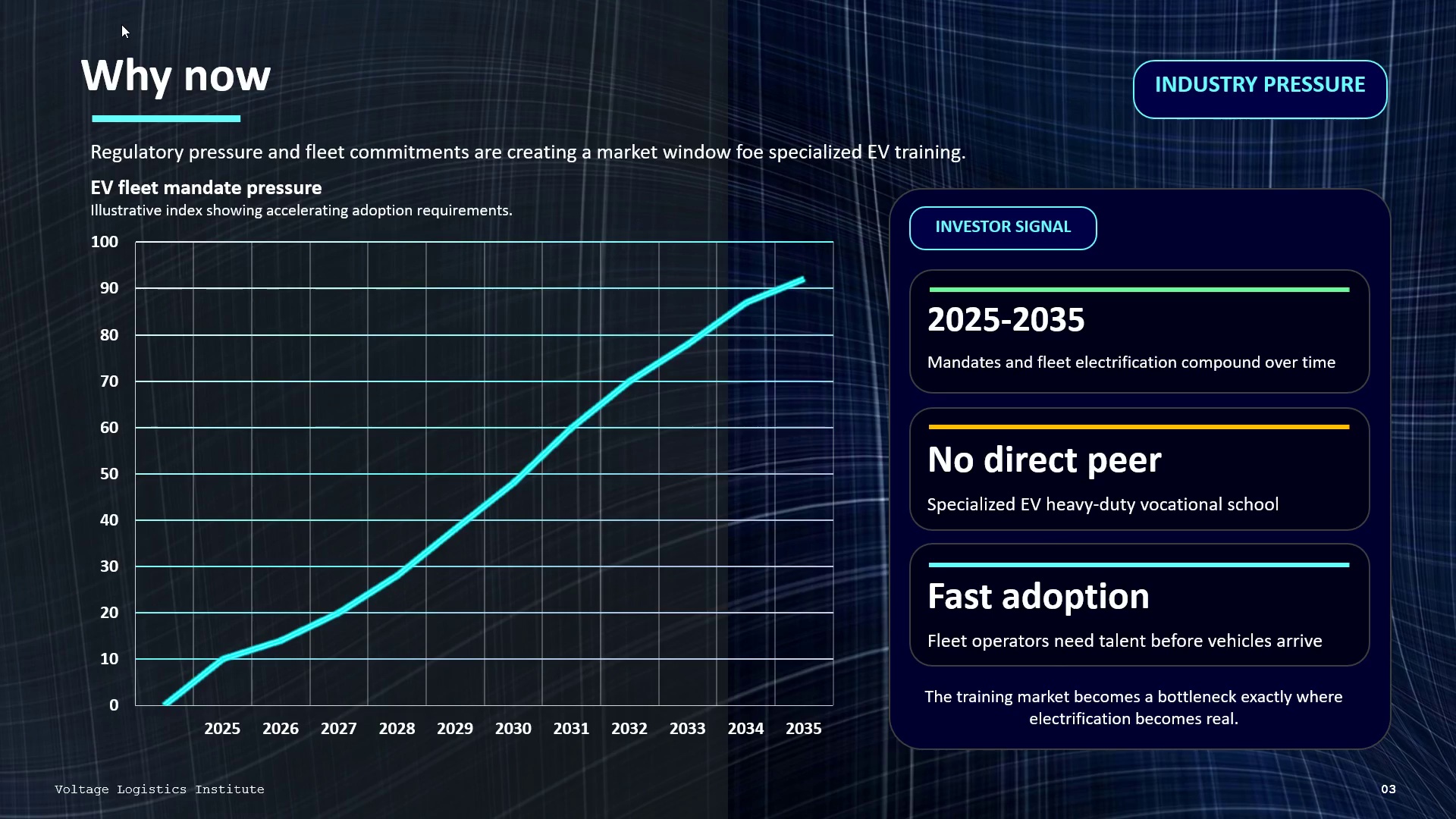 
key(Escape)
 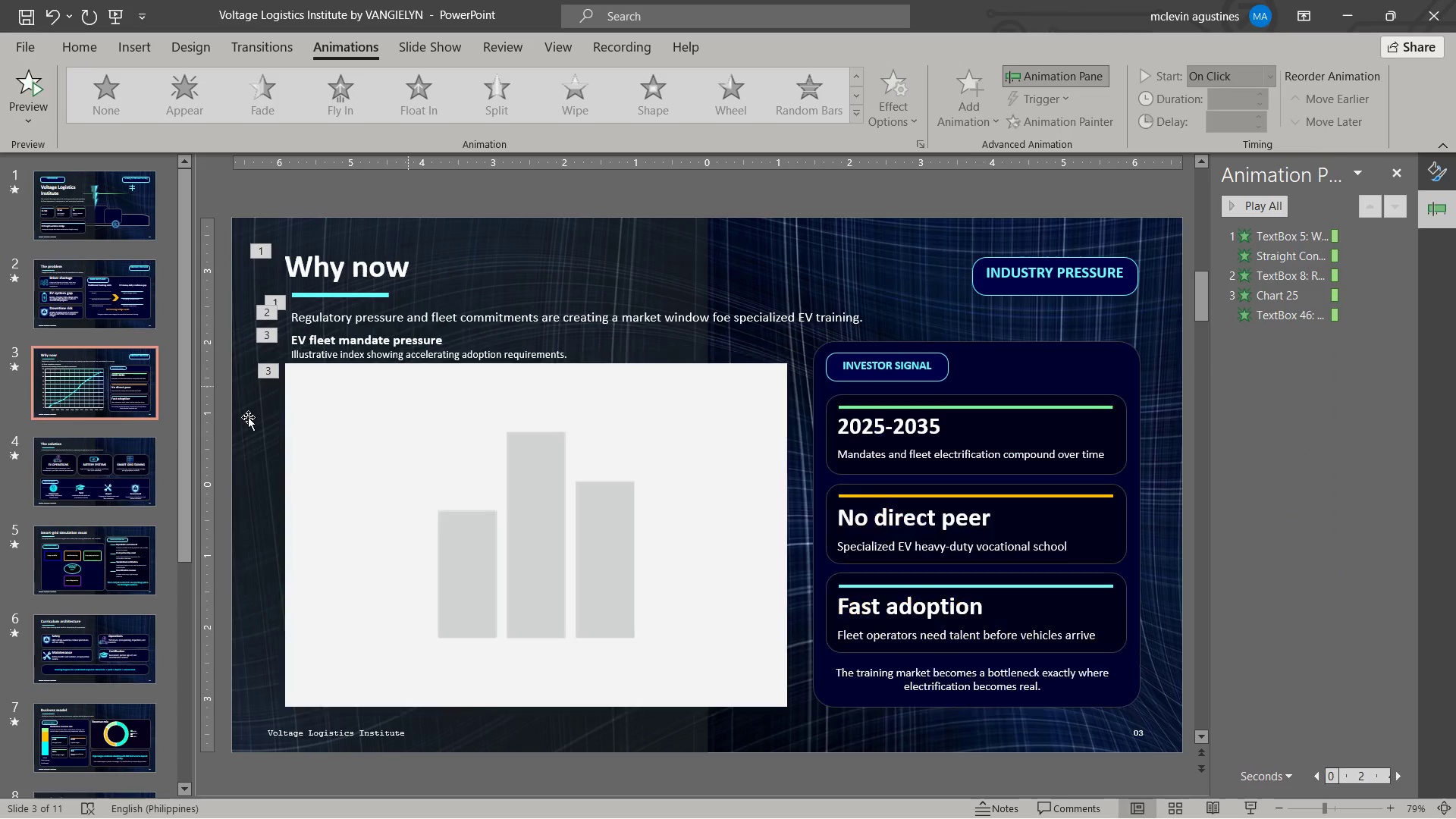 
left_click([142, 407])
 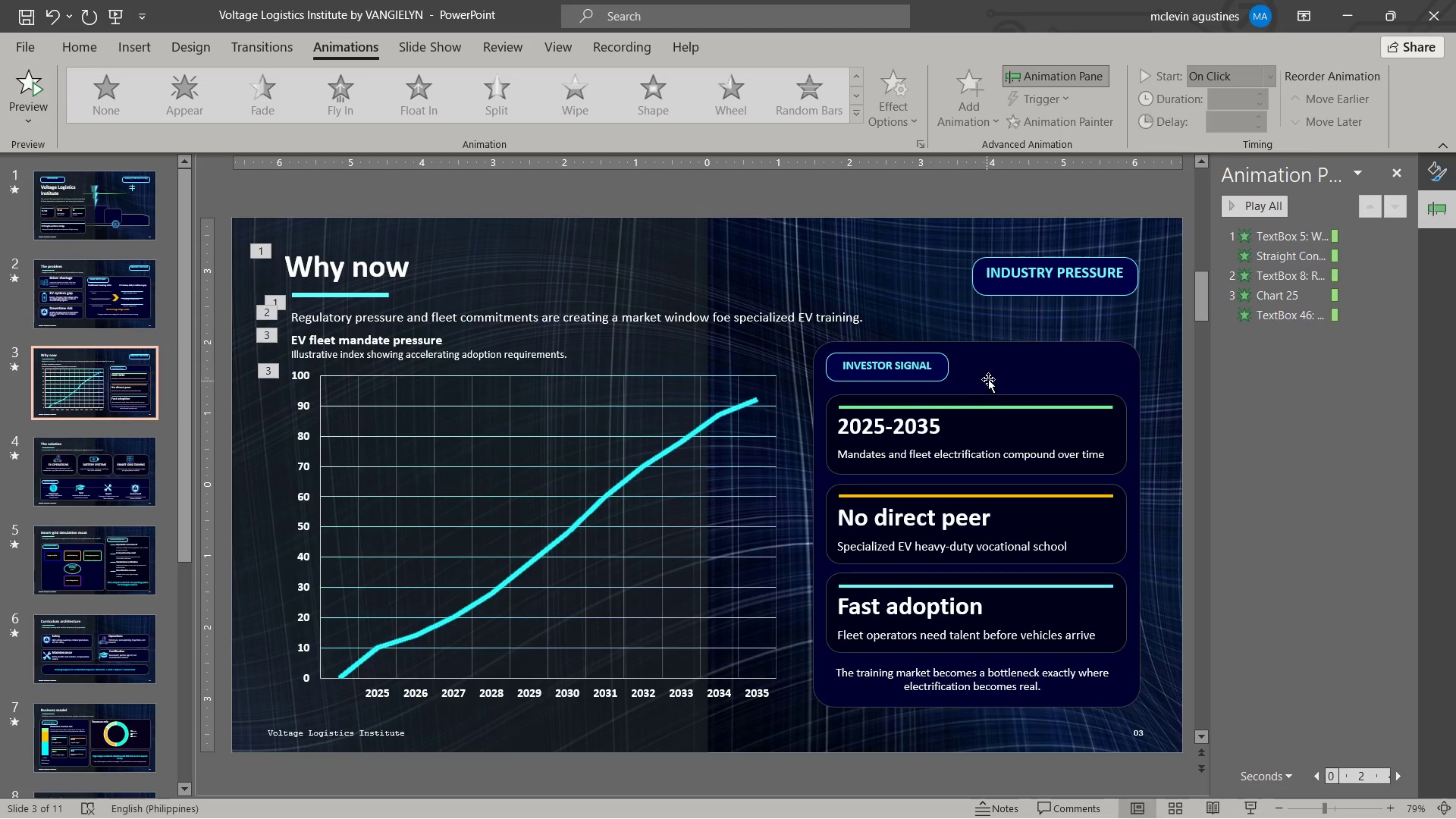 
left_click([1052, 292])
 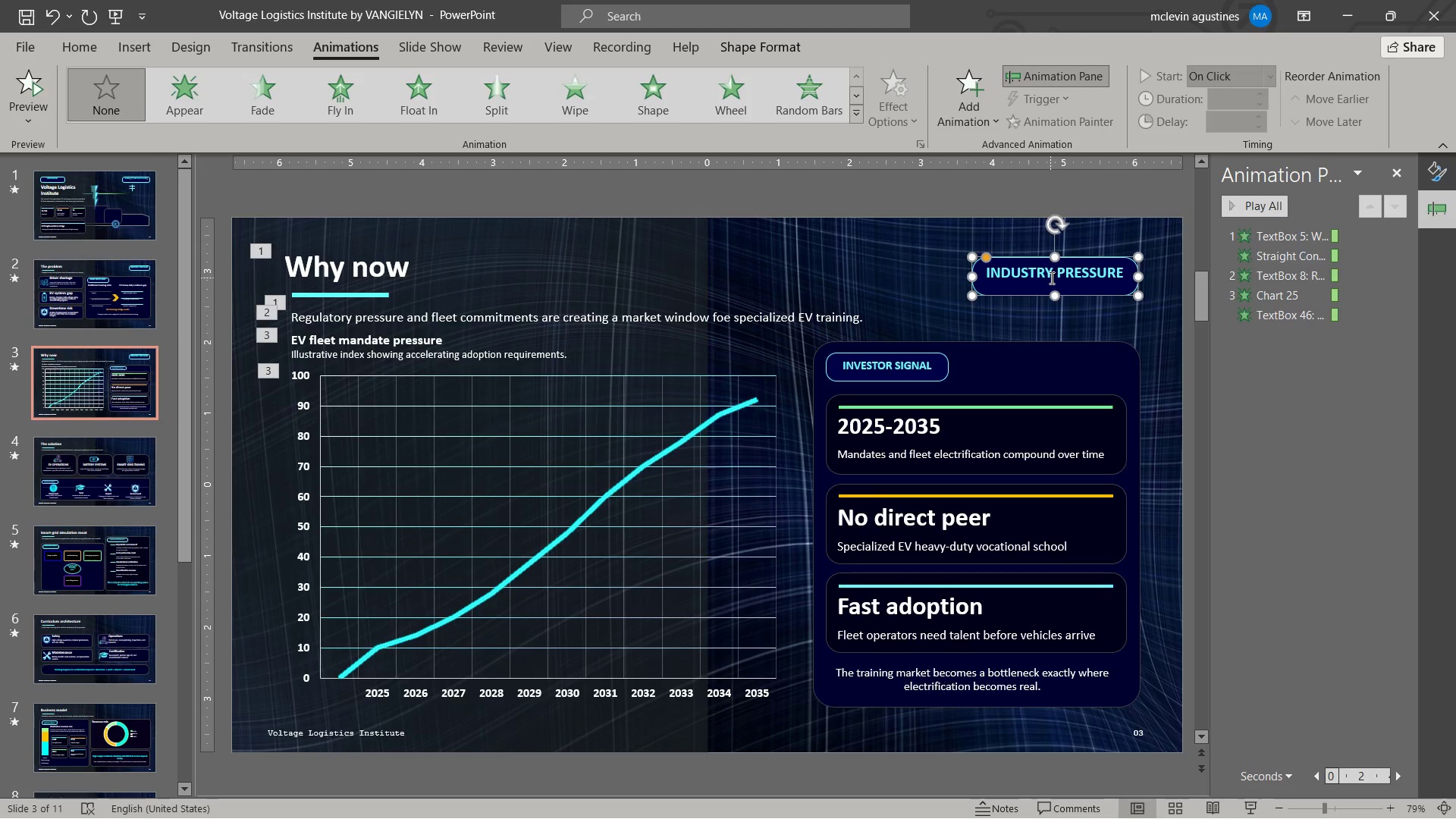 
hold_key(key=ShiftLeft, duration=0.53)
left_click([1048, 272])
 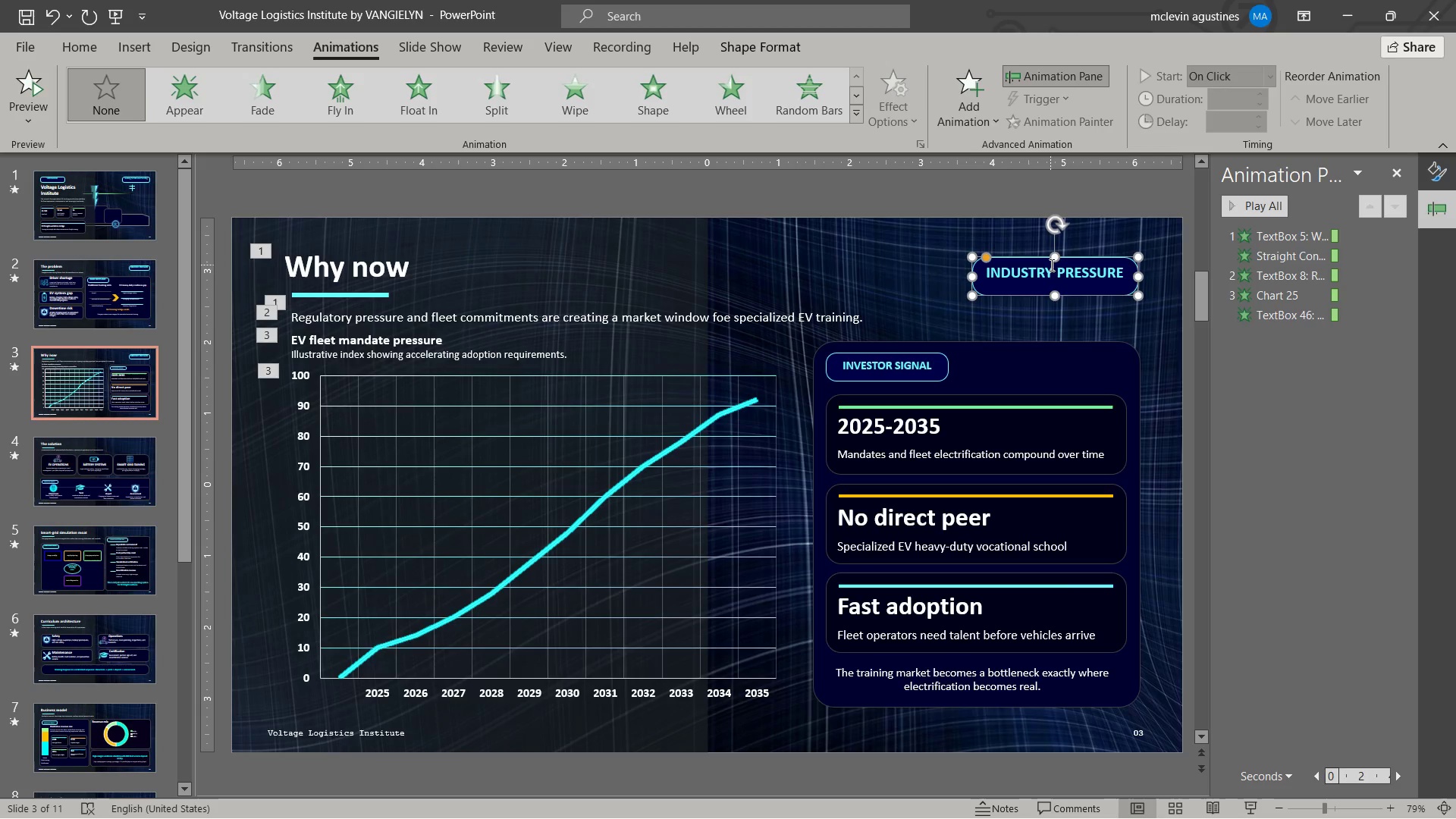 
hold_key(key=ShiftLeft, duration=8.75)
left_click([928, 365])
 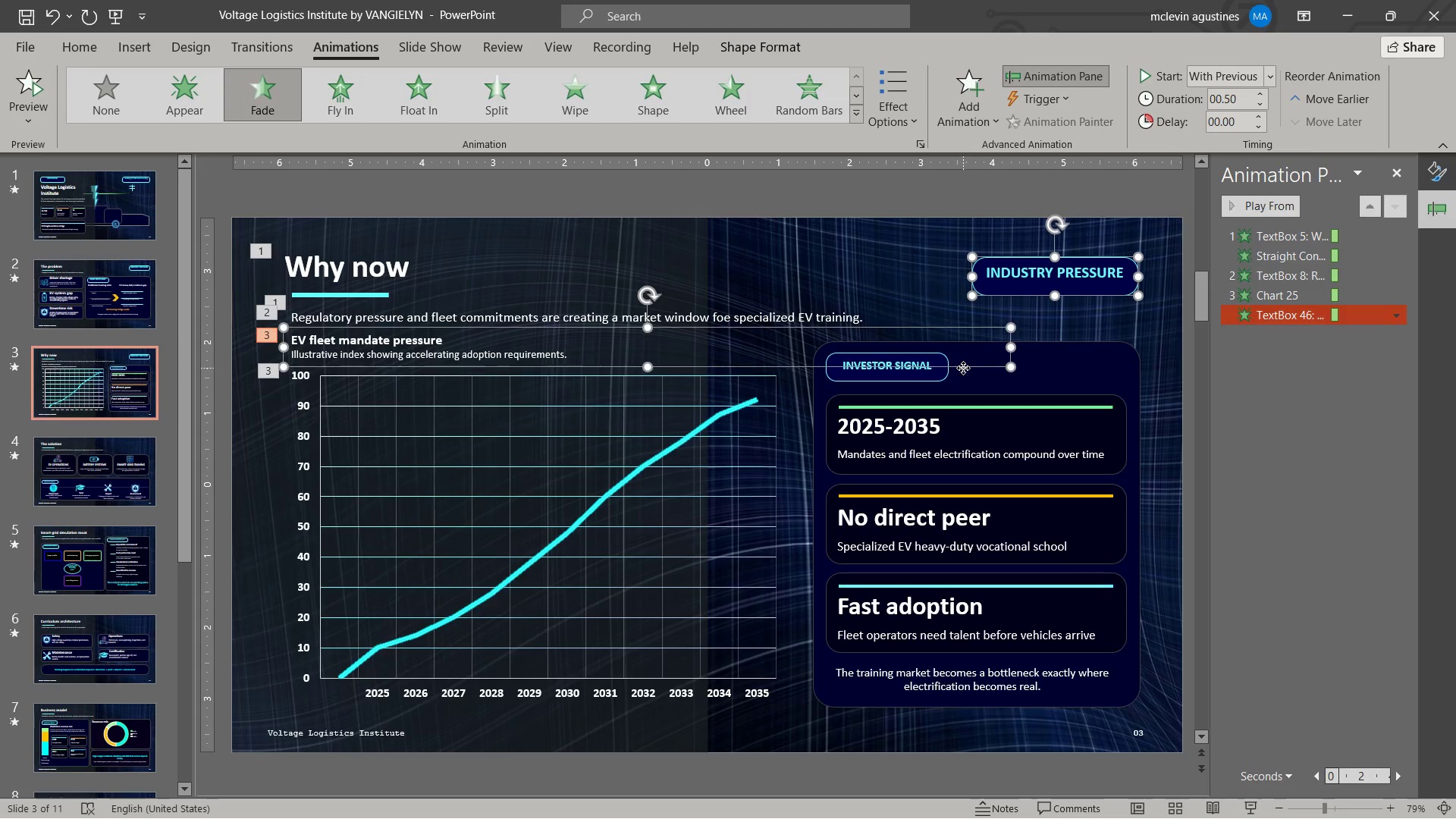 
double_click([932, 371])
 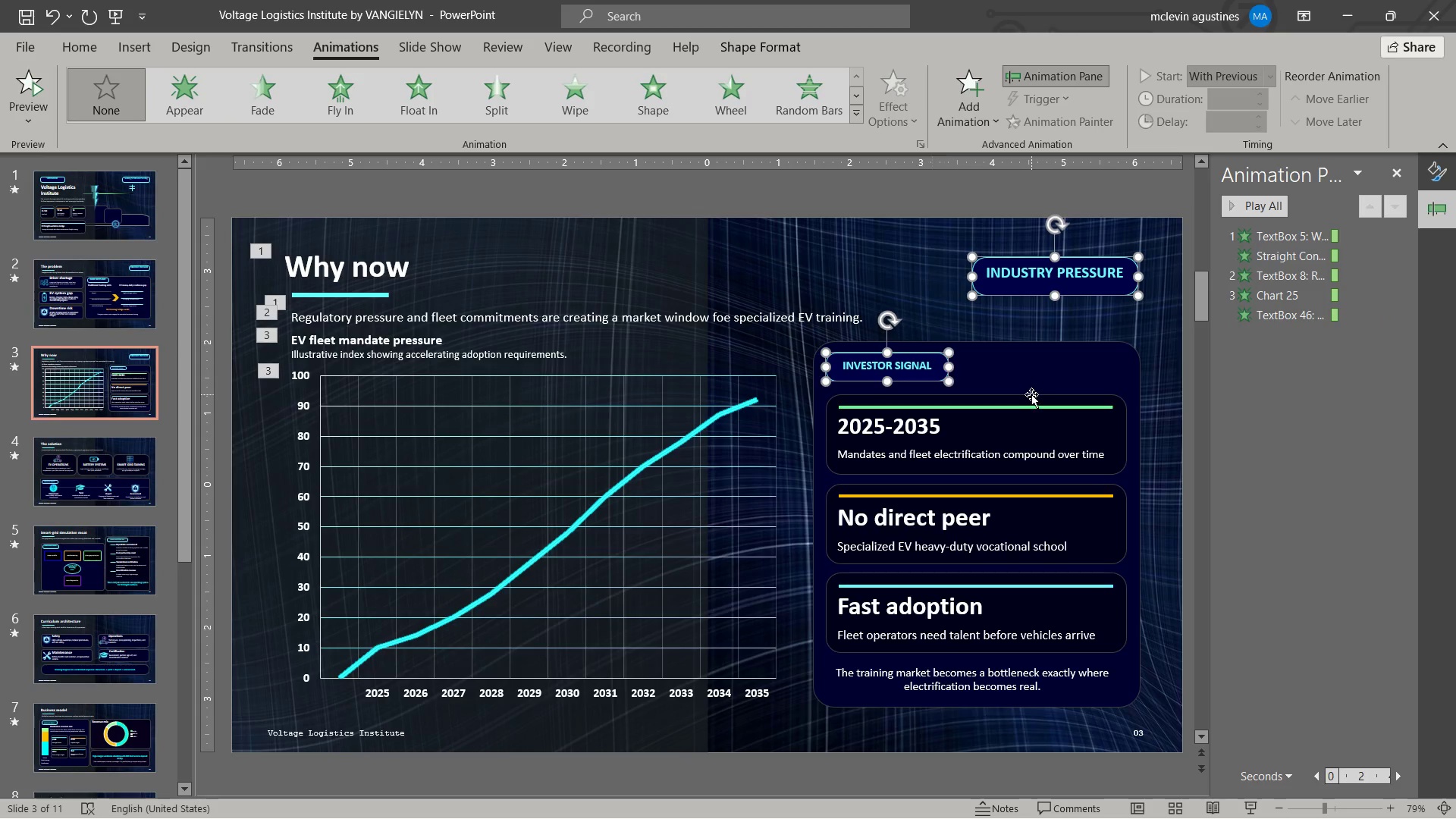 
triple_click([1031, 394])
 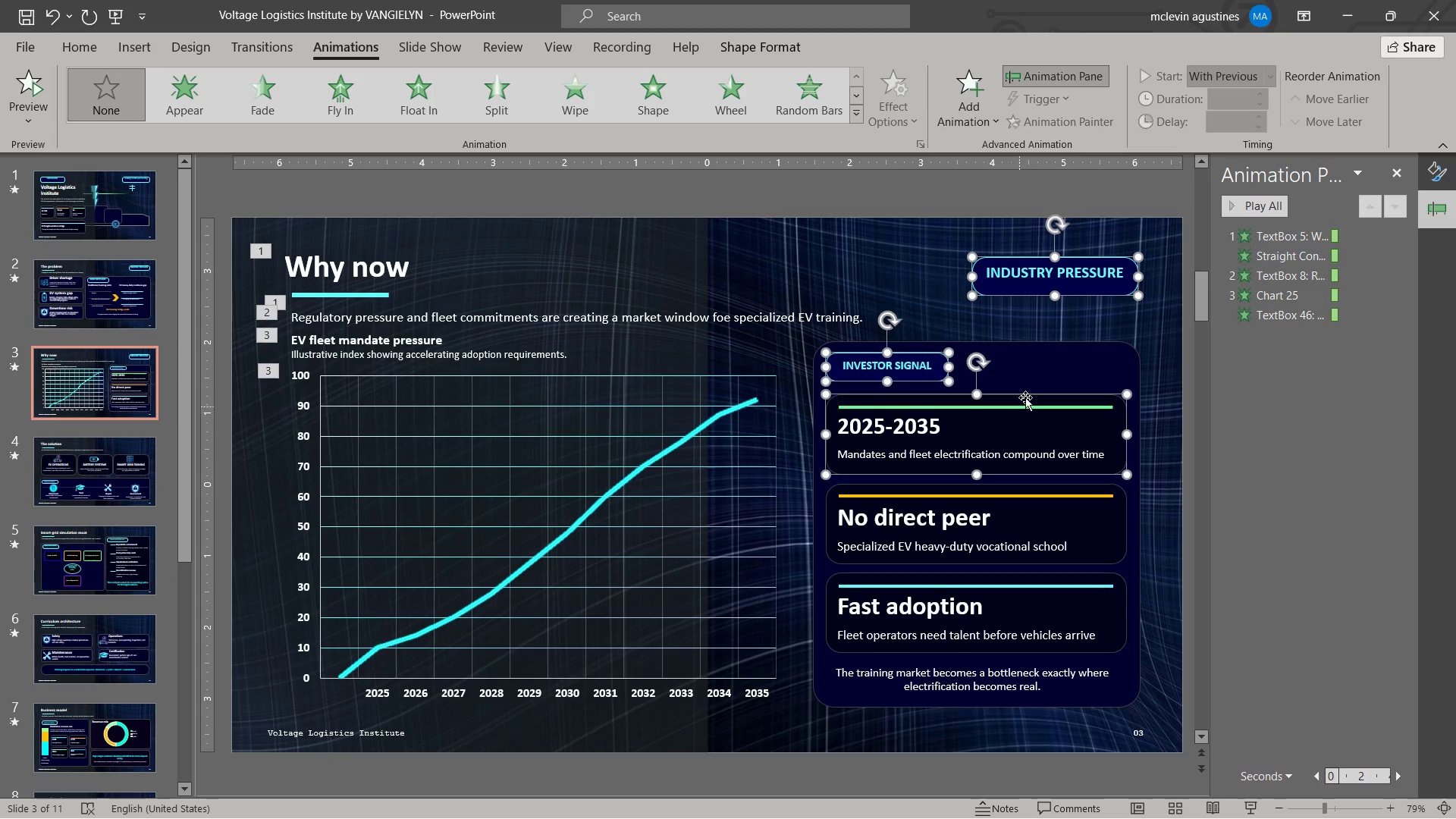 
left_click([1028, 377])
 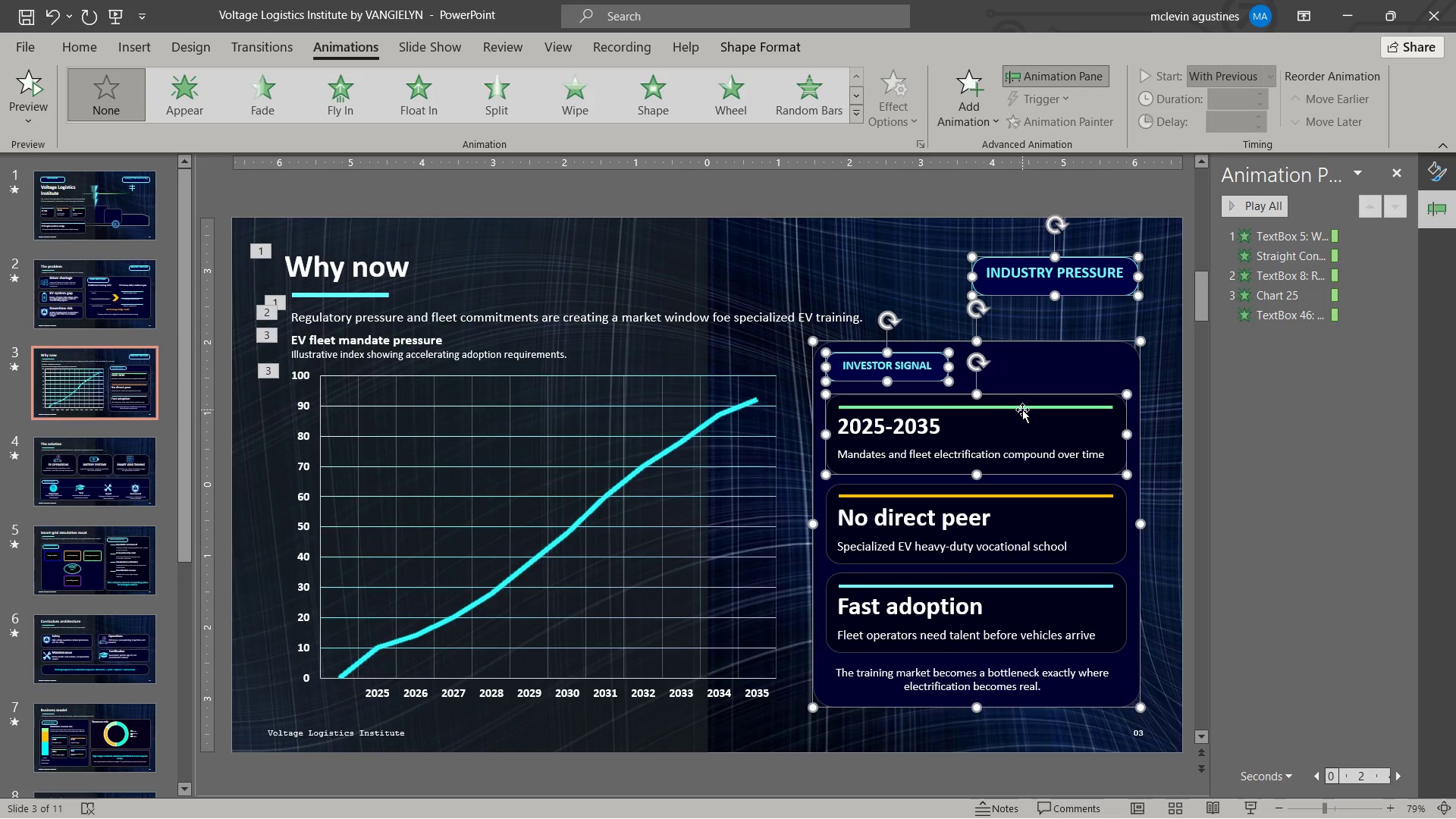 
left_click([1024, 410])
 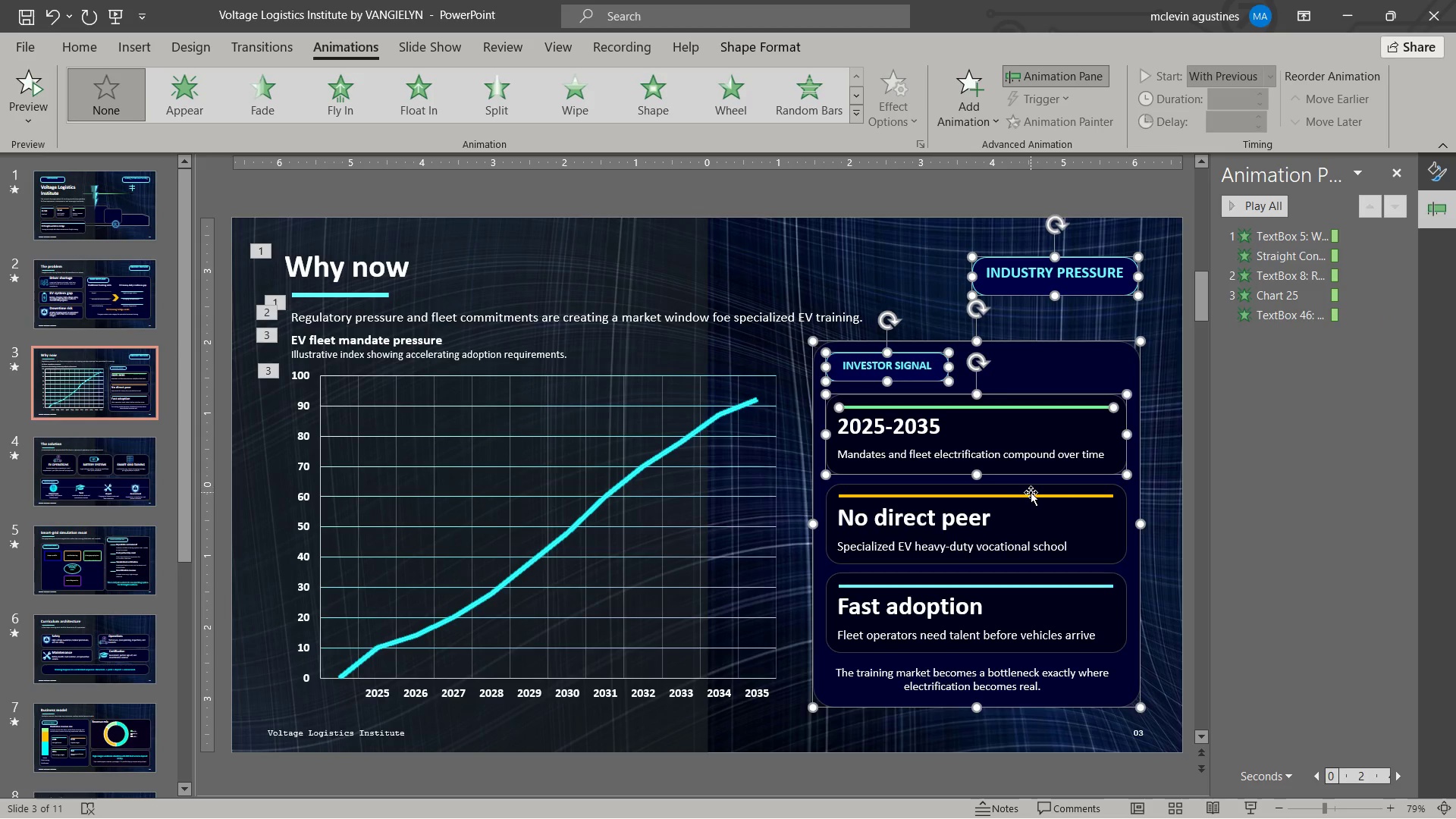 
left_click([1032, 494])
 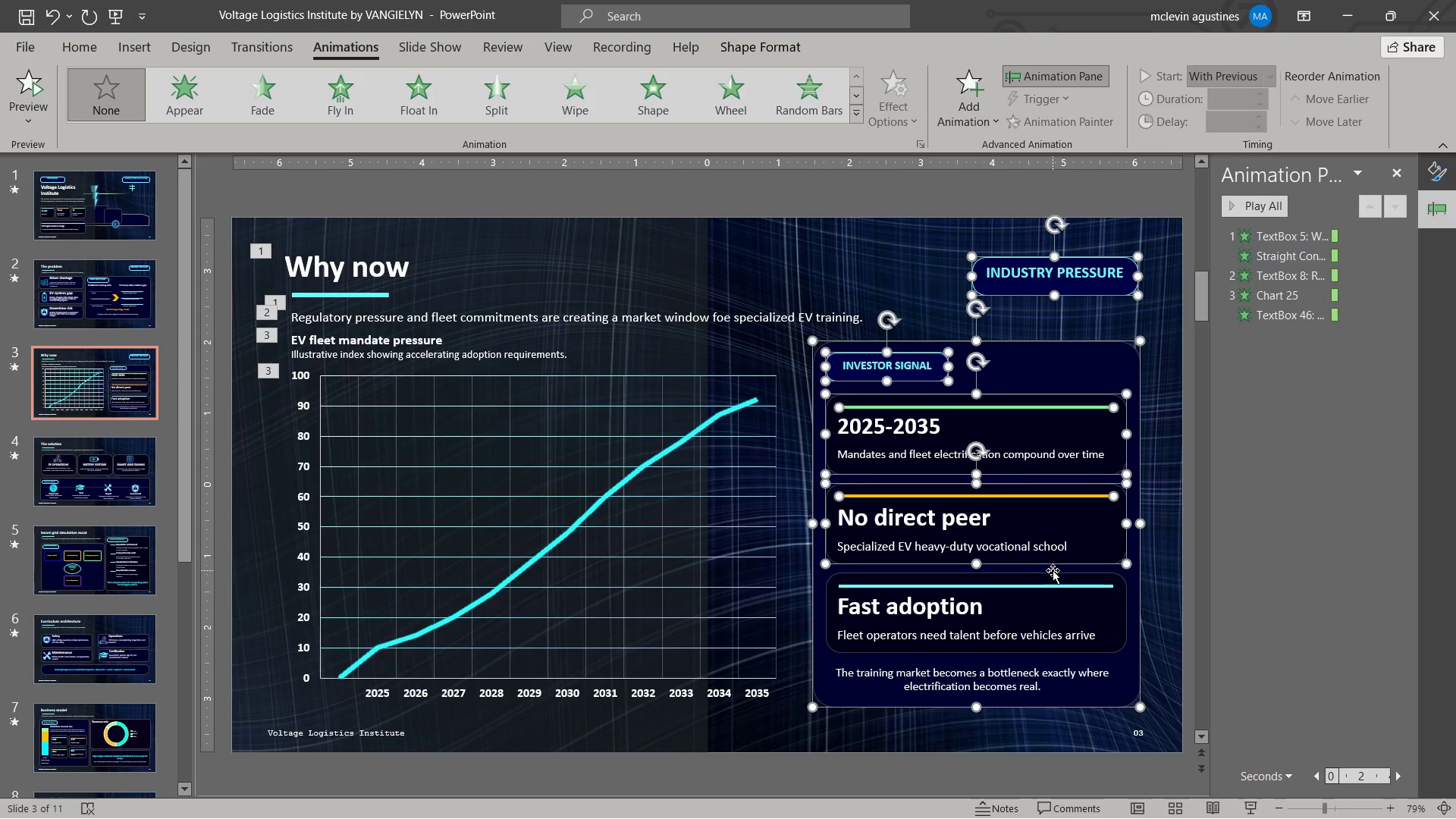 
left_click([1056, 578])
 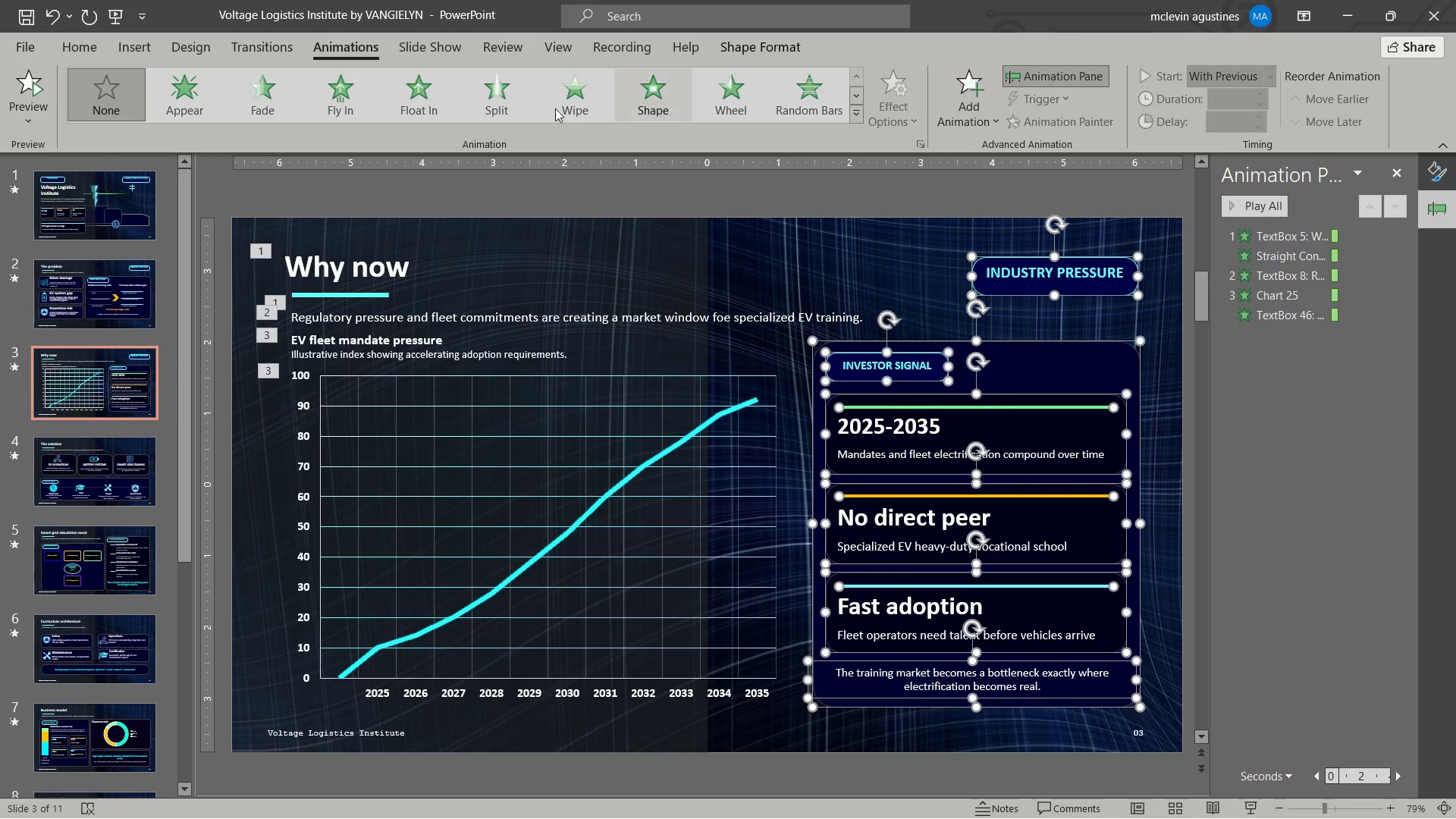 
left_click([265, 105])
 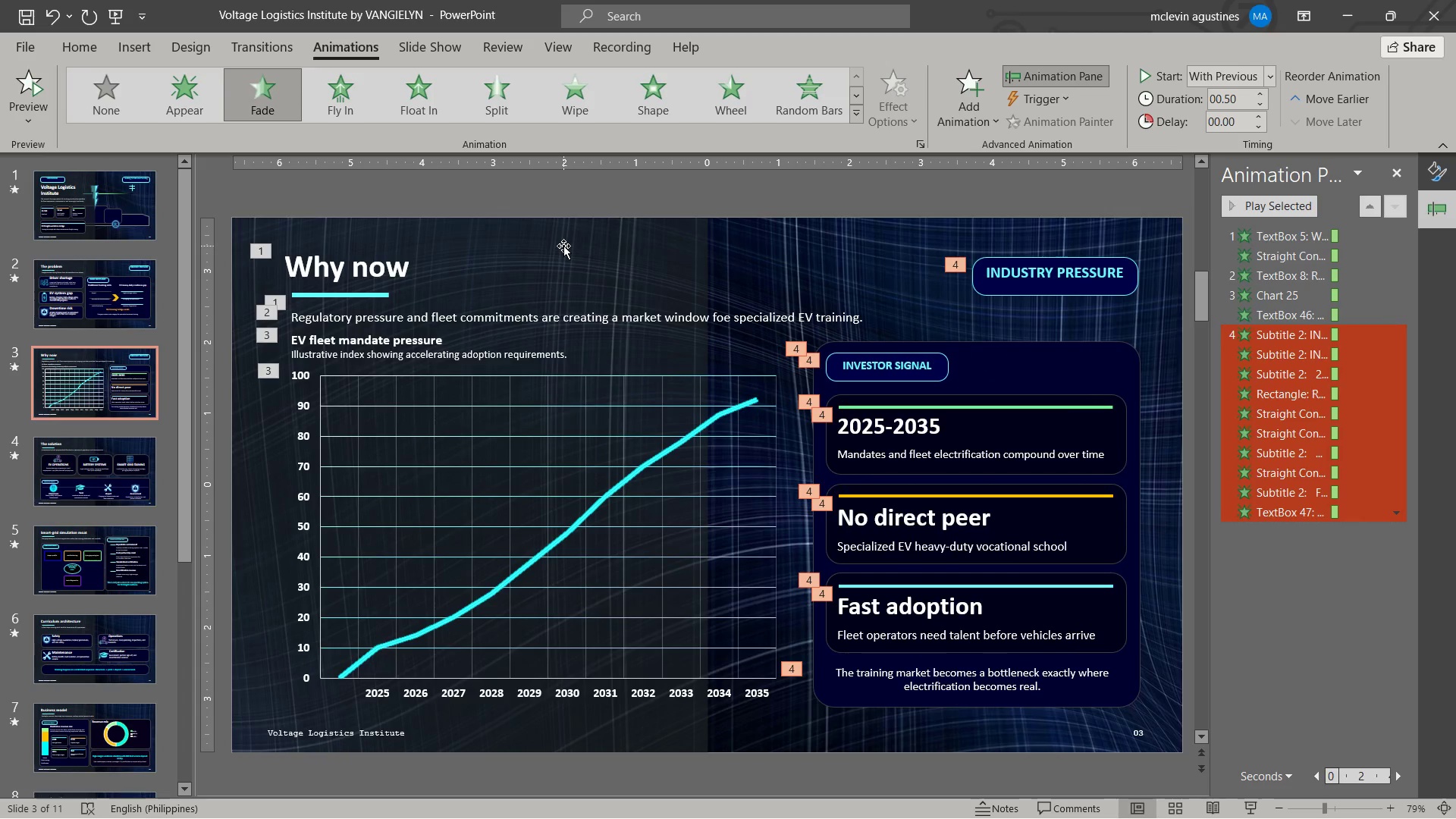 
scroll: coordinate [704, 439], scroll_direction: down, amount: 1.0
 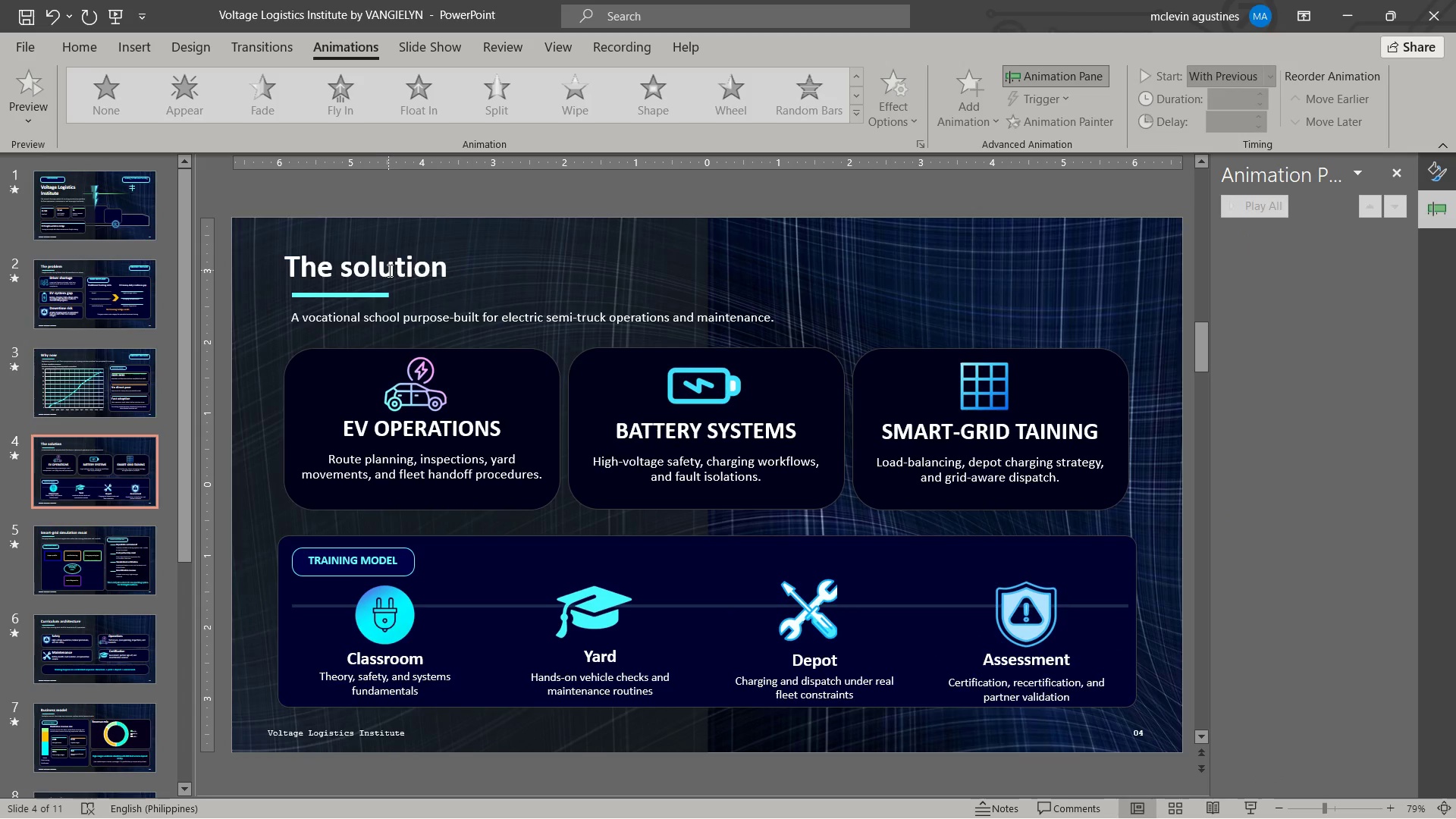 
left_click([385, 262])
 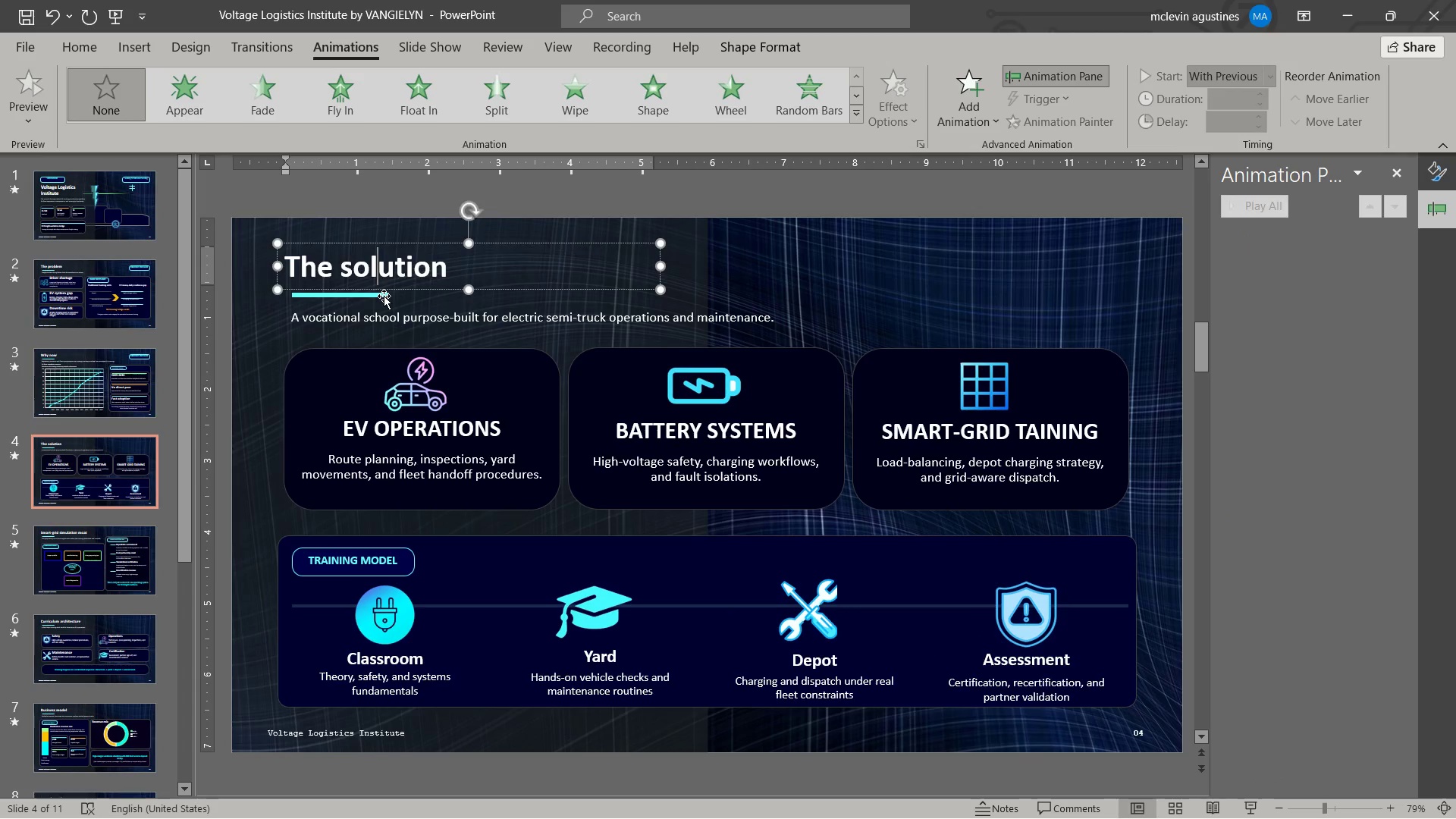 
hold_key(key=ShiftLeft, duration=0.72)
left_click([384, 296])
 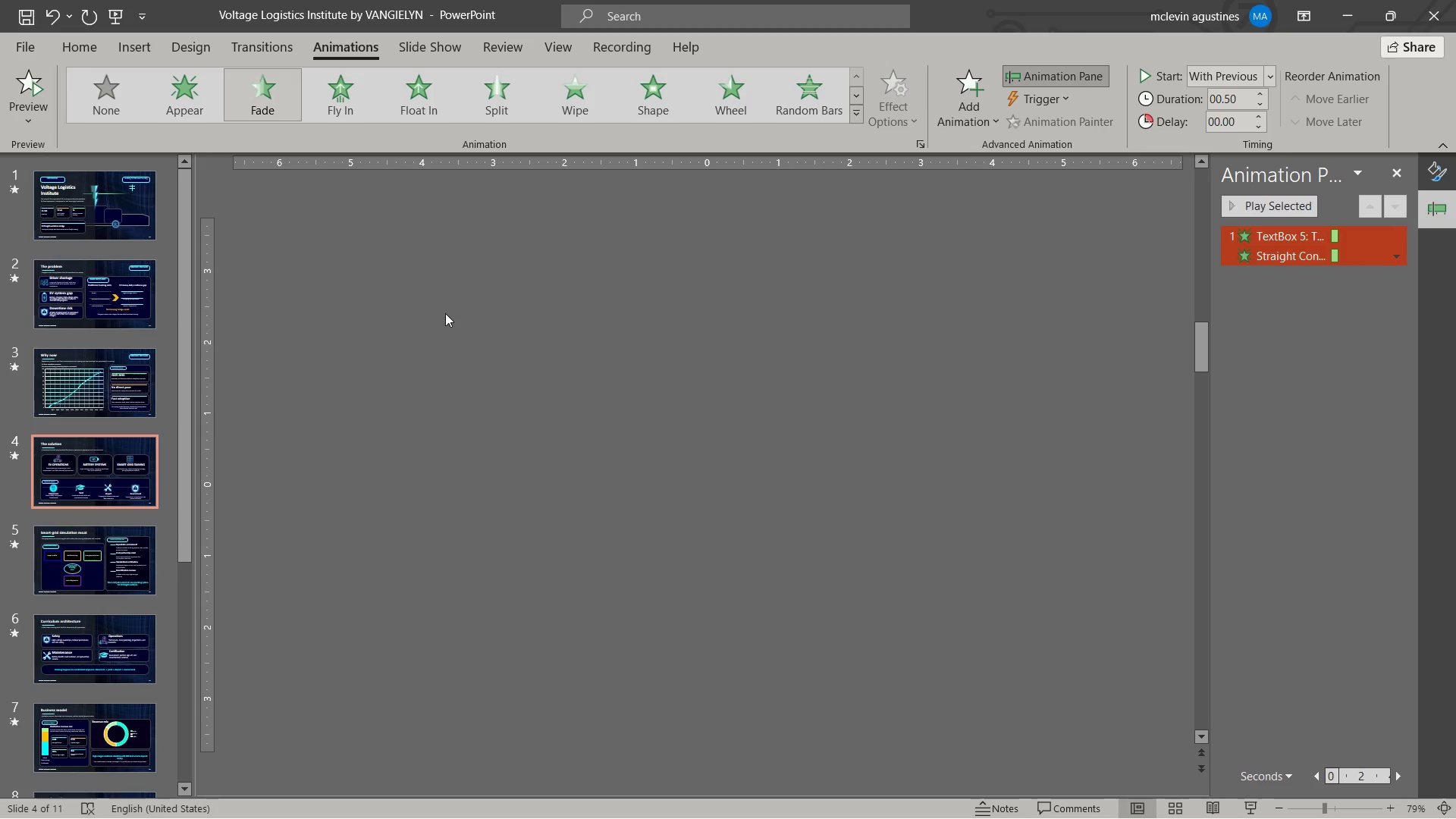 
left_click([445, 313])
 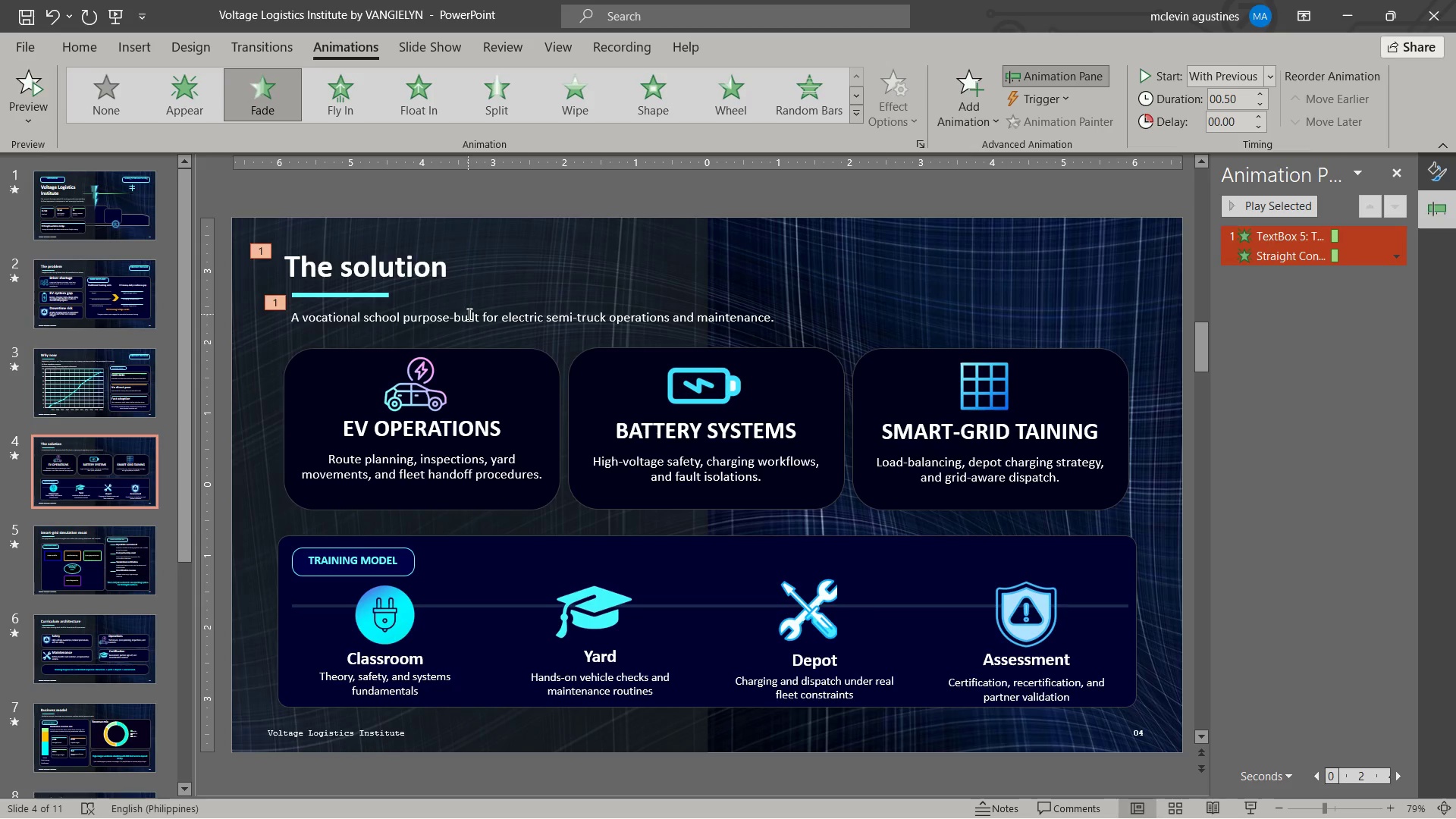 
left_click([468, 317])
 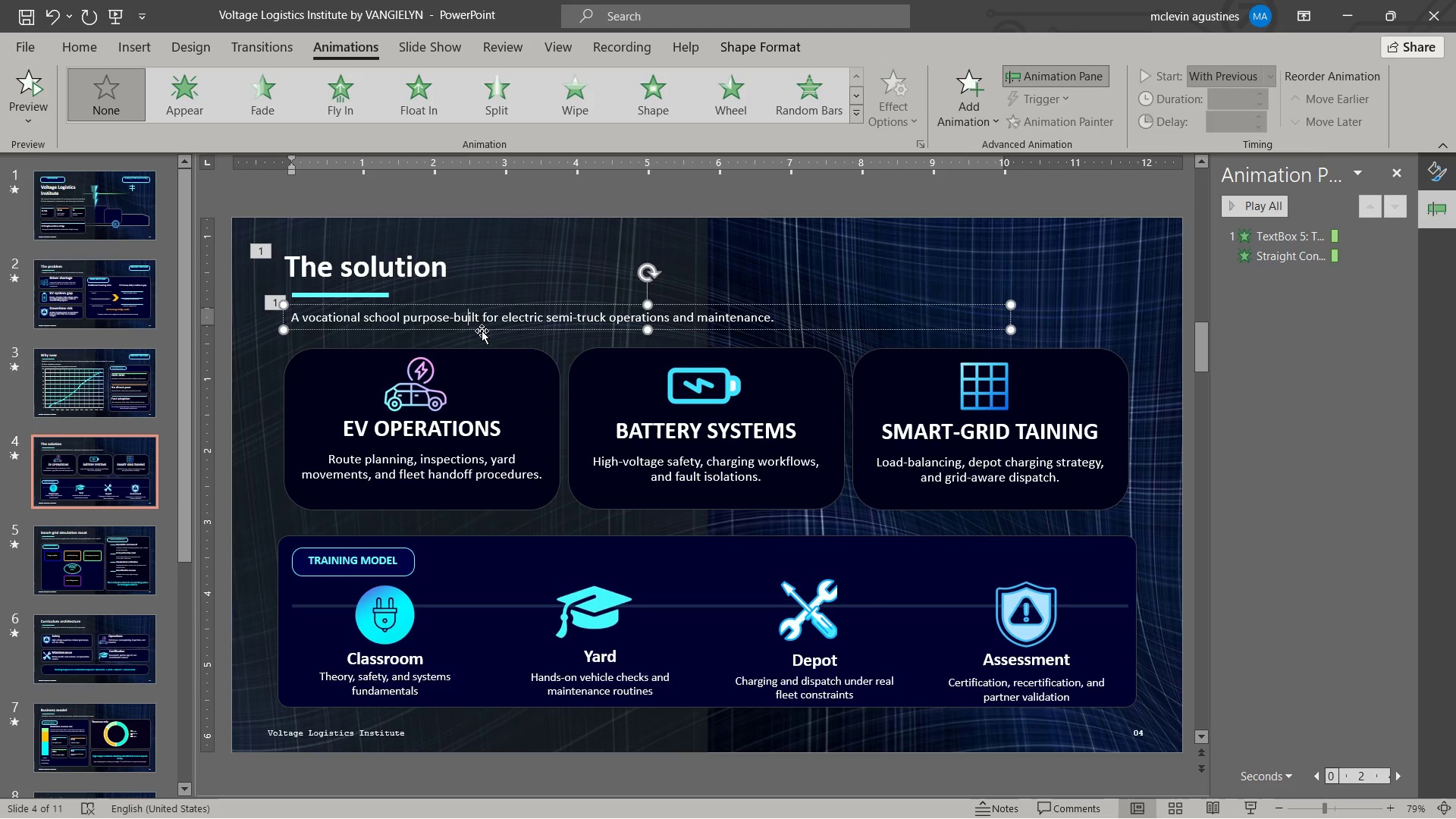 
left_click([482, 328])
 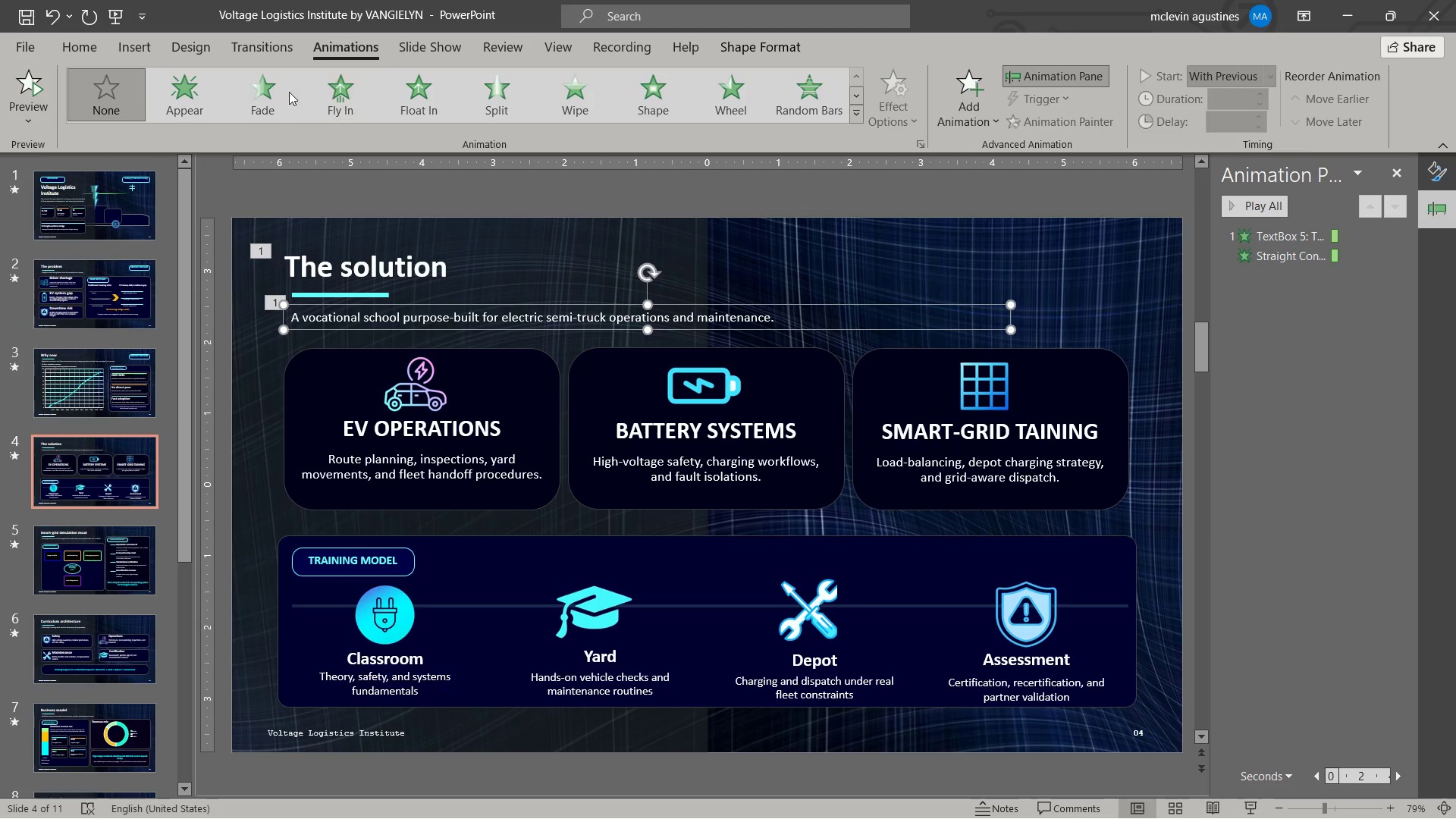 
left_click_drag(start_coordinate=[281, 99], to_coordinate=[281, 102])
 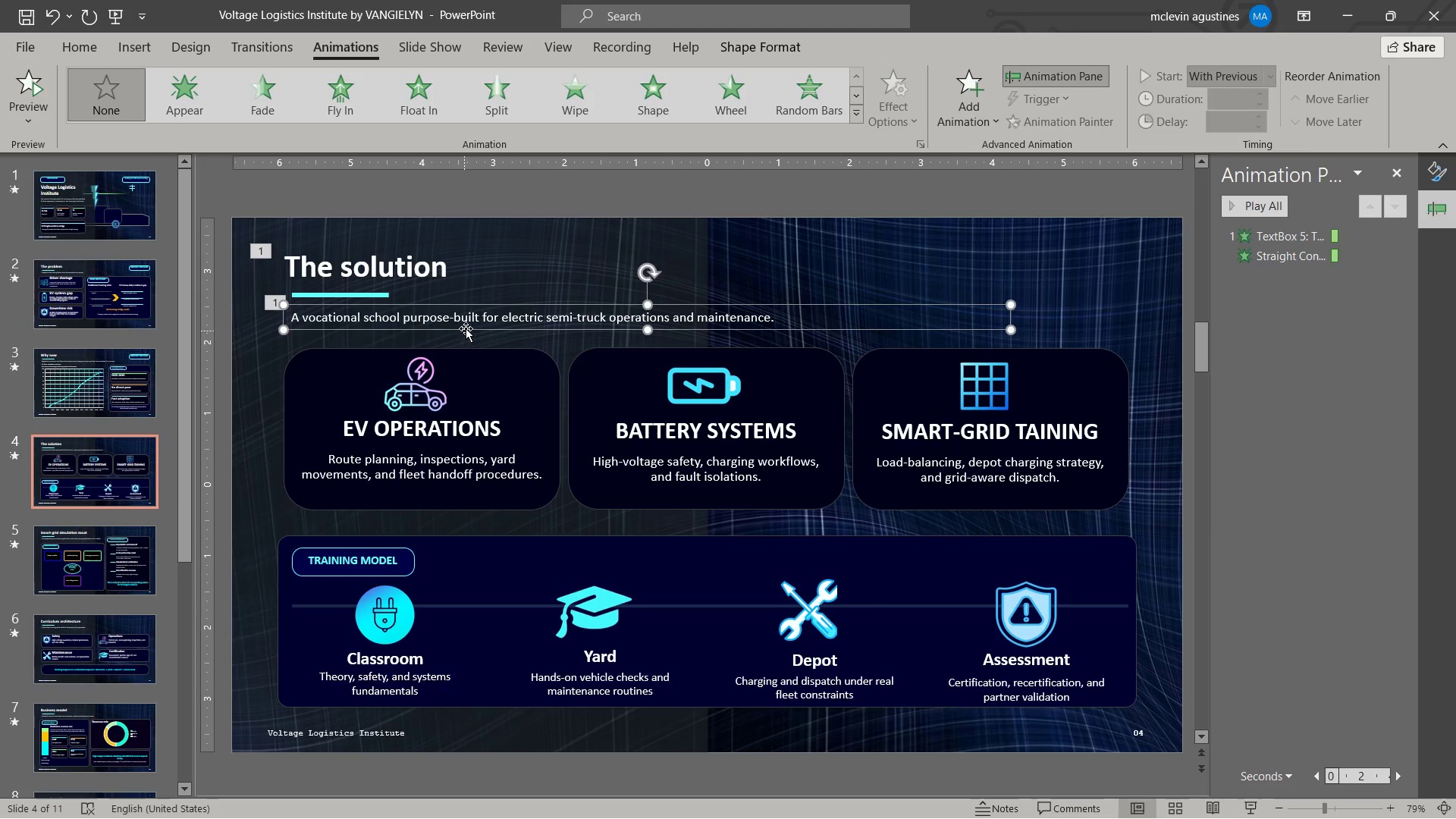 
left_click([466, 327])
 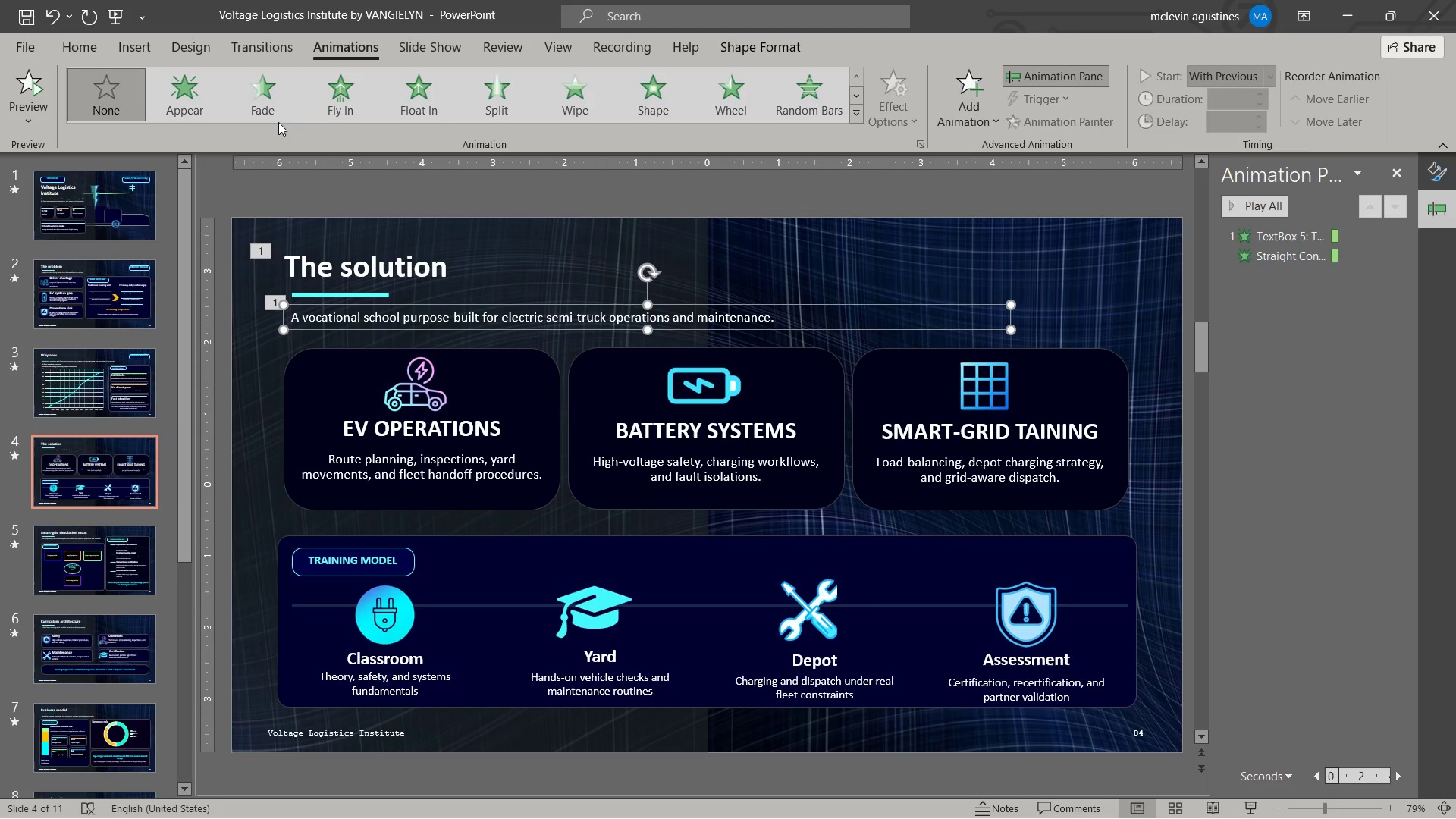 
left_click([265, 109])
 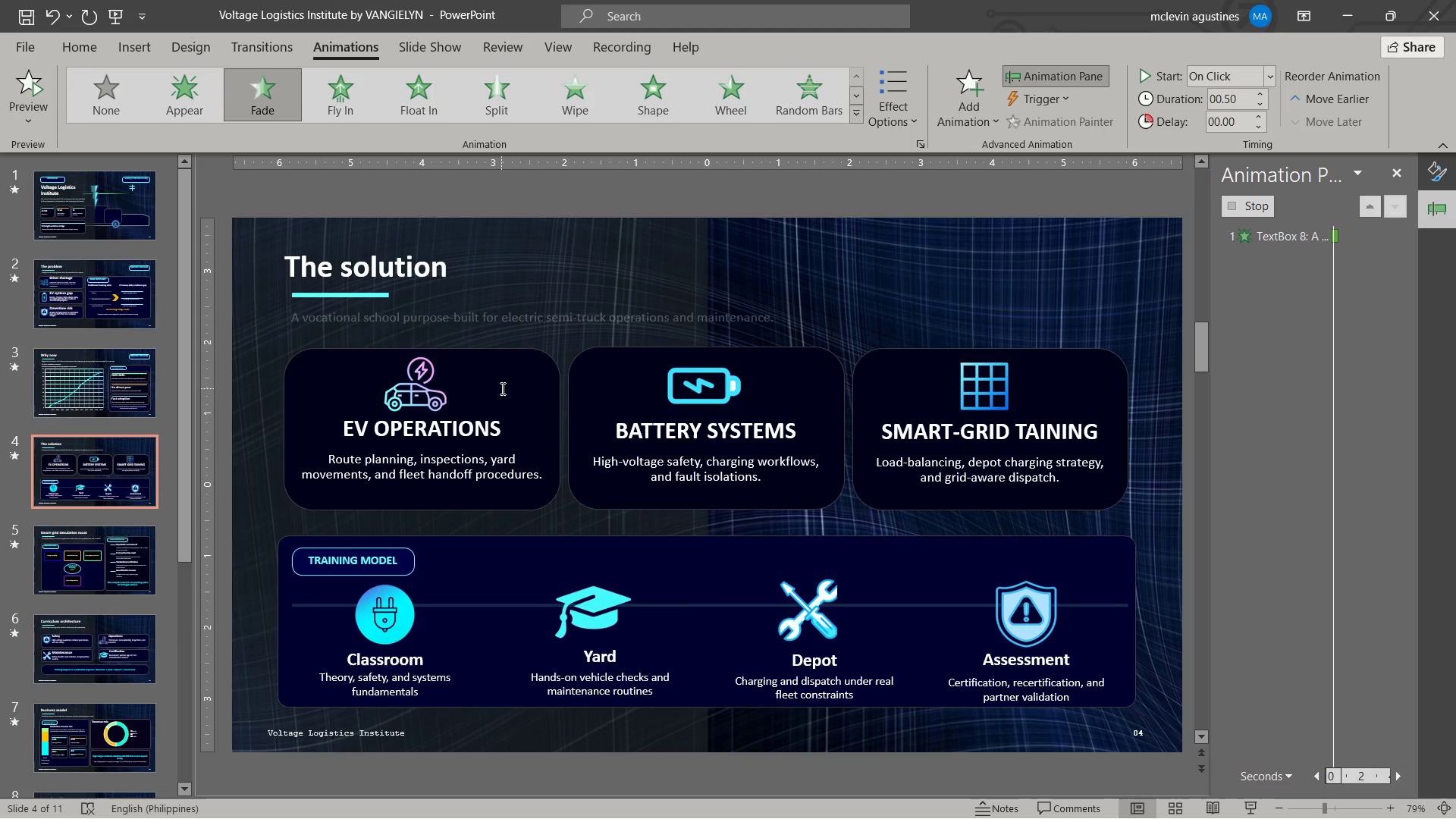 
left_click([501, 388])
 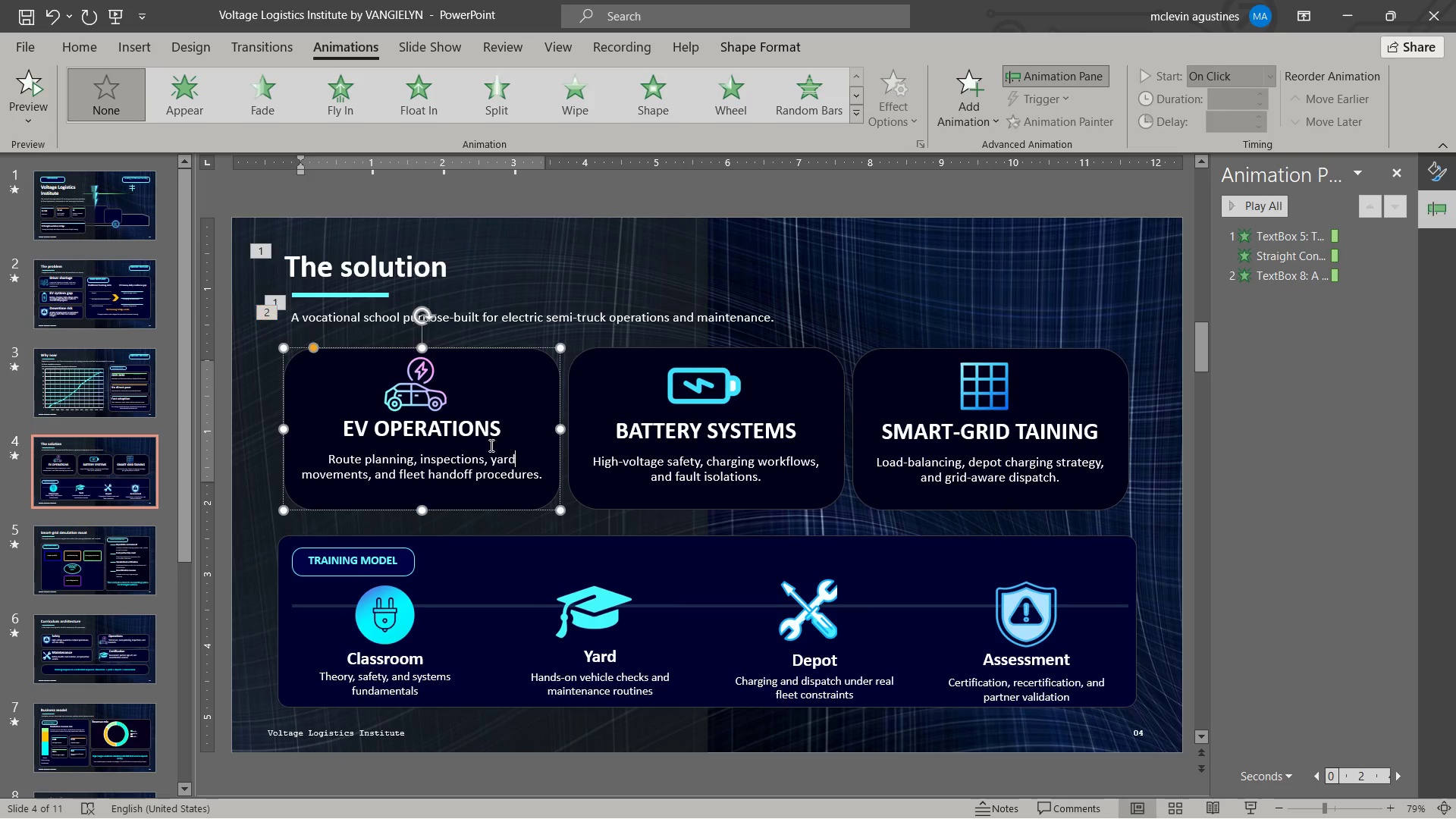 
hold_key(key=ShiftLeft, duration=3.11)
left_click([439, 402])
 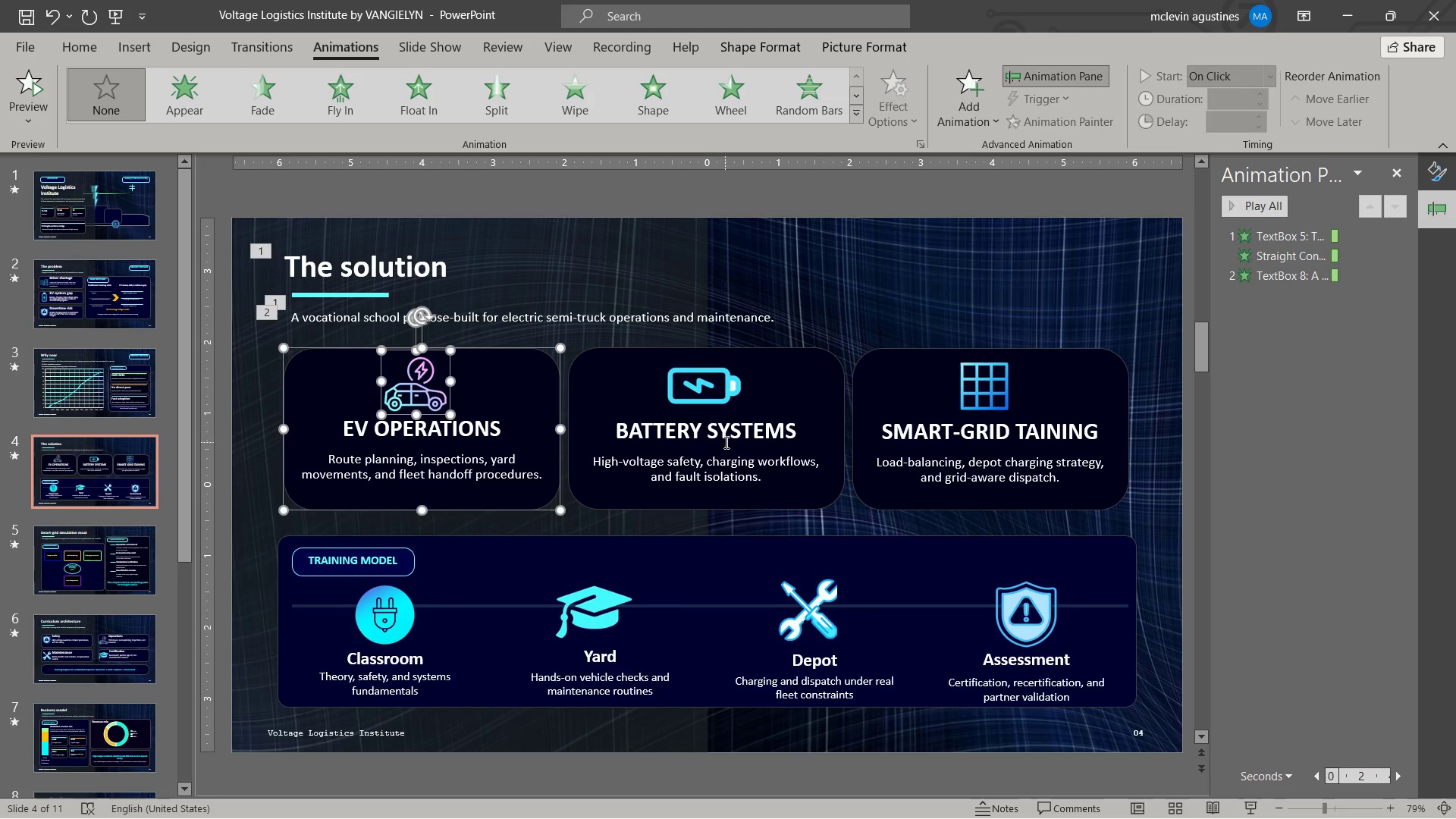 
left_click([725, 442])
 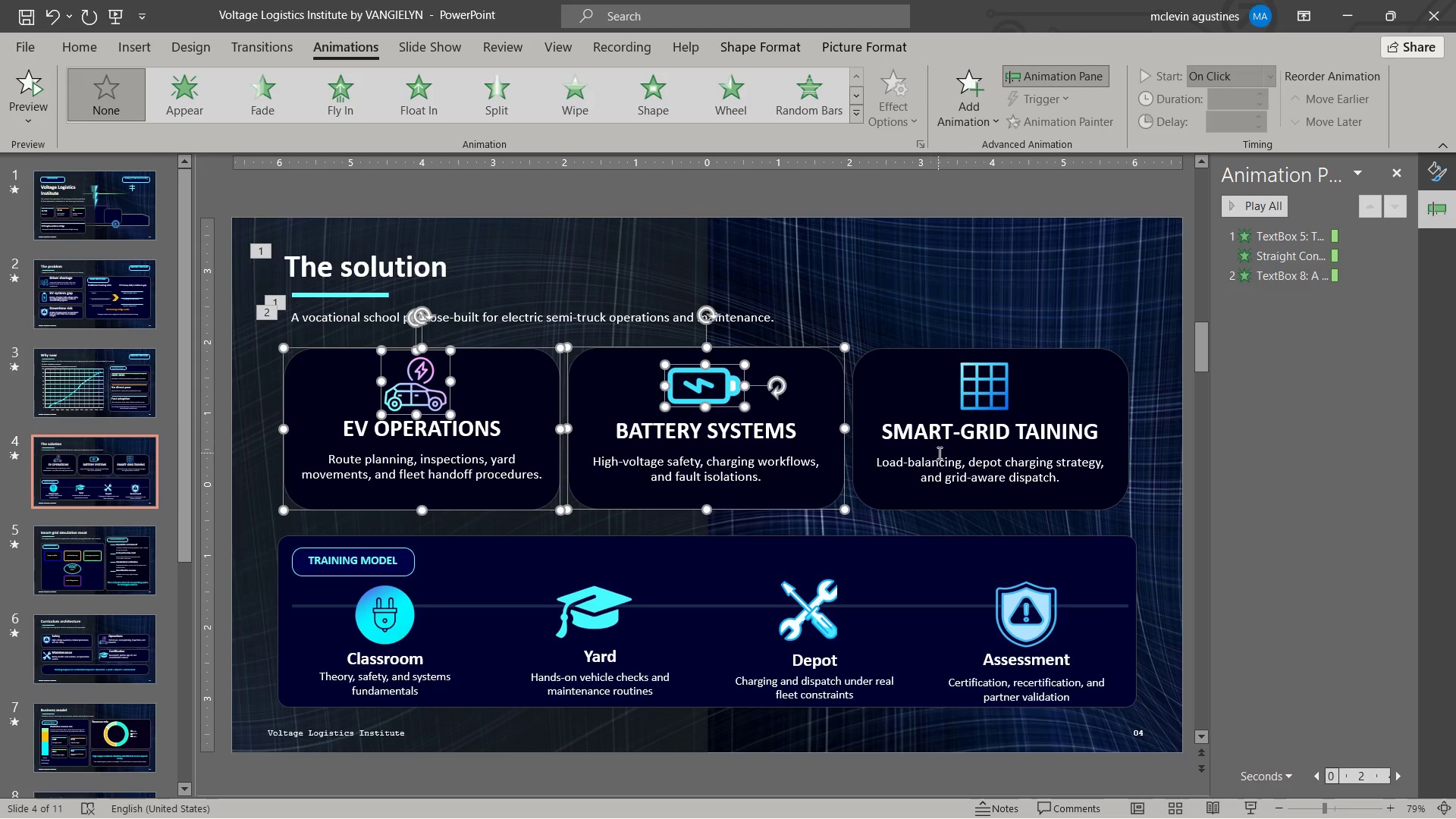 
double_click([954, 416])
 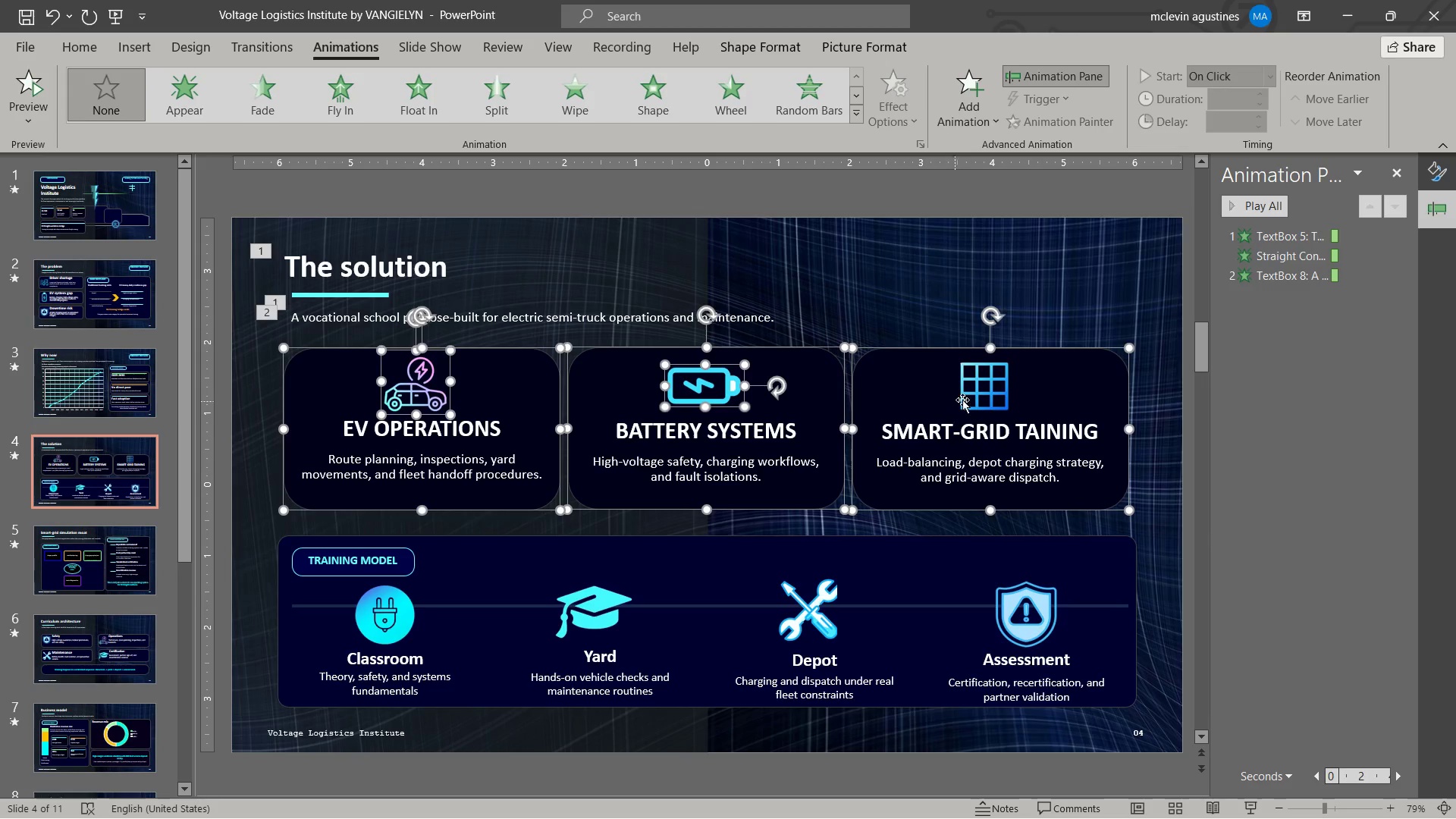 
left_click([965, 400])
 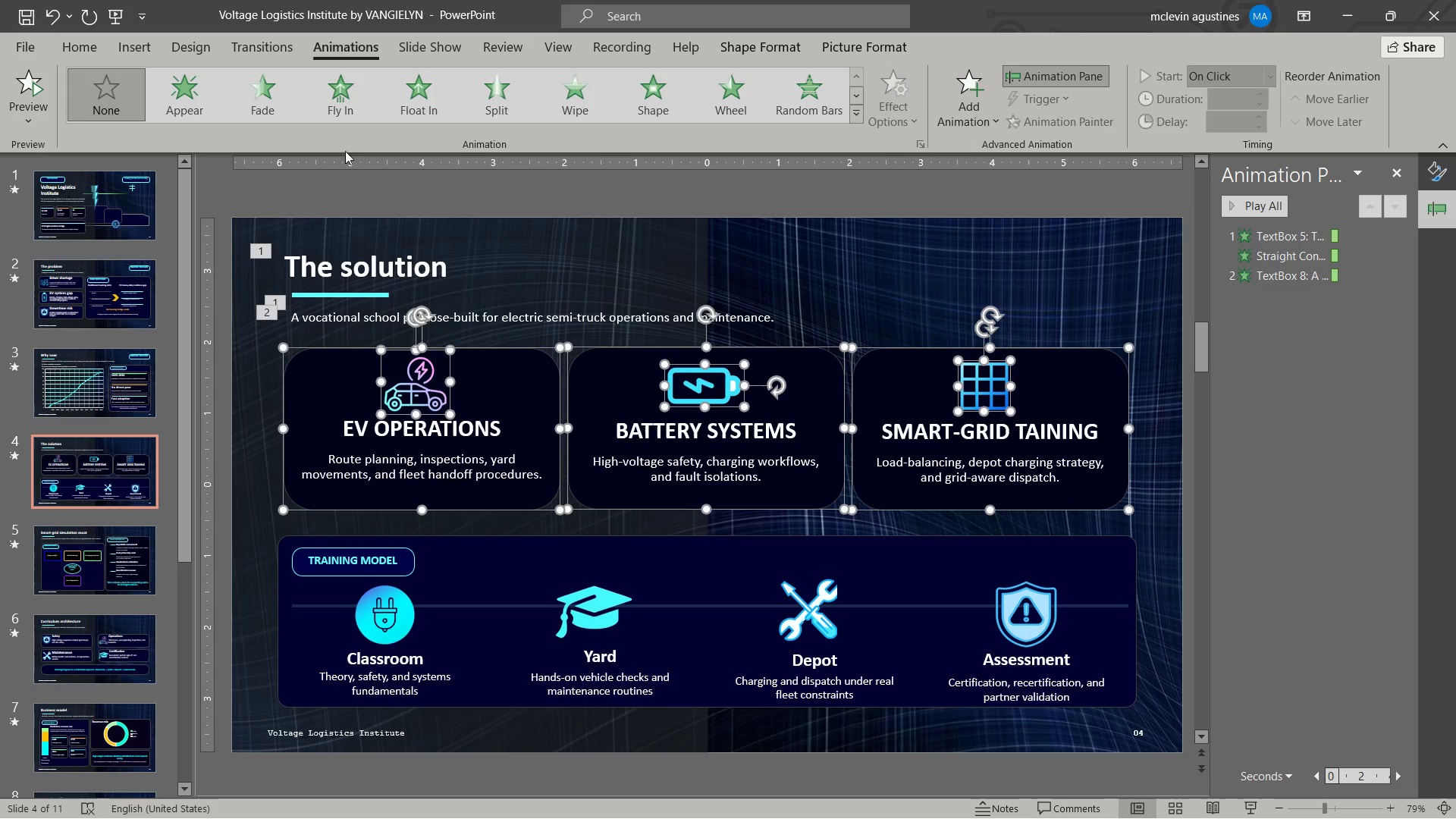 
left_click([280, 107])
 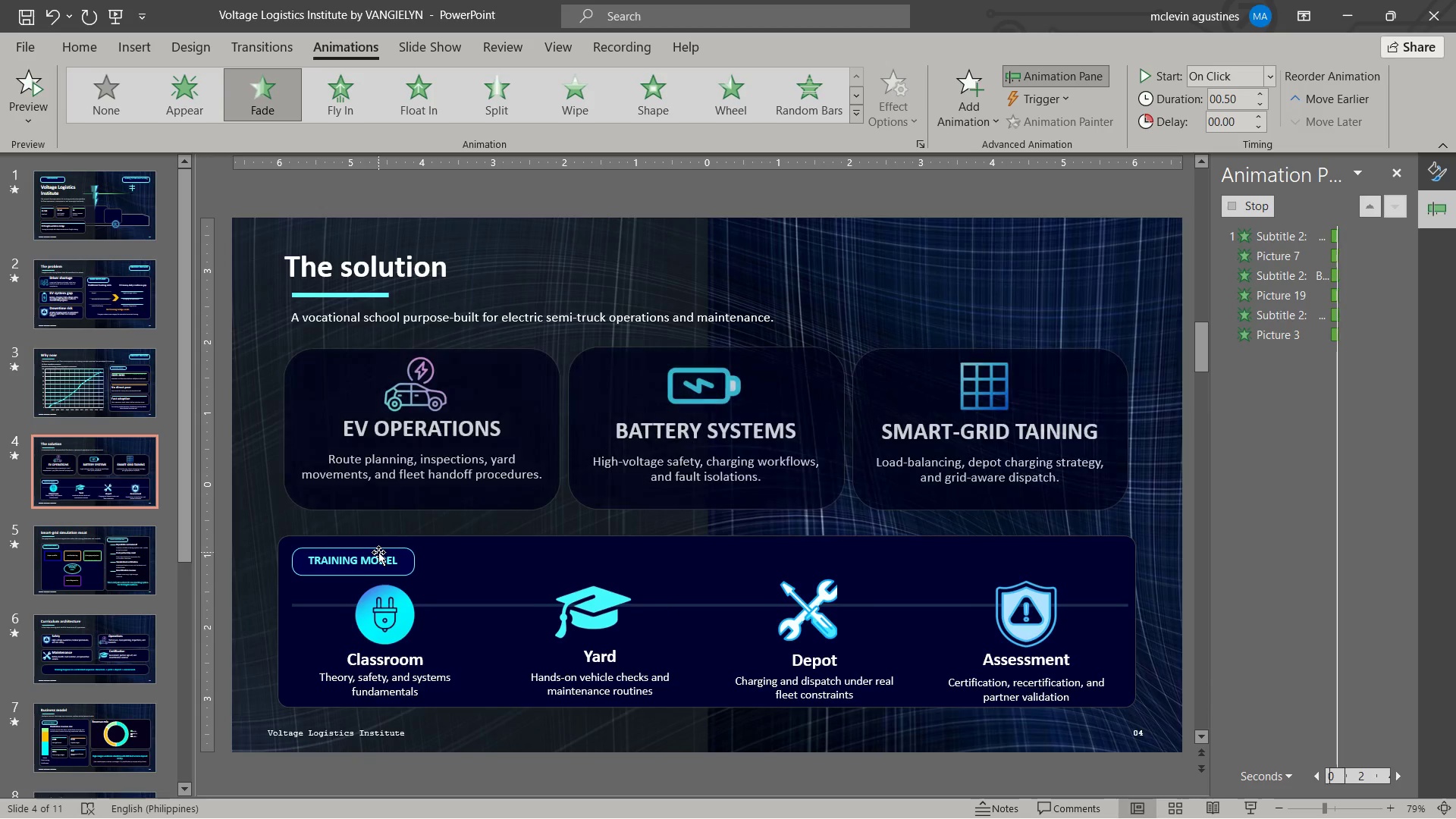 
double_click([384, 557])
 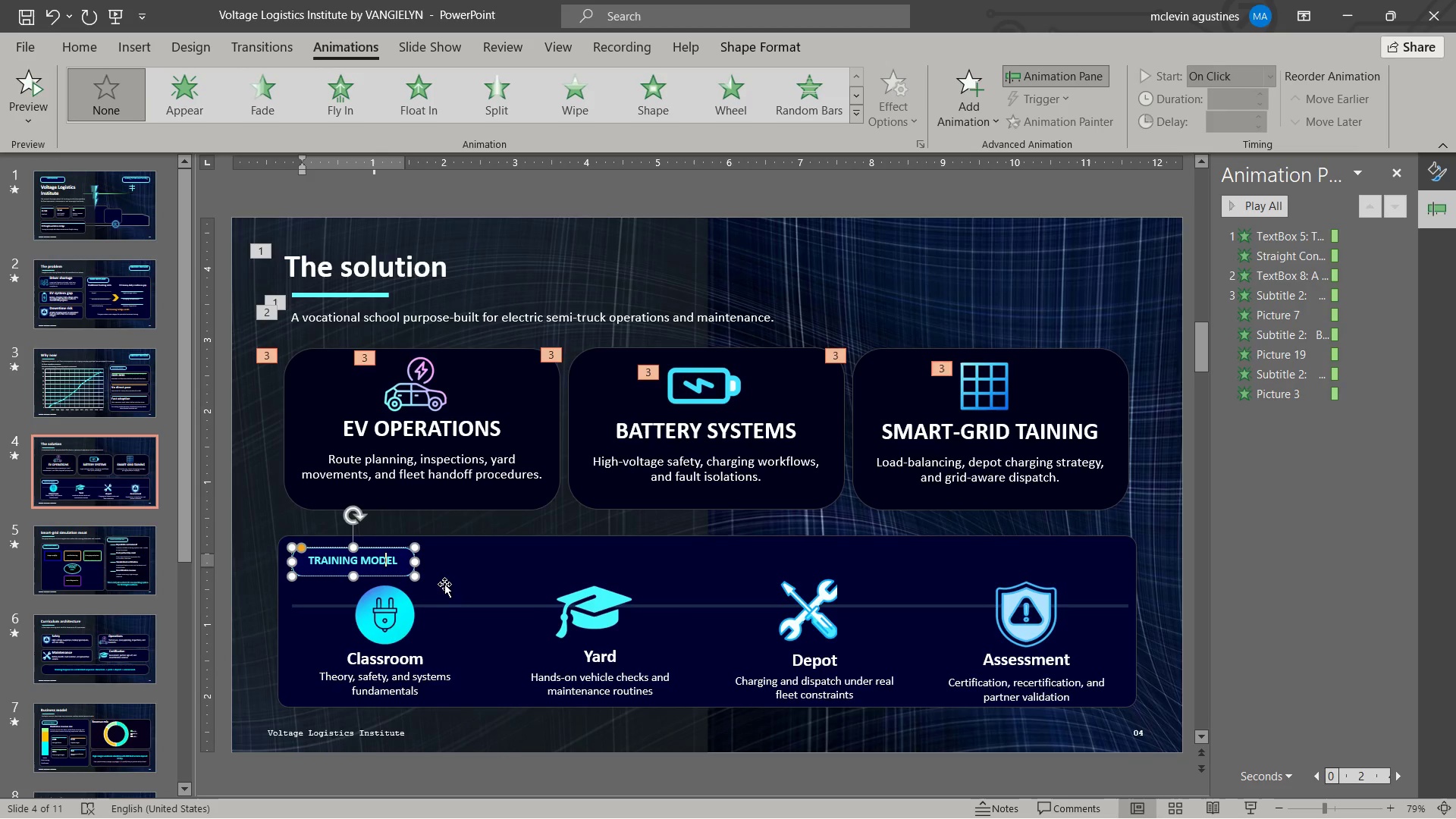 
hold_key(key=ShiftLeft, duration=9.75)
left_click_drag(start_coordinate=[457, 586], to_coordinate=[407, 617])
 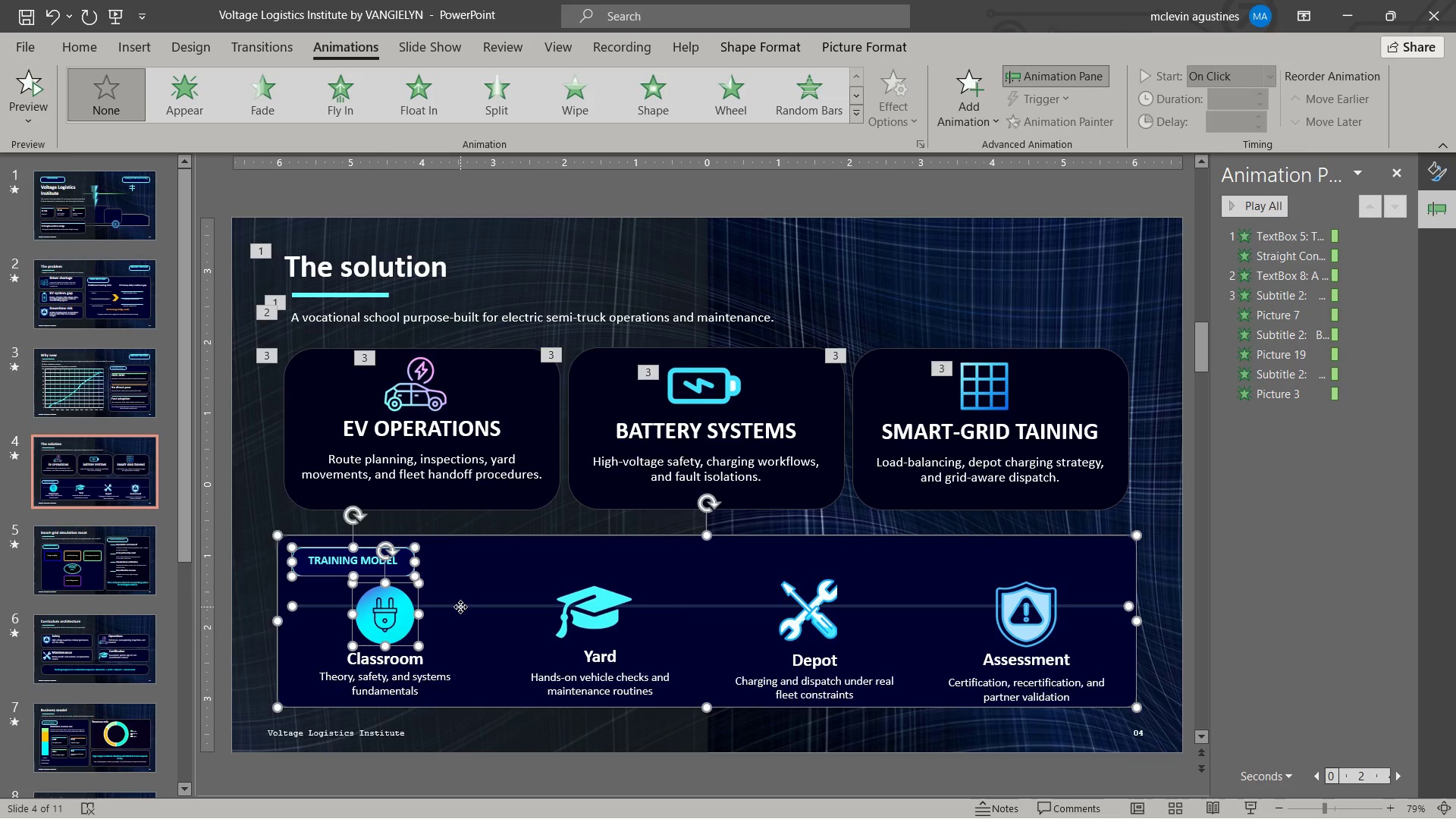 
left_click([407, 617])
 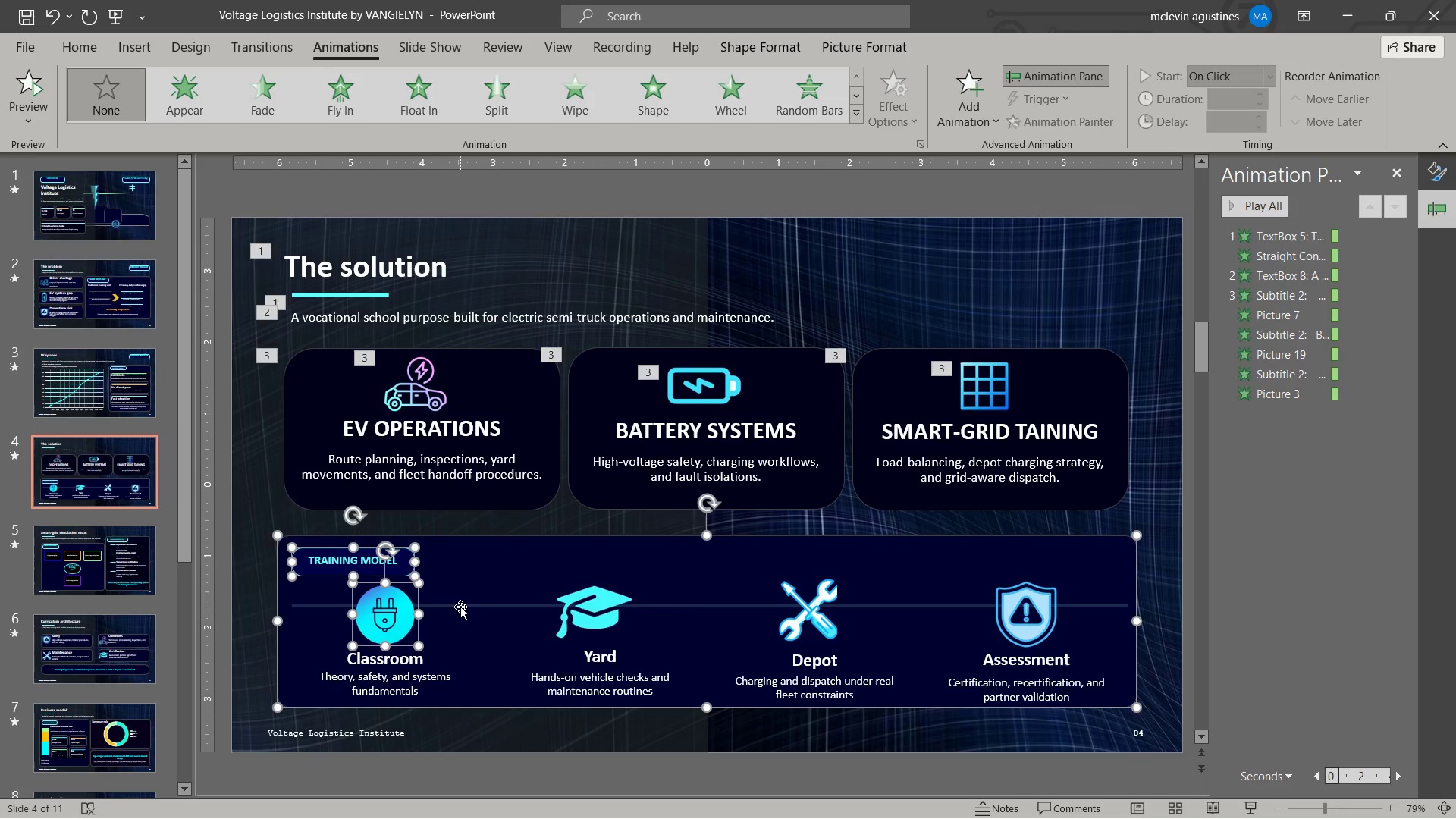 
left_click([460, 607])
 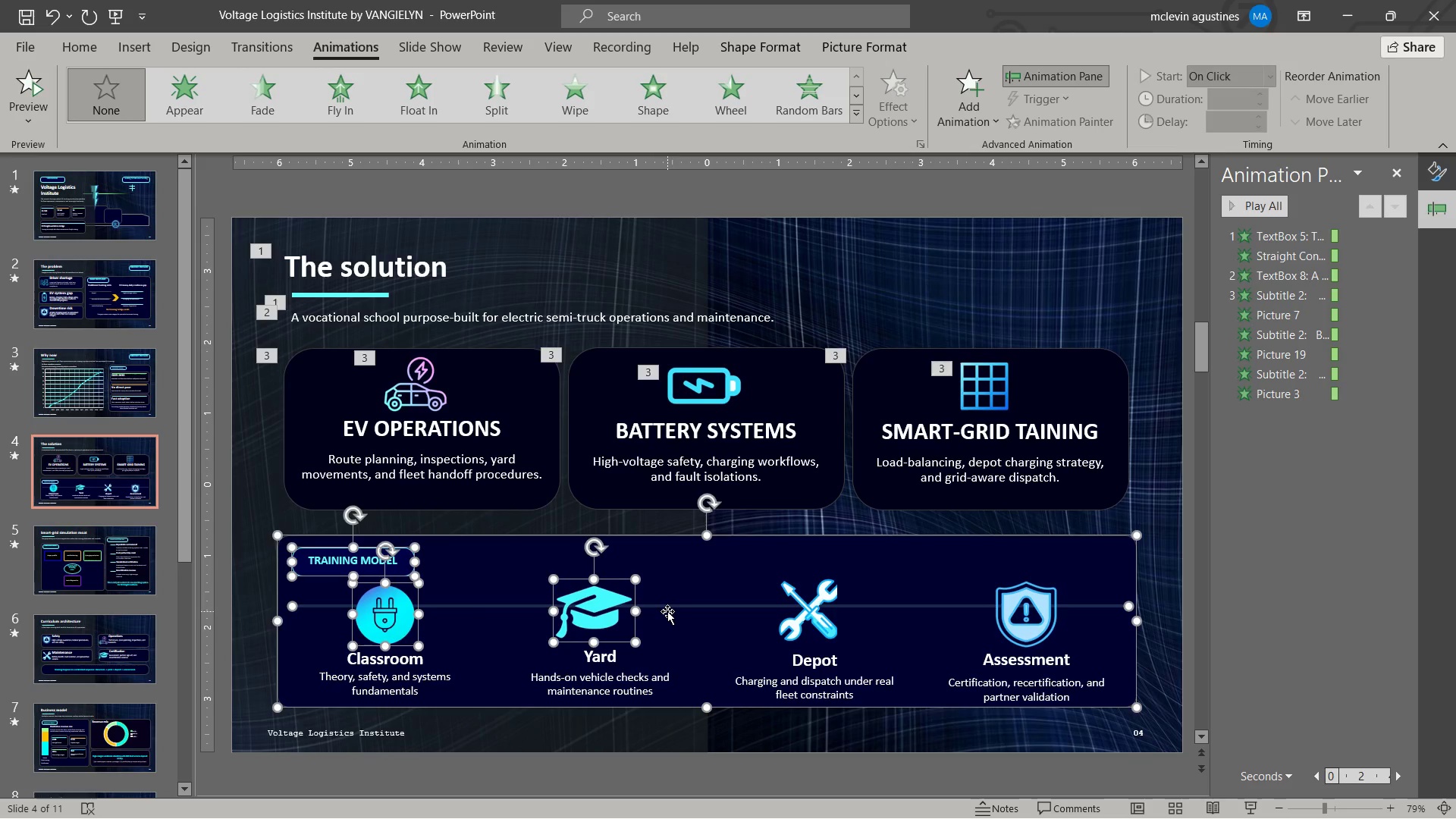 
left_click([673, 609])
 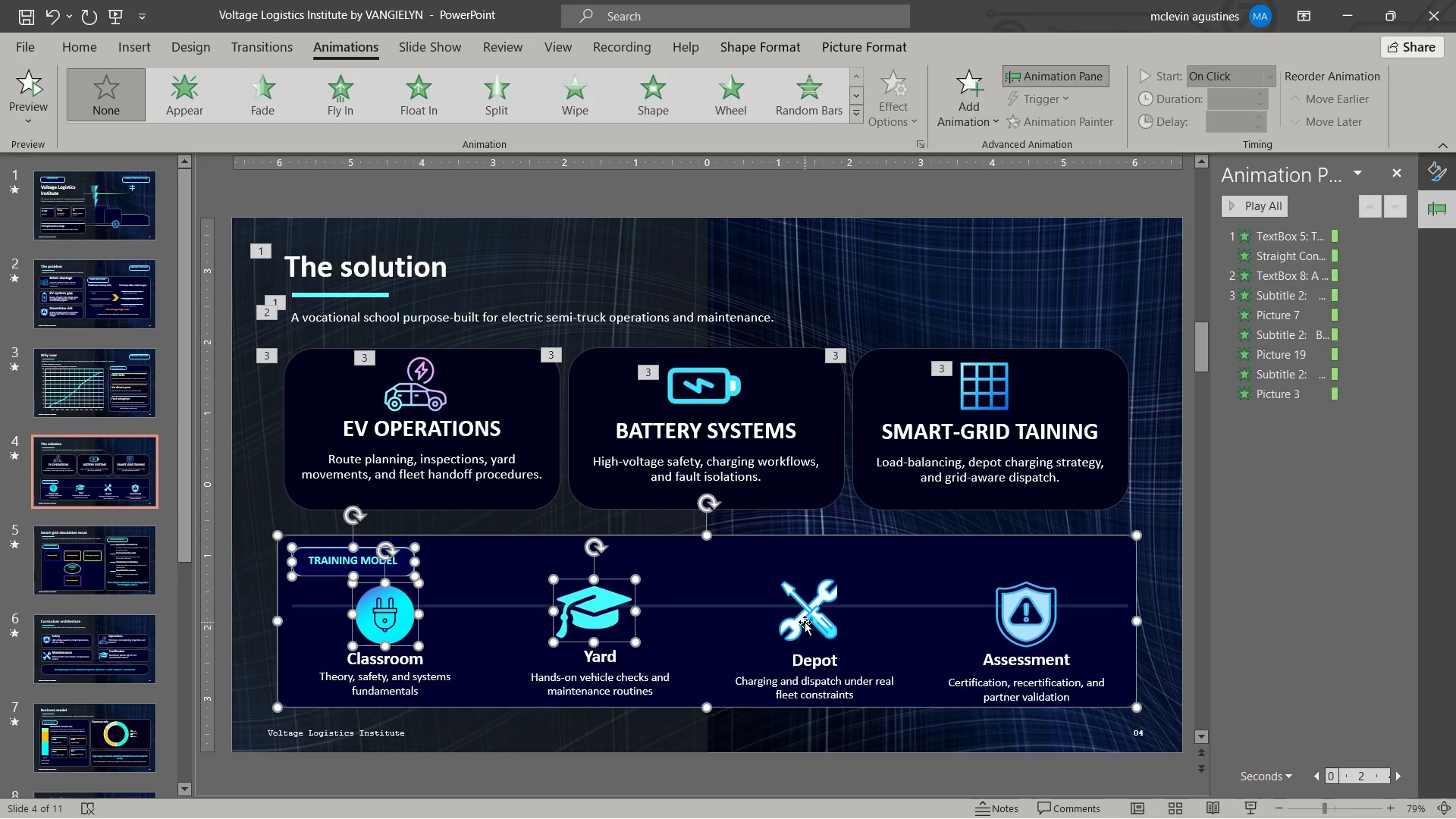 
left_click([805, 622])
 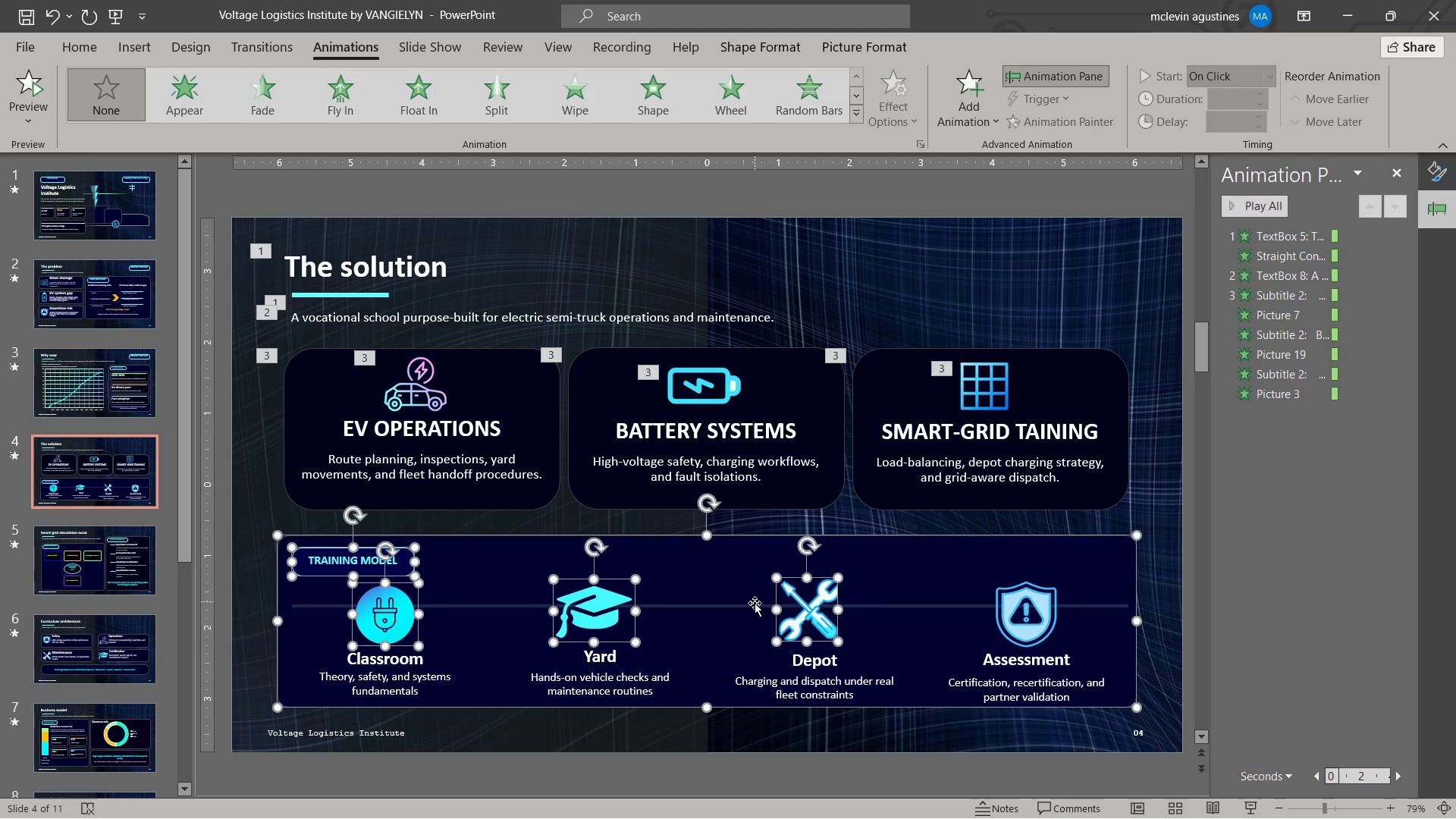 
left_click([755, 603])
 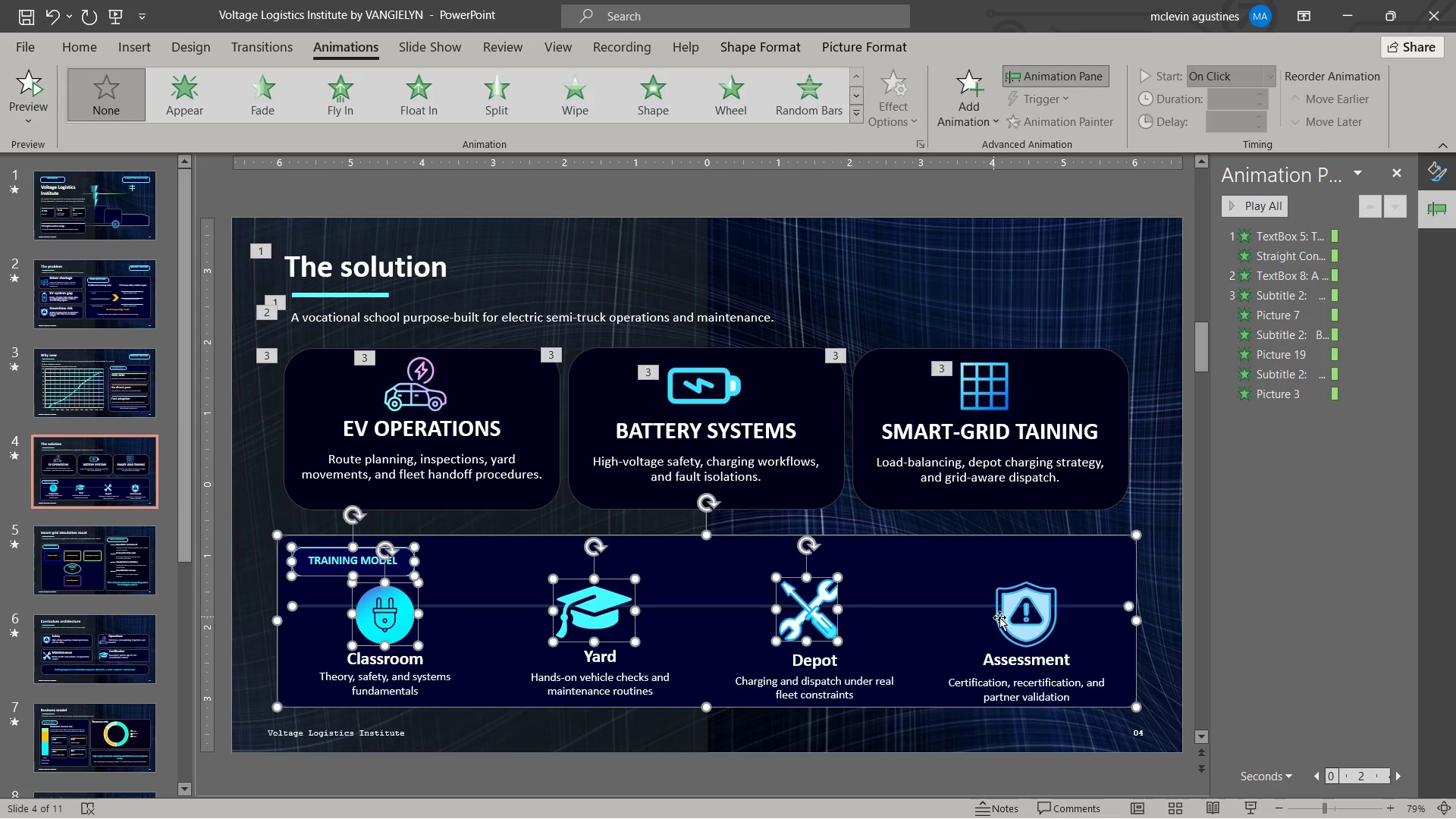 
left_click([1033, 629])
 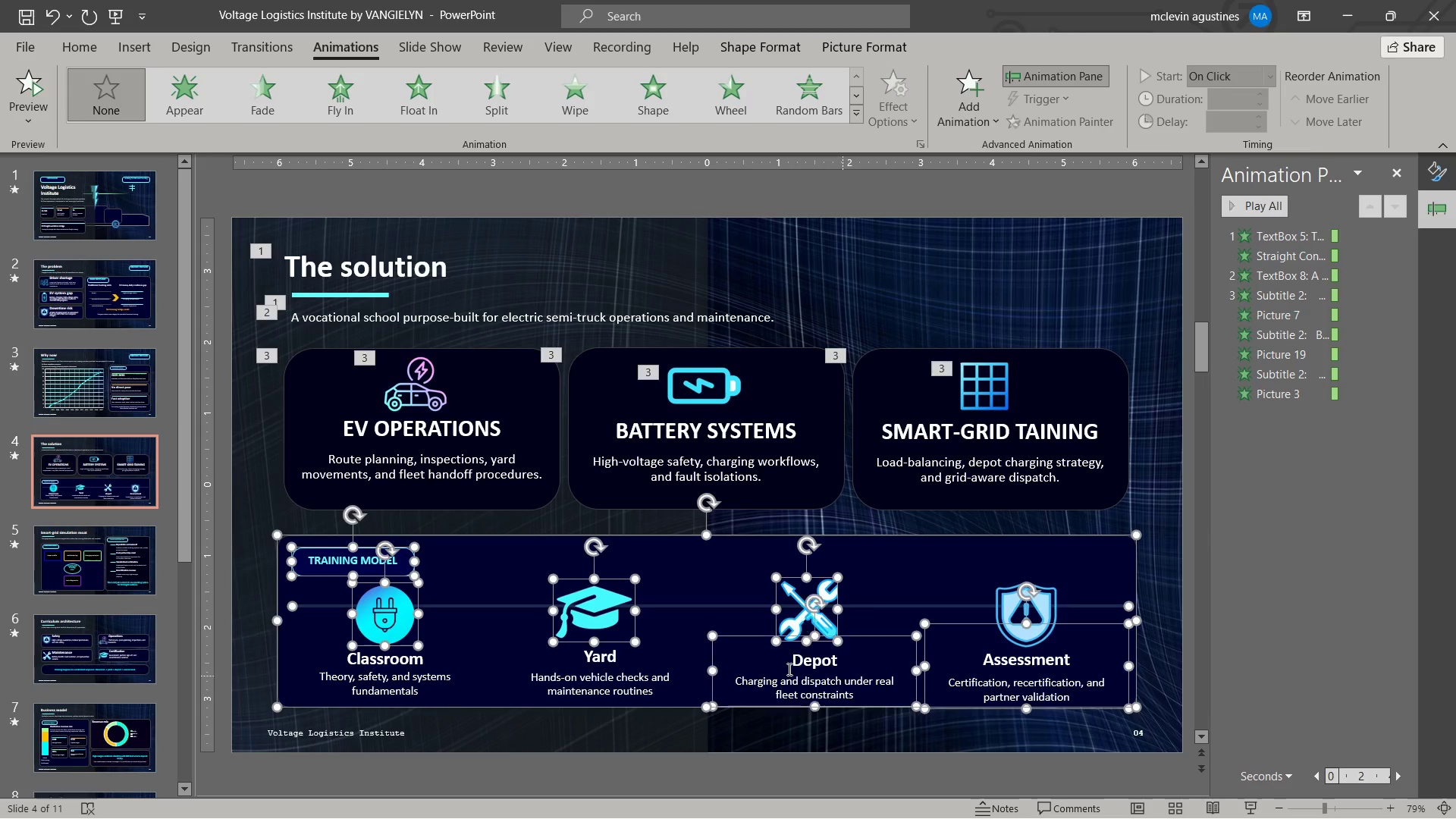 
double_click([624, 667])
 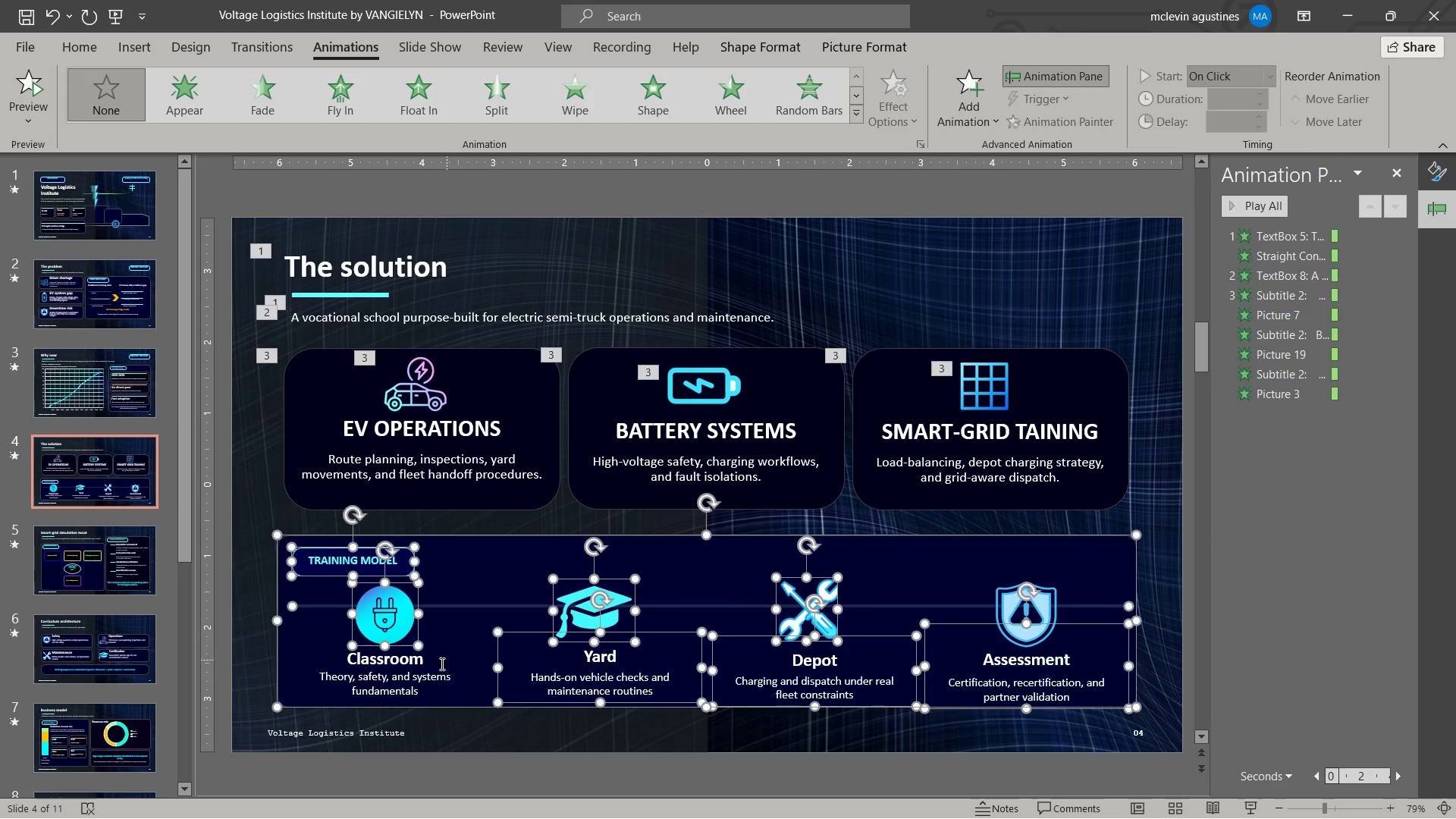 
left_click([434, 667])
 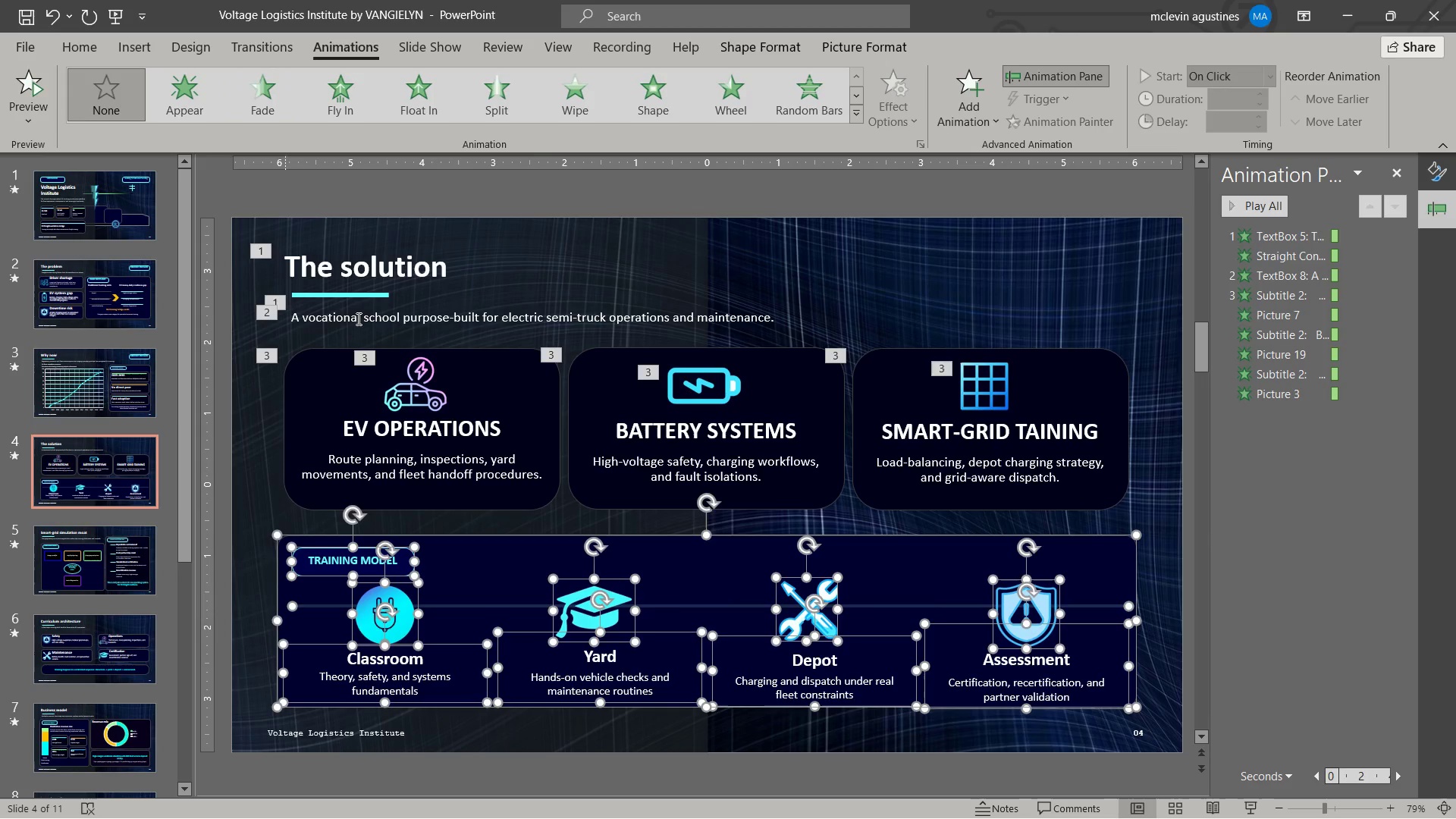 
left_click([265, 108])
 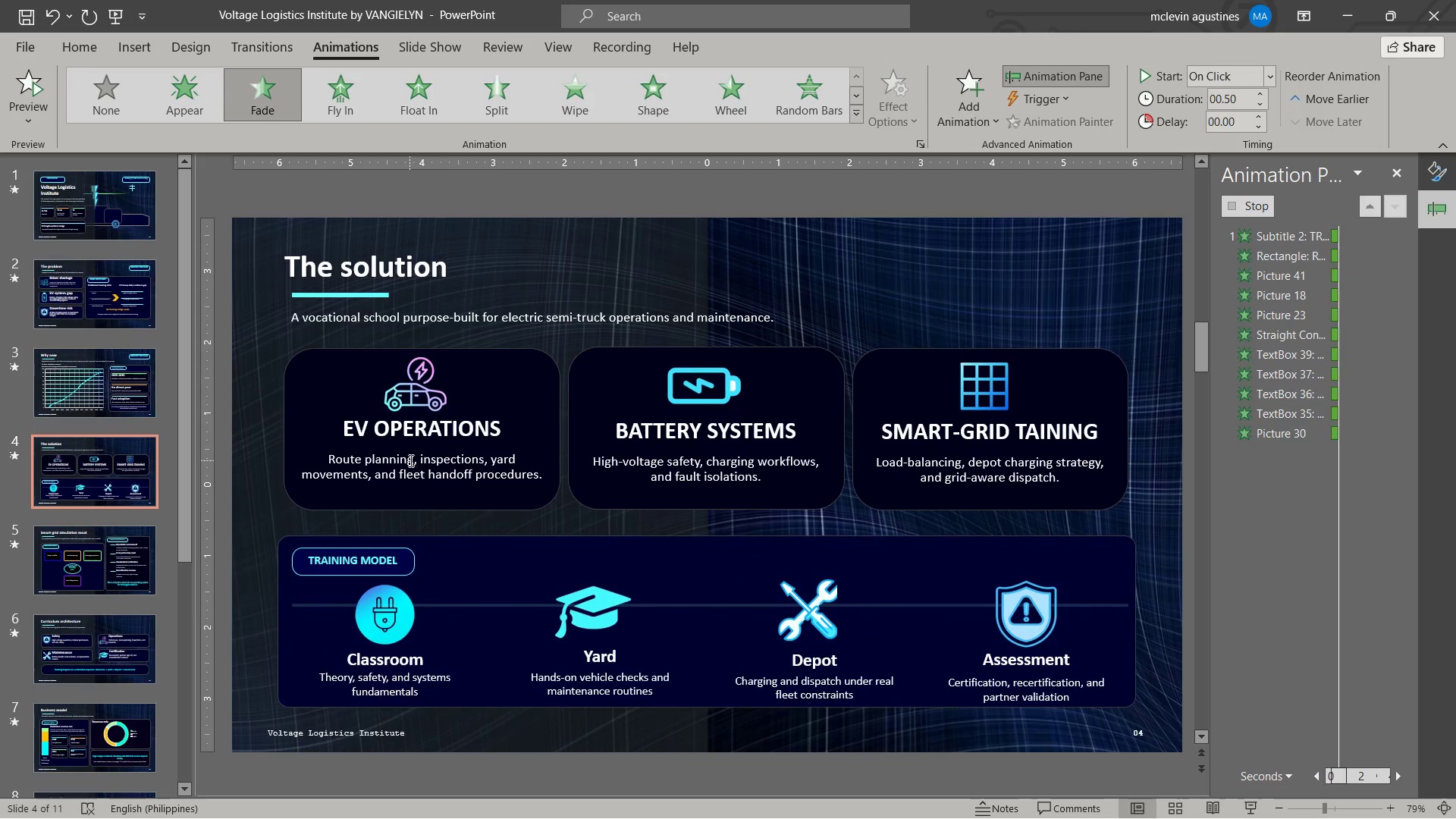 
scroll: coordinate [432, 453], scroll_direction: down, amount: 2.0
 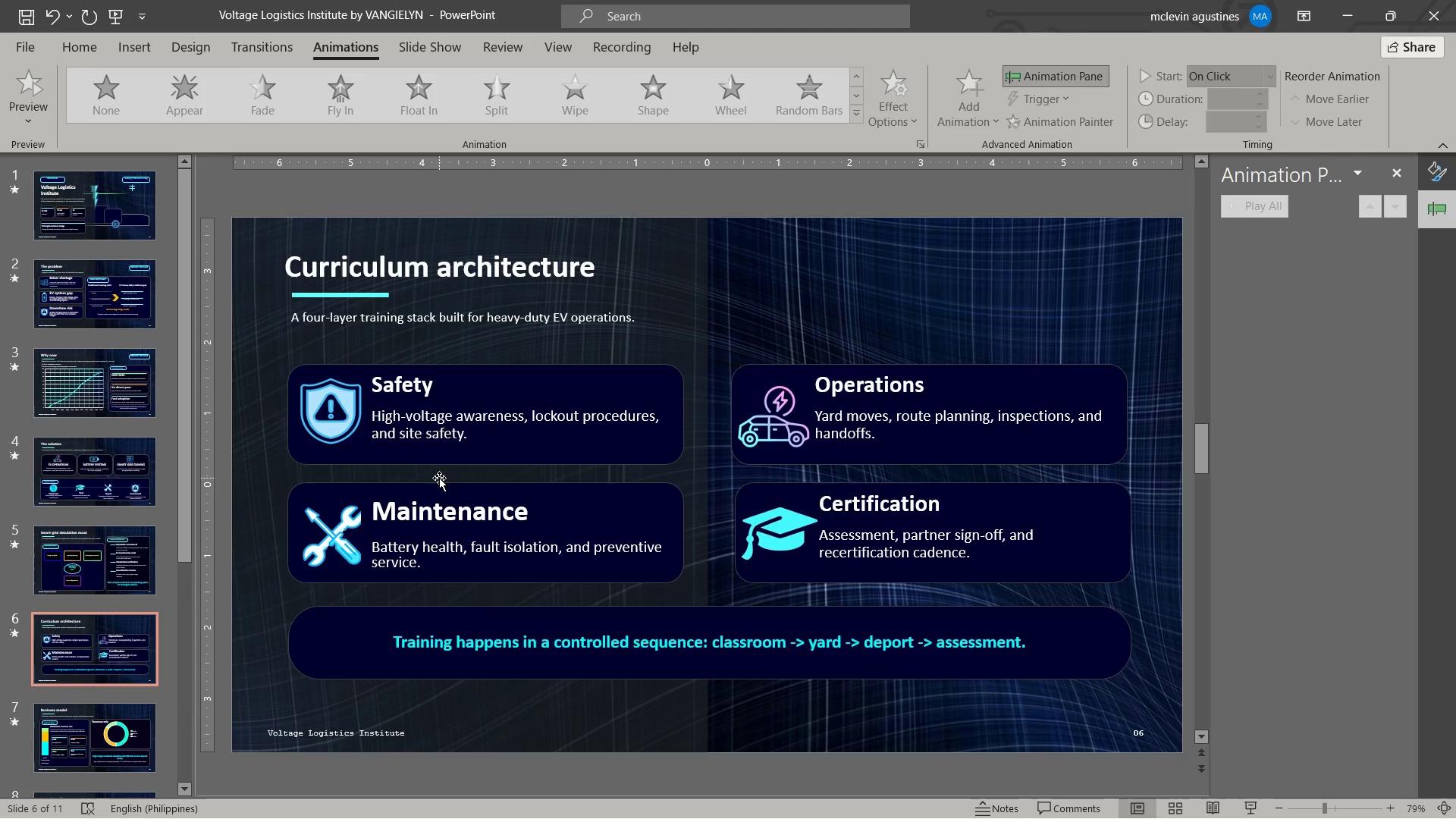 
scroll: coordinate [439, 478], scroll_direction: up, amount: 1.0
 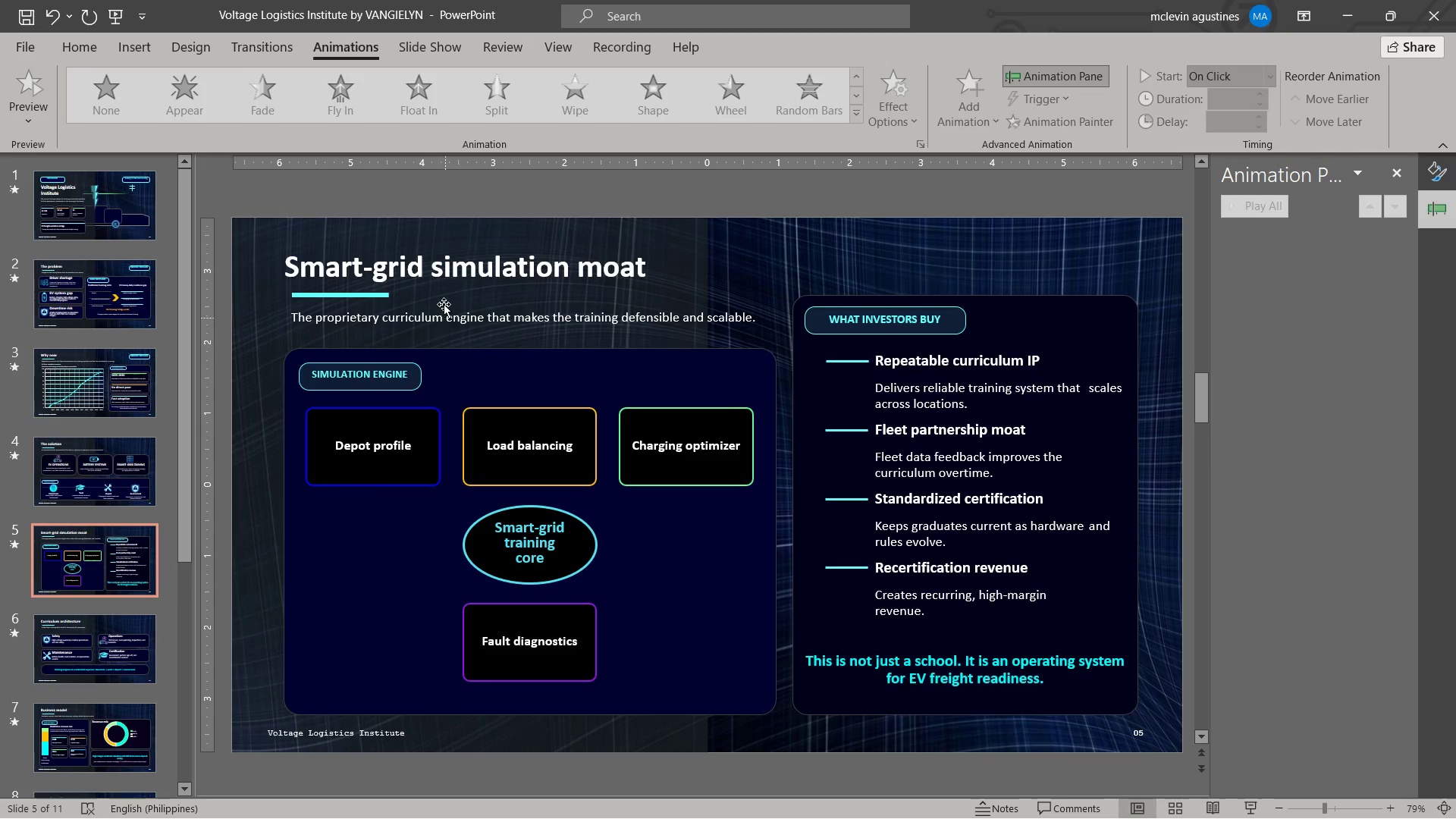 
left_click([441, 259])
 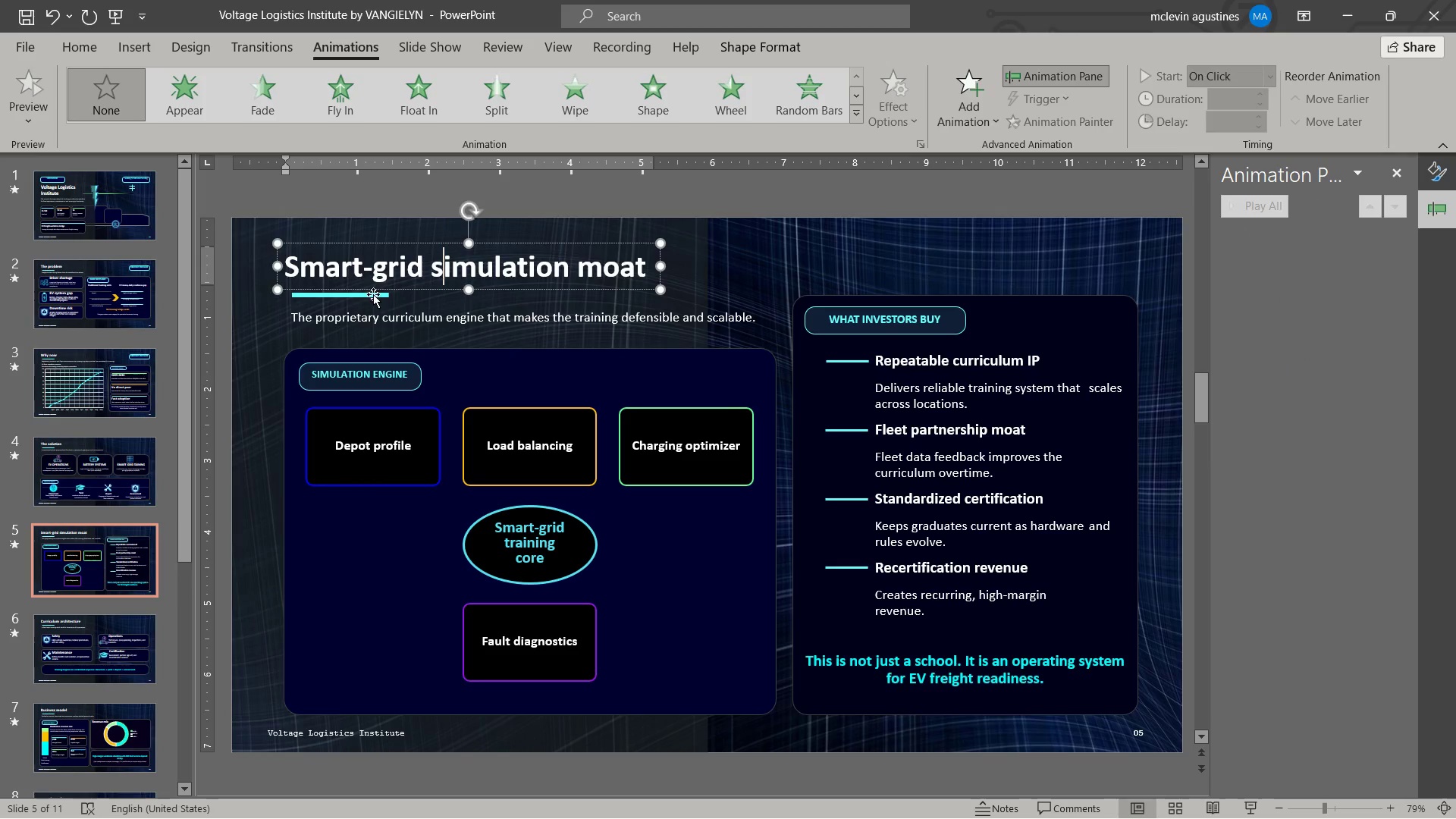 
hold_key(key=ShiftLeft, duration=1.83)
left_click([376, 295])
 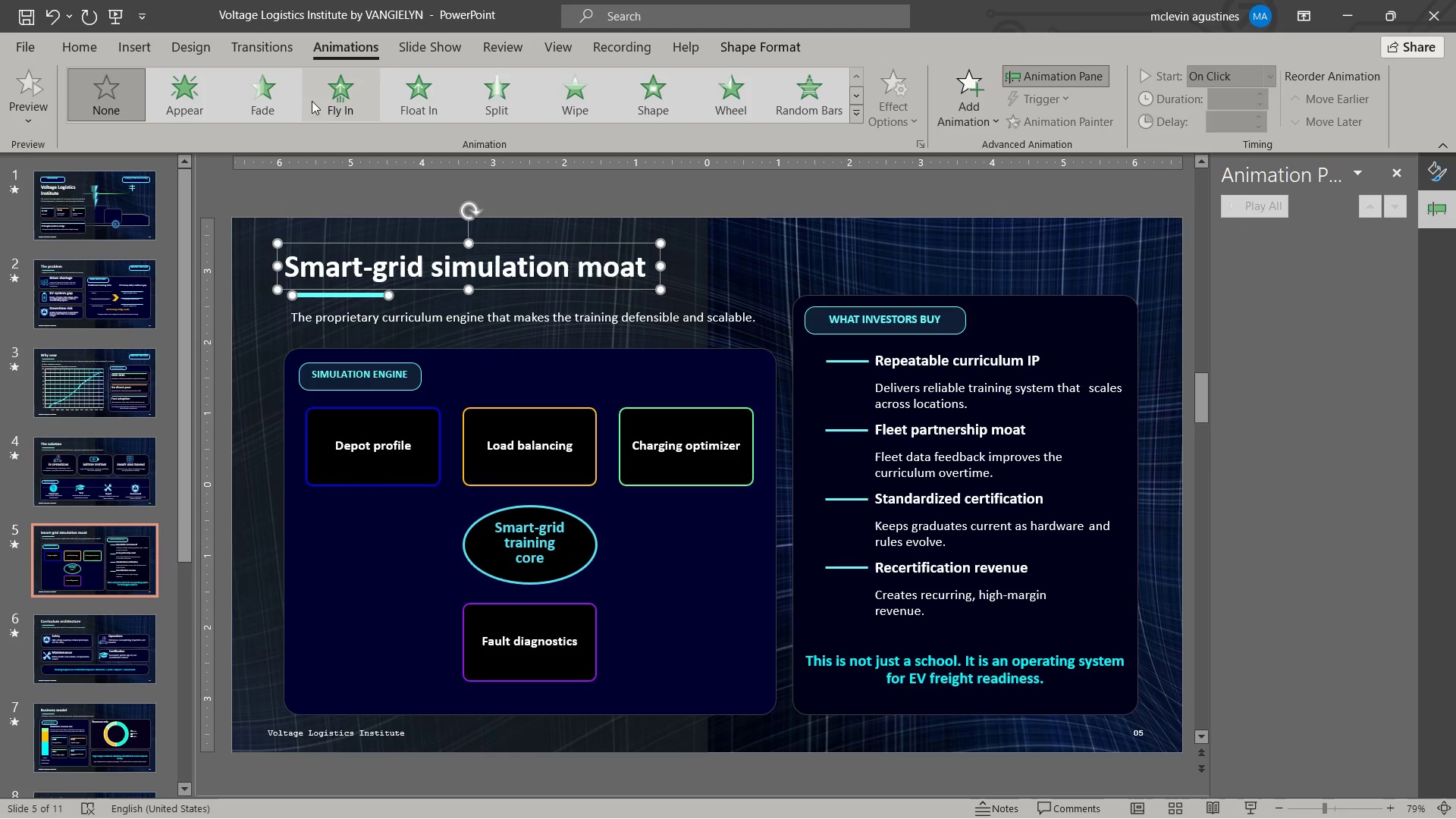 
left_click([270, 100])
 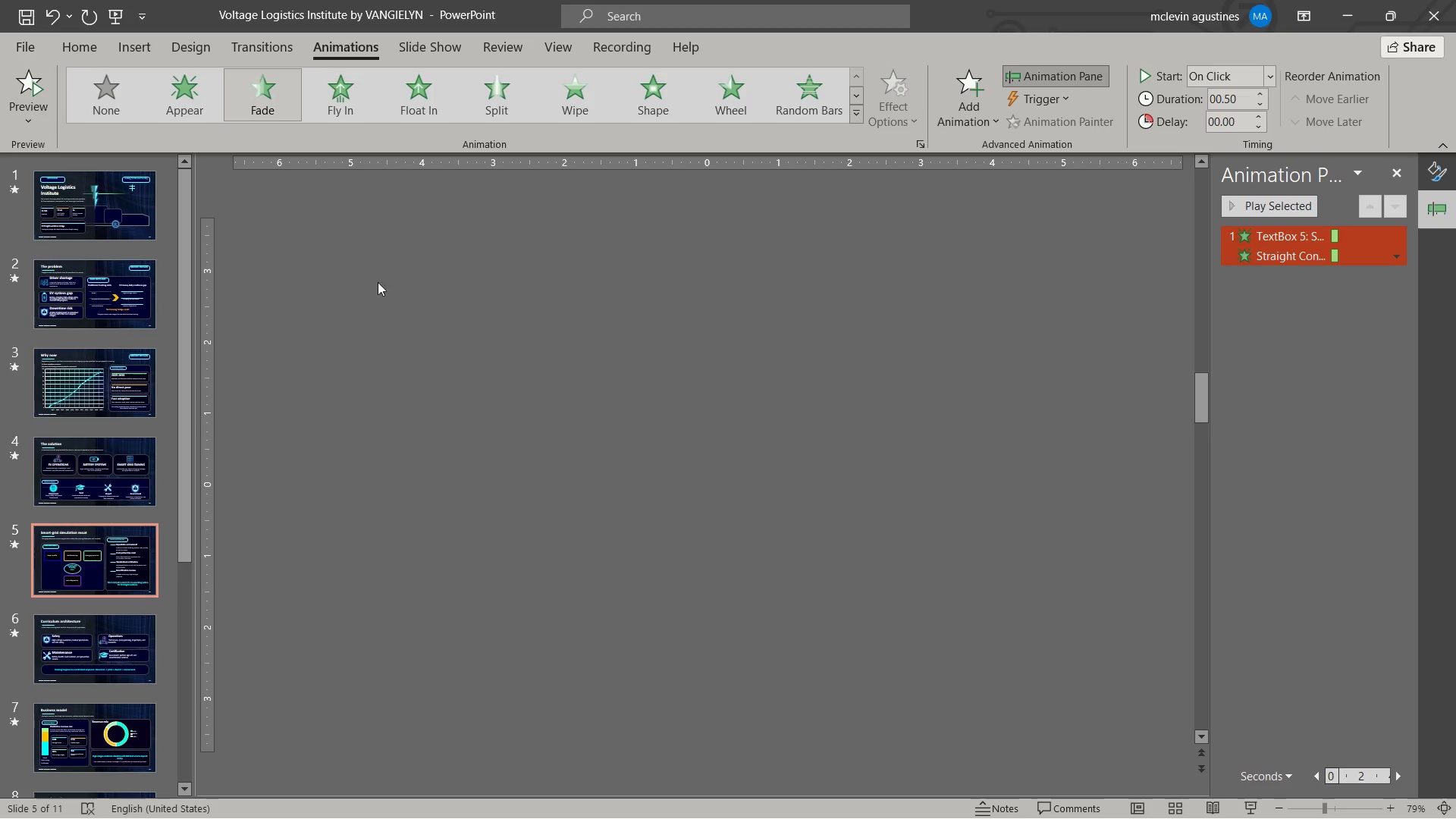 
mouse_move([390, 307])
 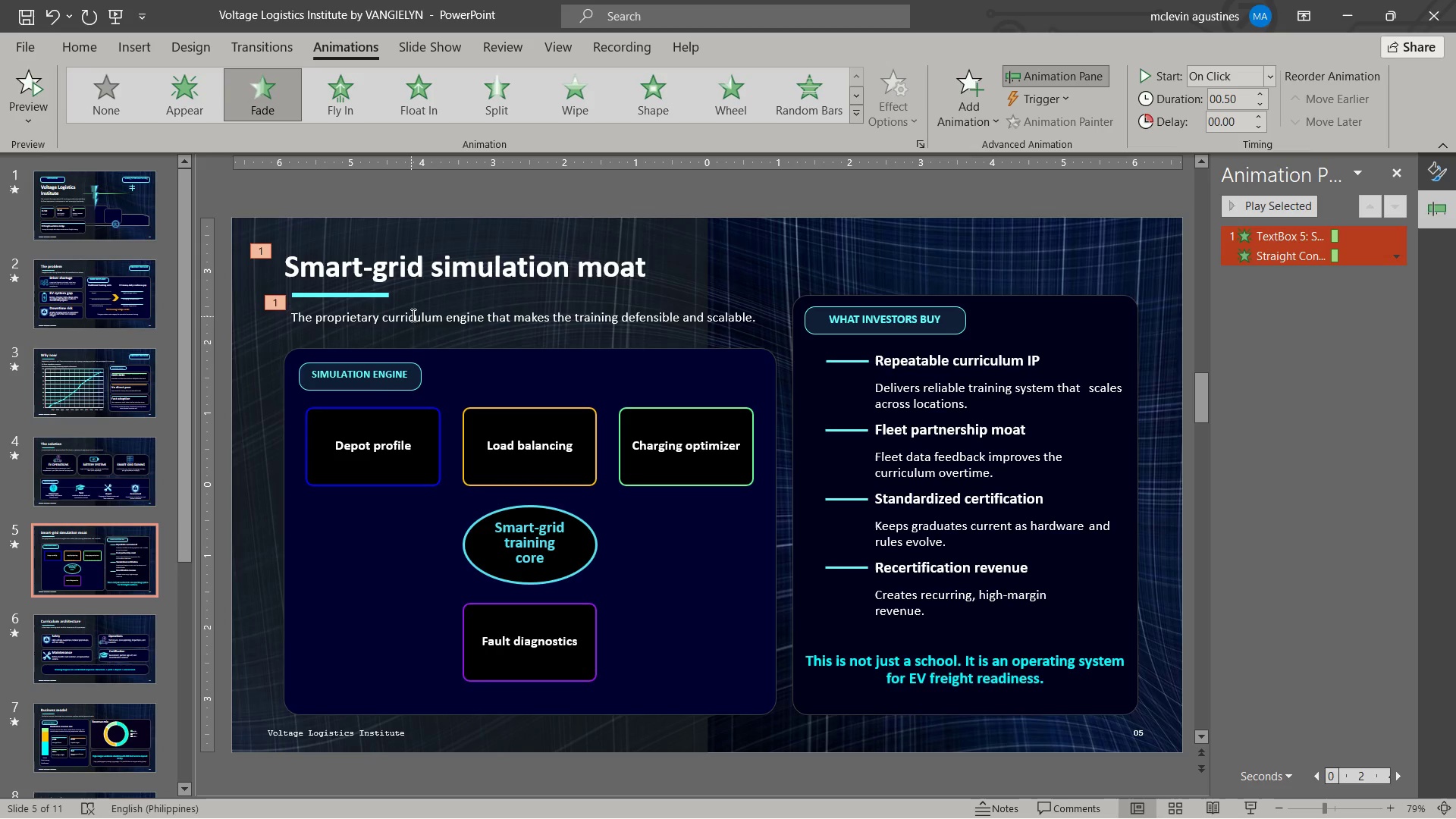 
left_click([413, 312])
 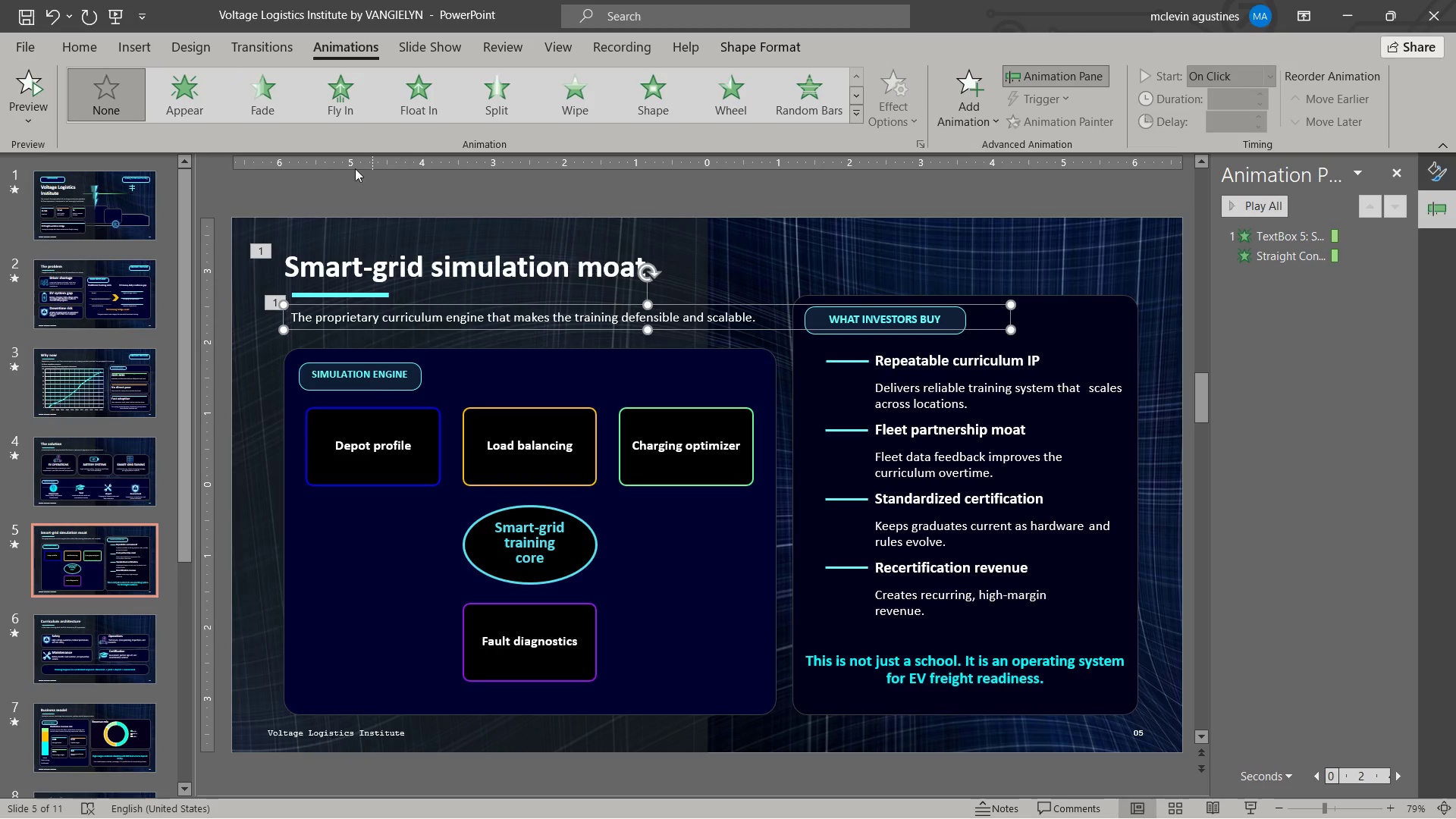 
left_click_drag(start_coordinate=[260, 99], to_coordinate=[259, 103])
 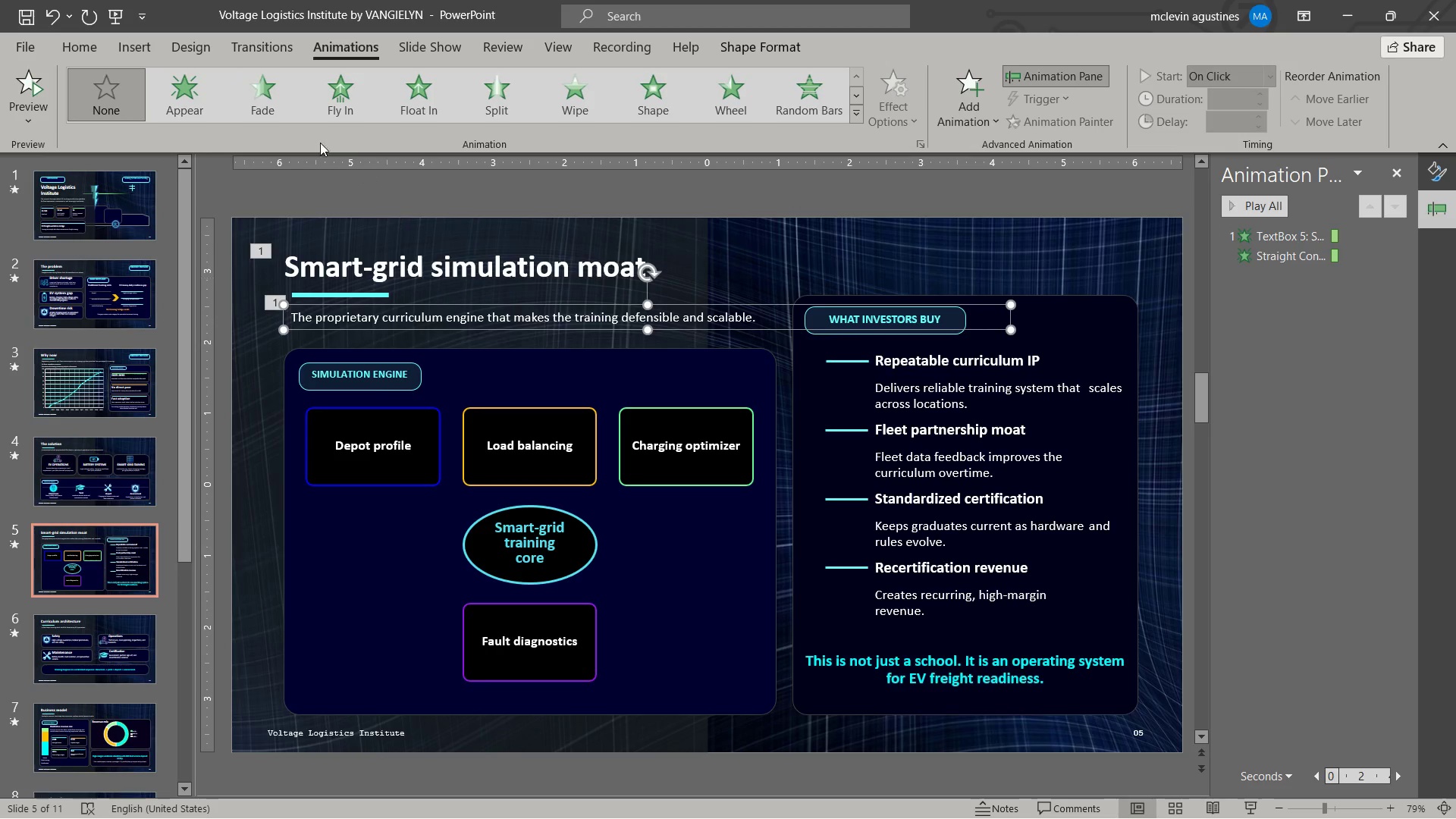 
left_click([265, 93])
 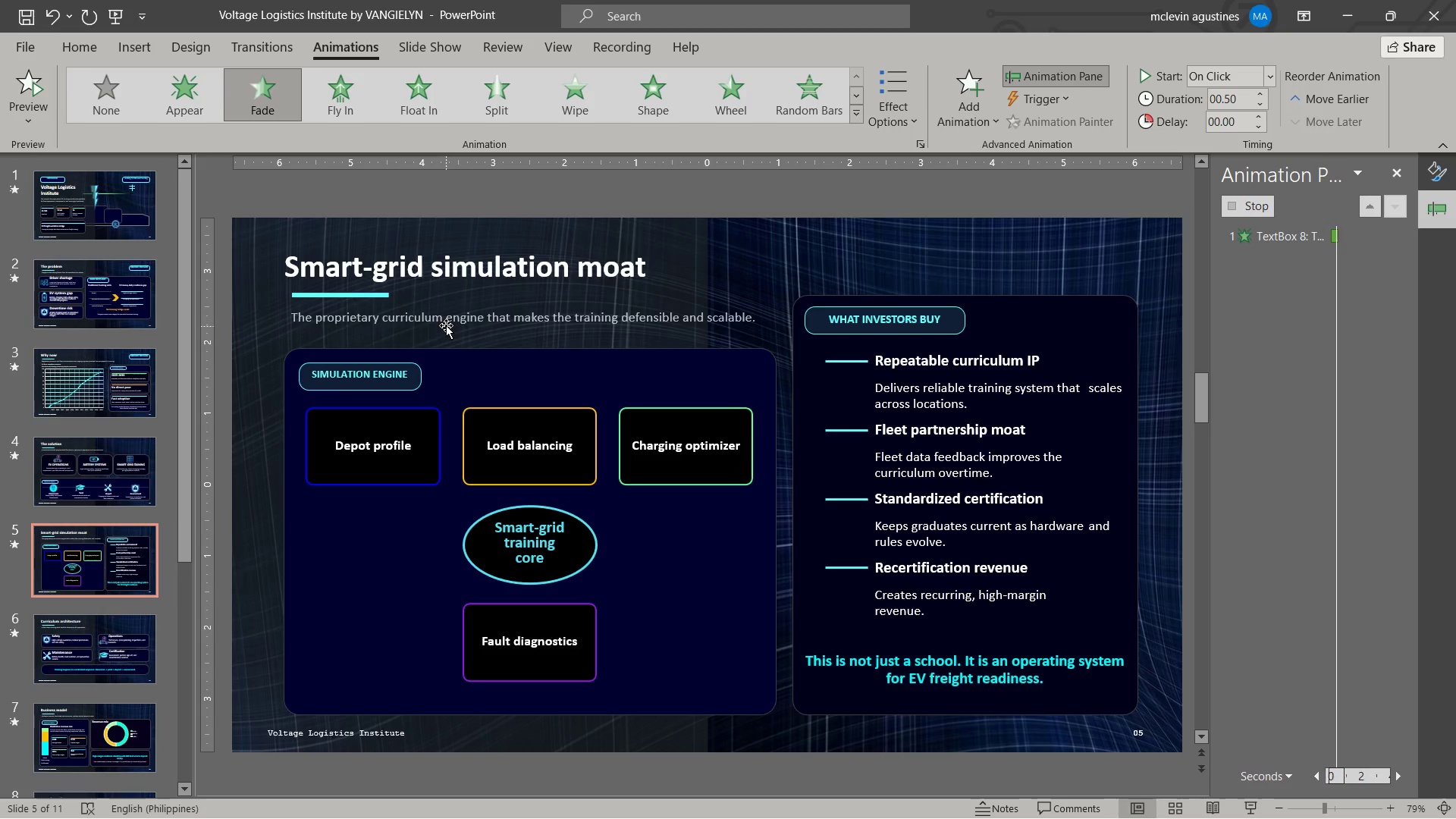 
left_click([440, 359])
 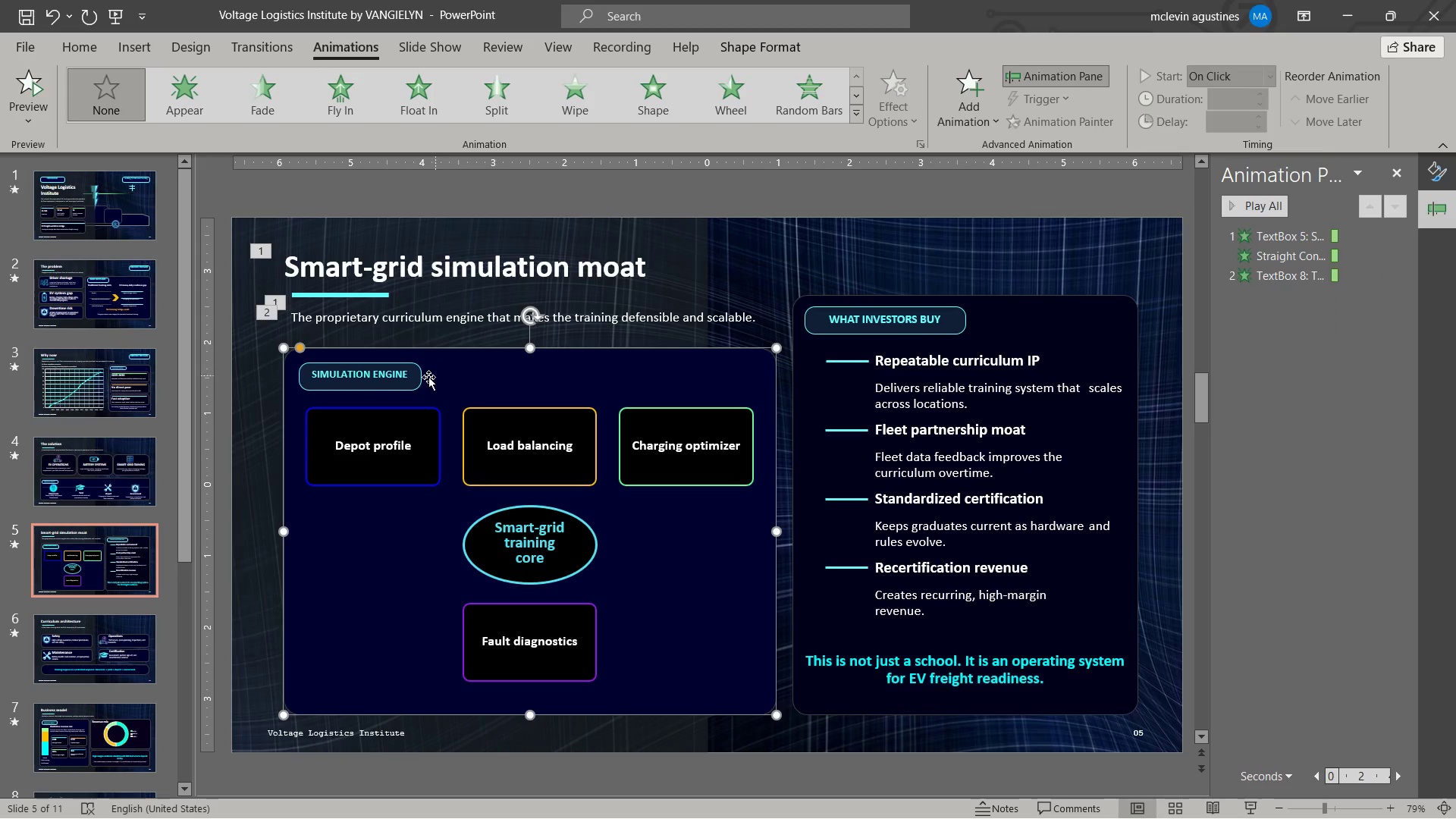 
hold_key(key=ShiftLeft, duration=4.47)
double_click([408, 437])
 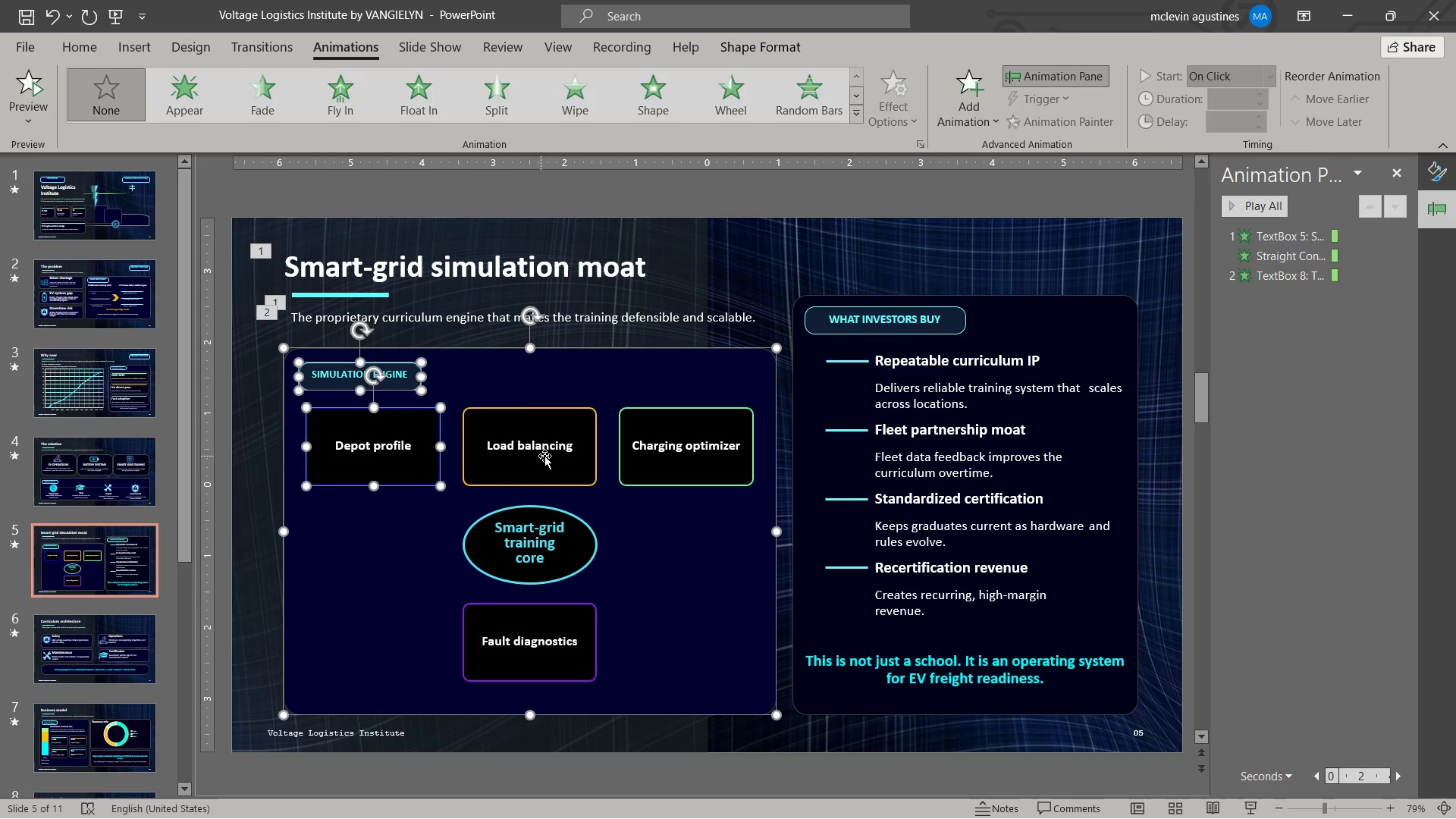 
triple_click([544, 456])
 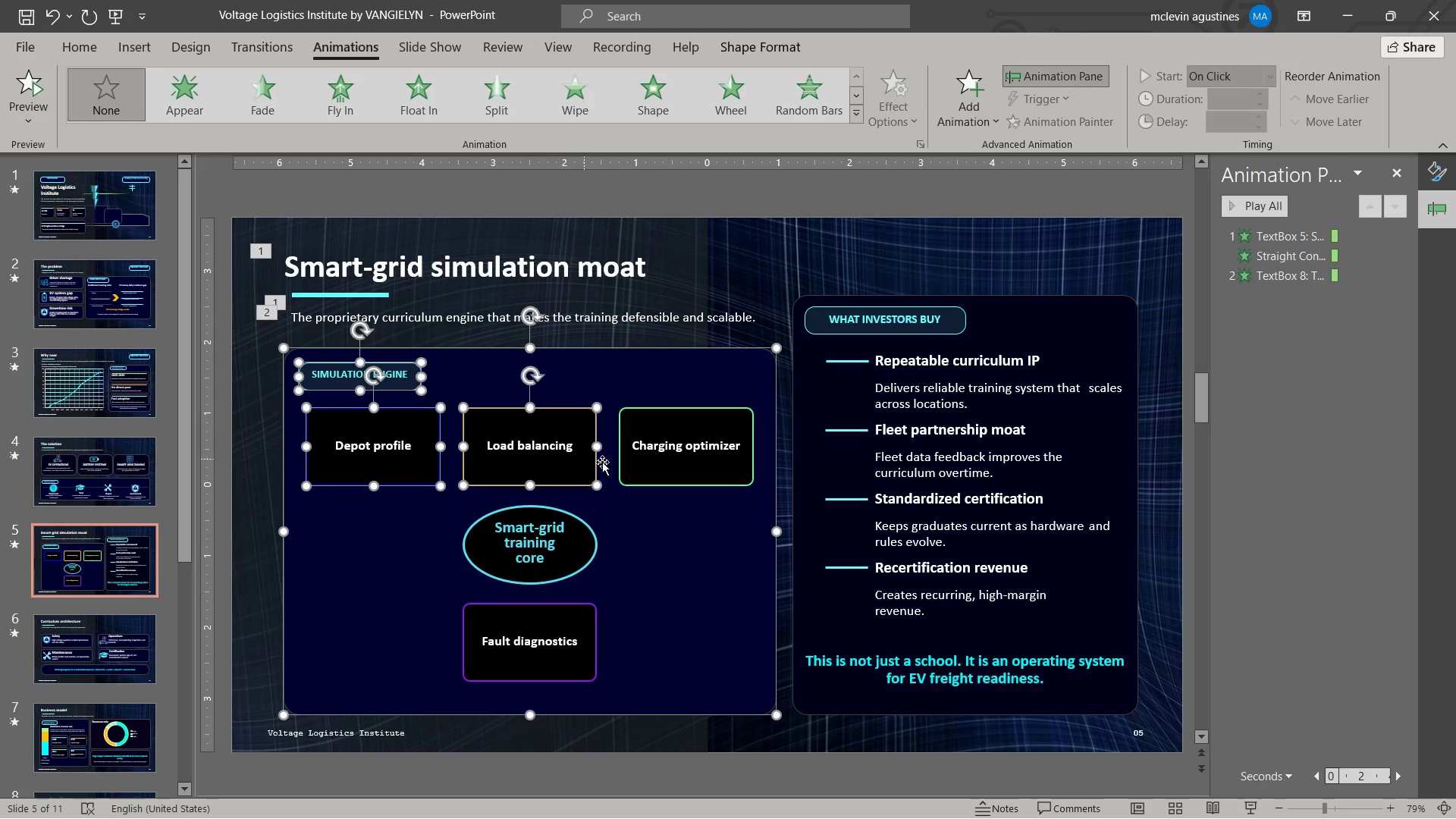 
triple_click([602, 462])
 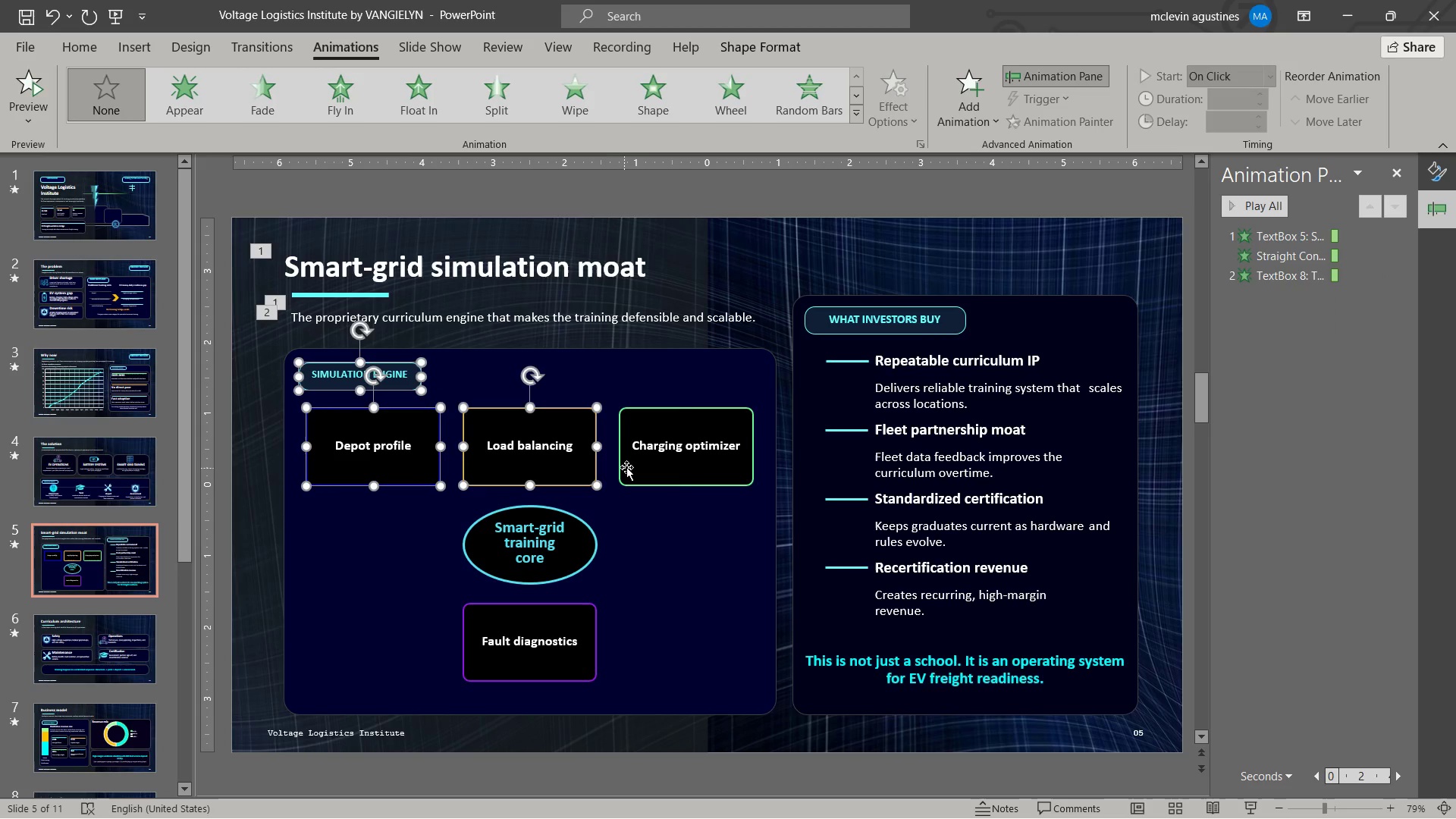 
triple_click([626, 467])
 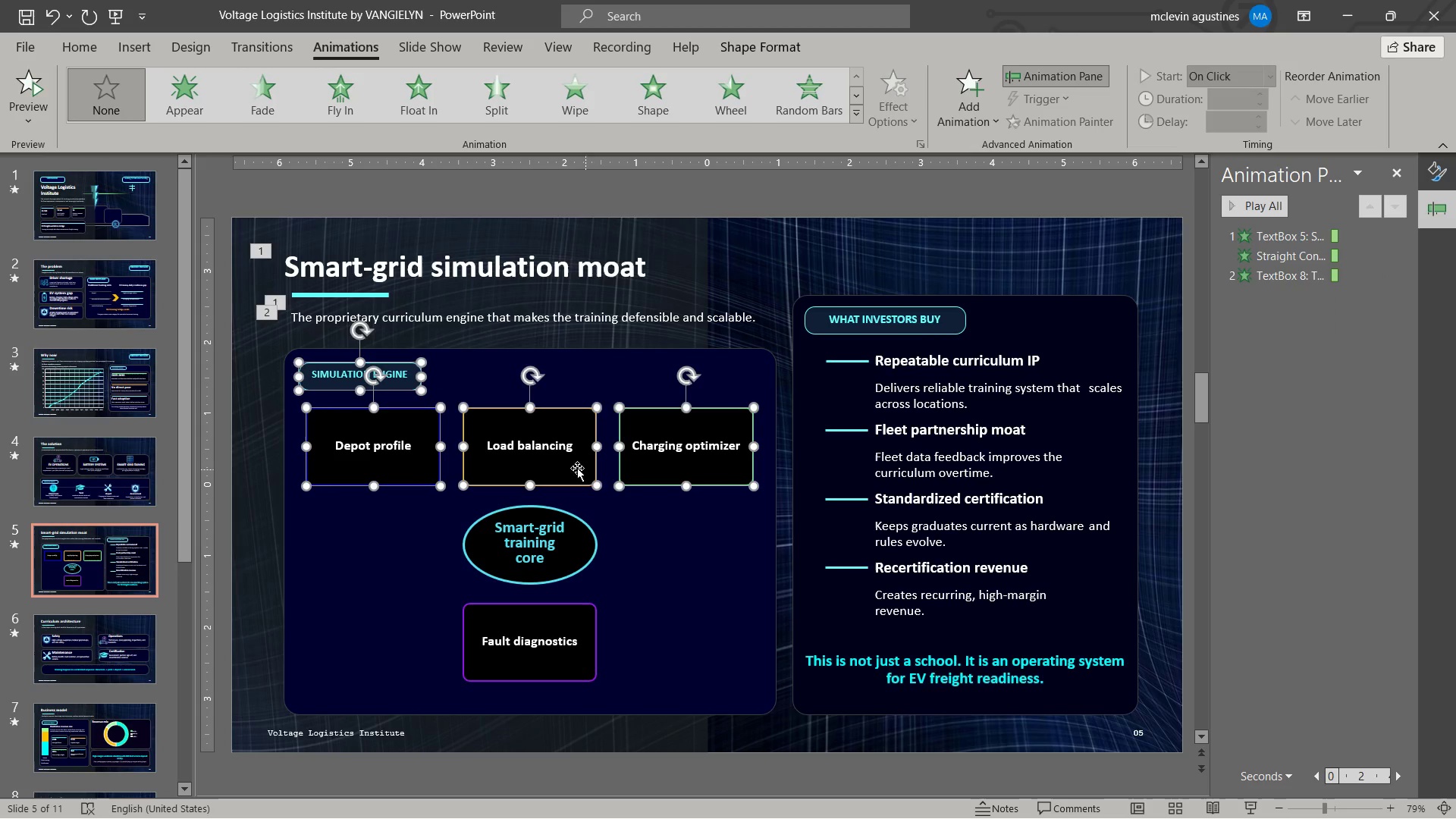 
triple_click([577, 468])
 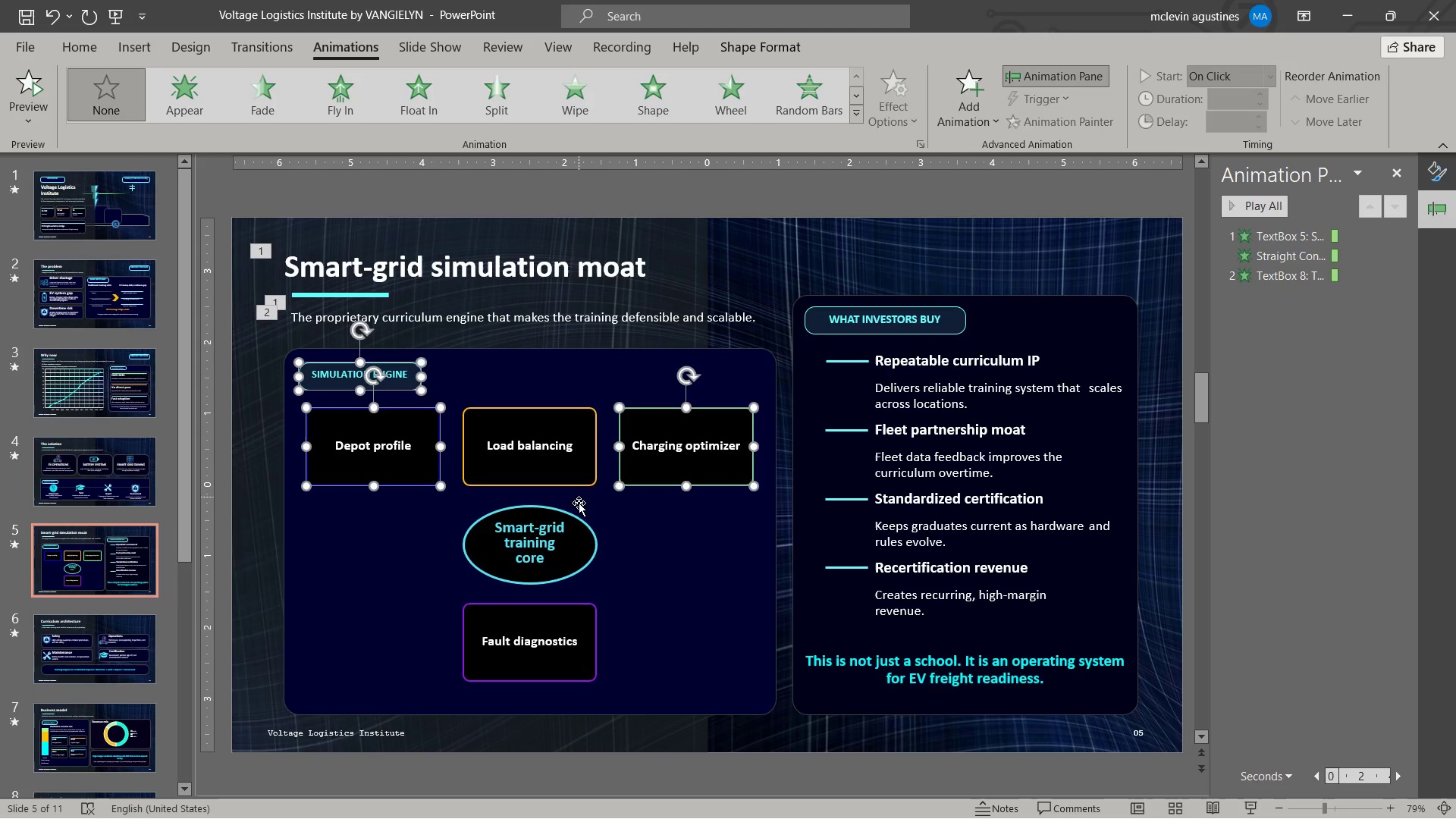 
triple_click([573, 520])
 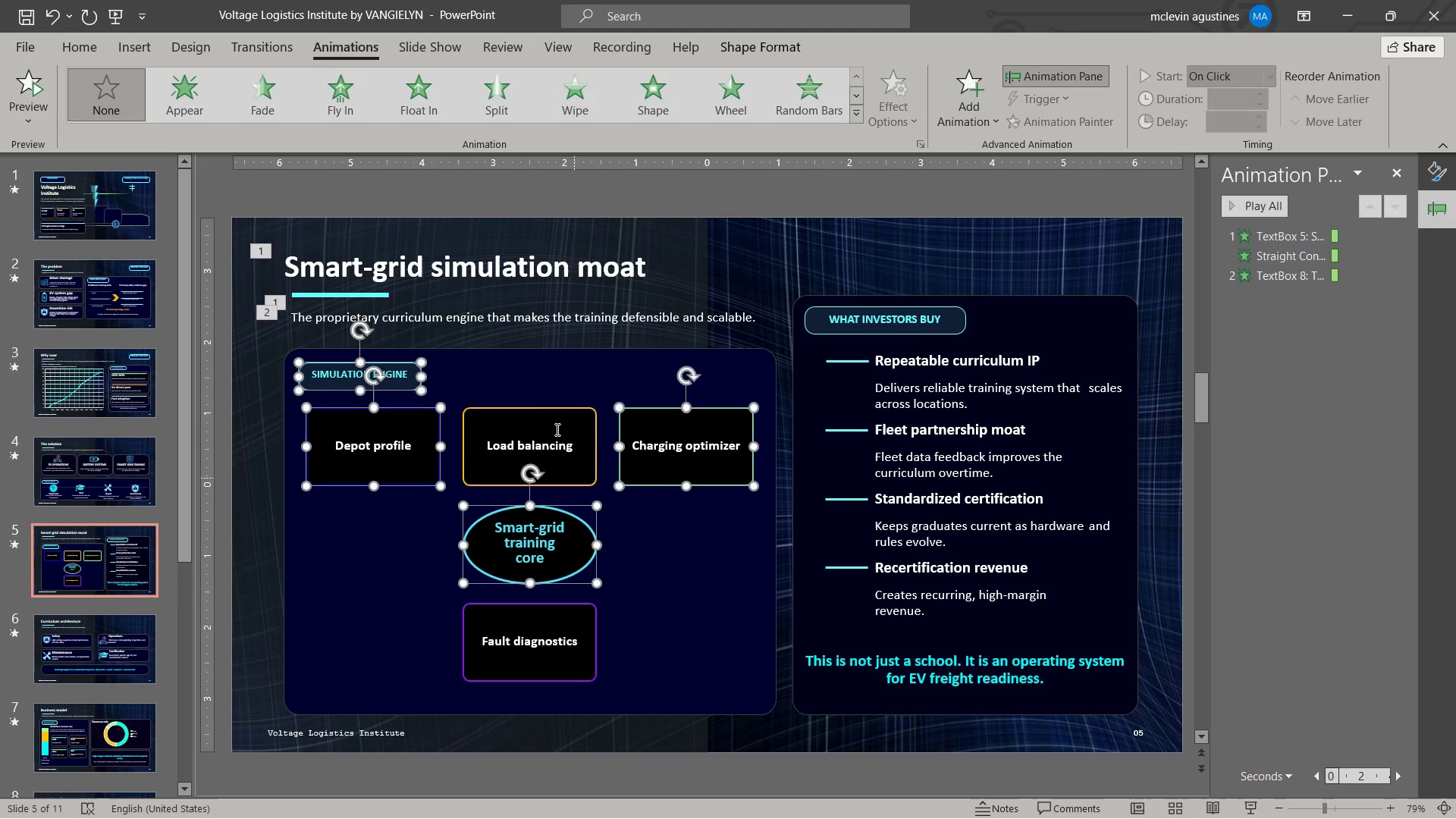 
triple_click([556, 428])
 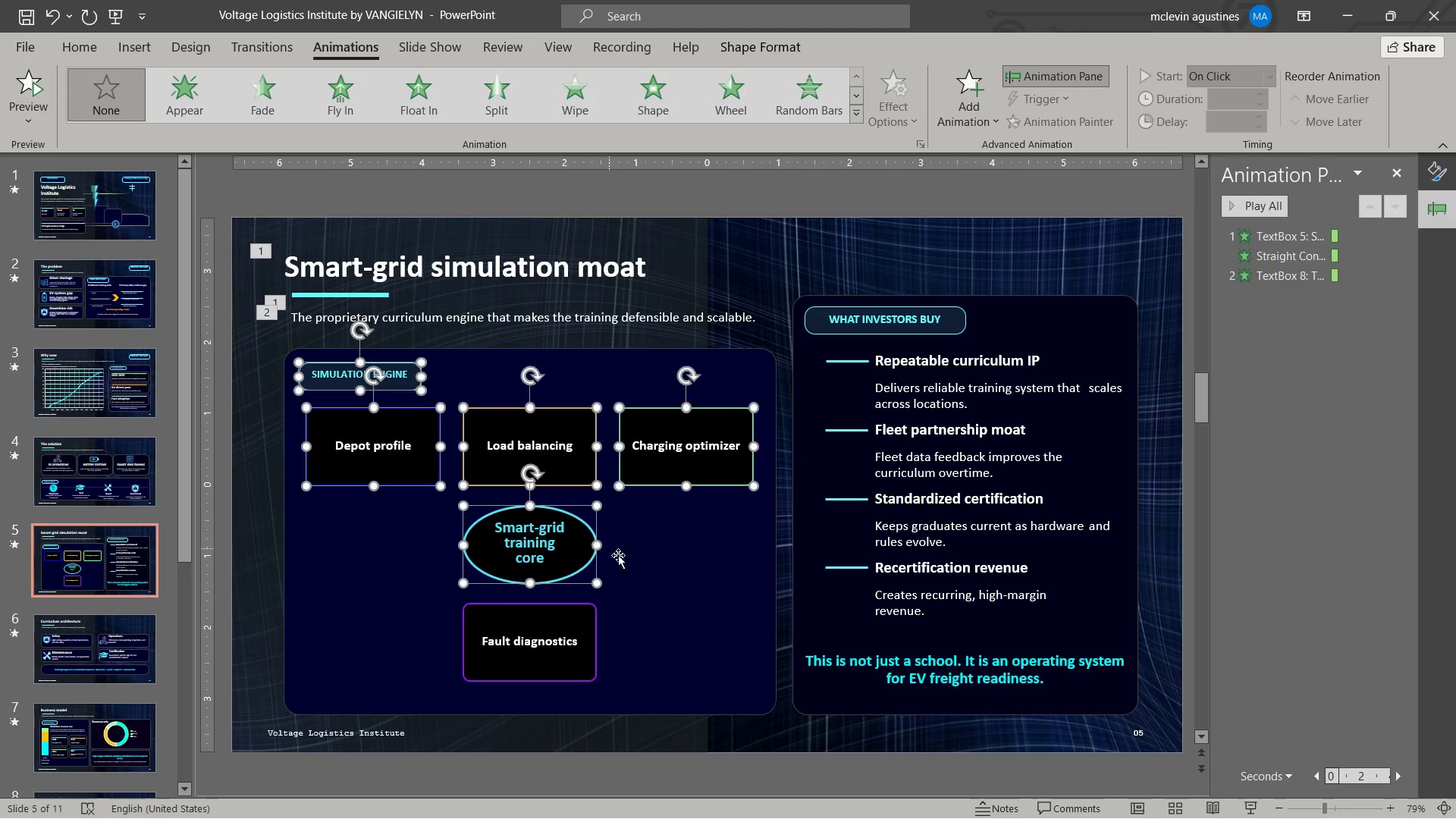 
triple_click([626, 563])
 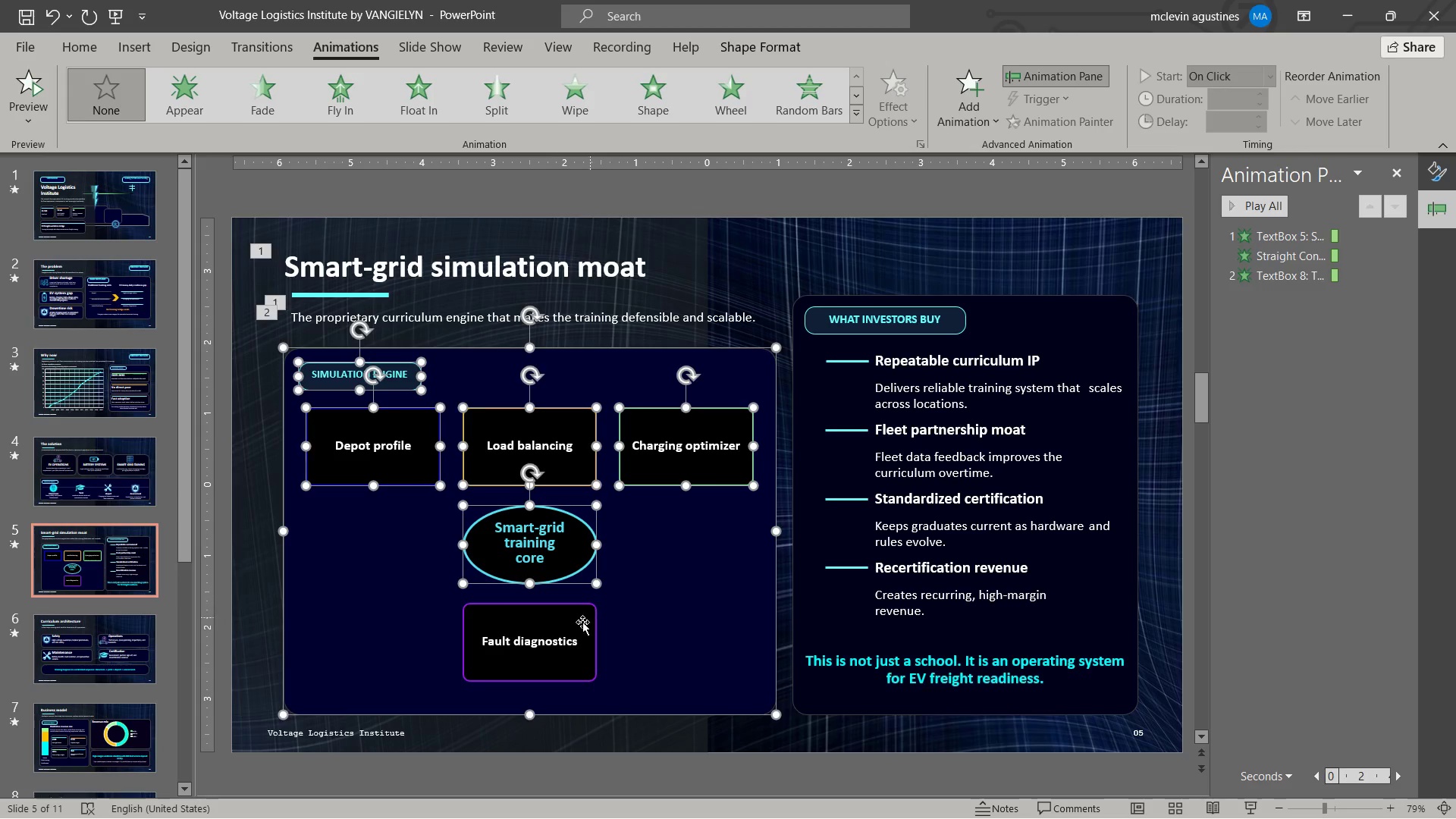 
triple_click([579, 626])
 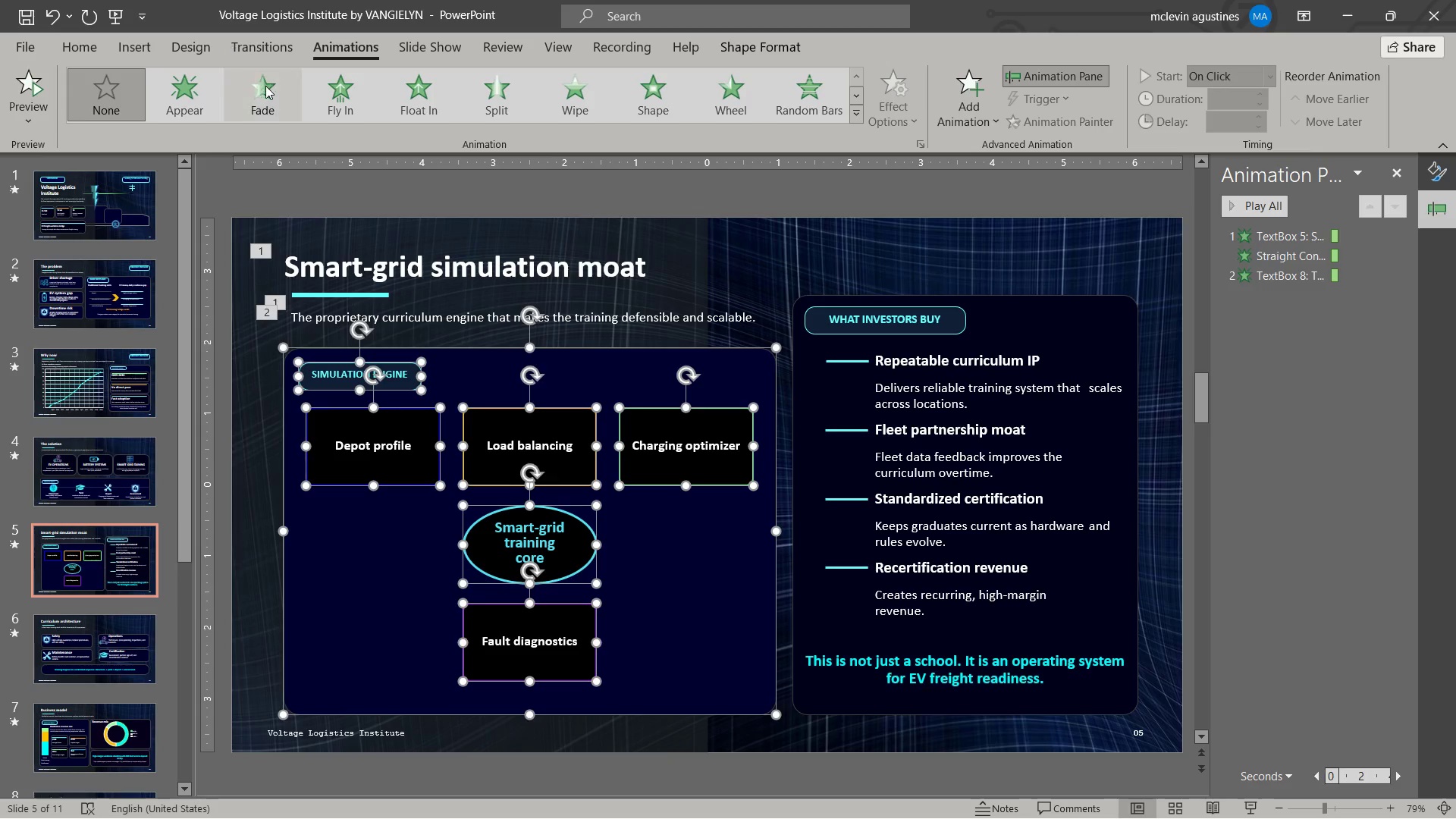 
left_click([265, 94])
 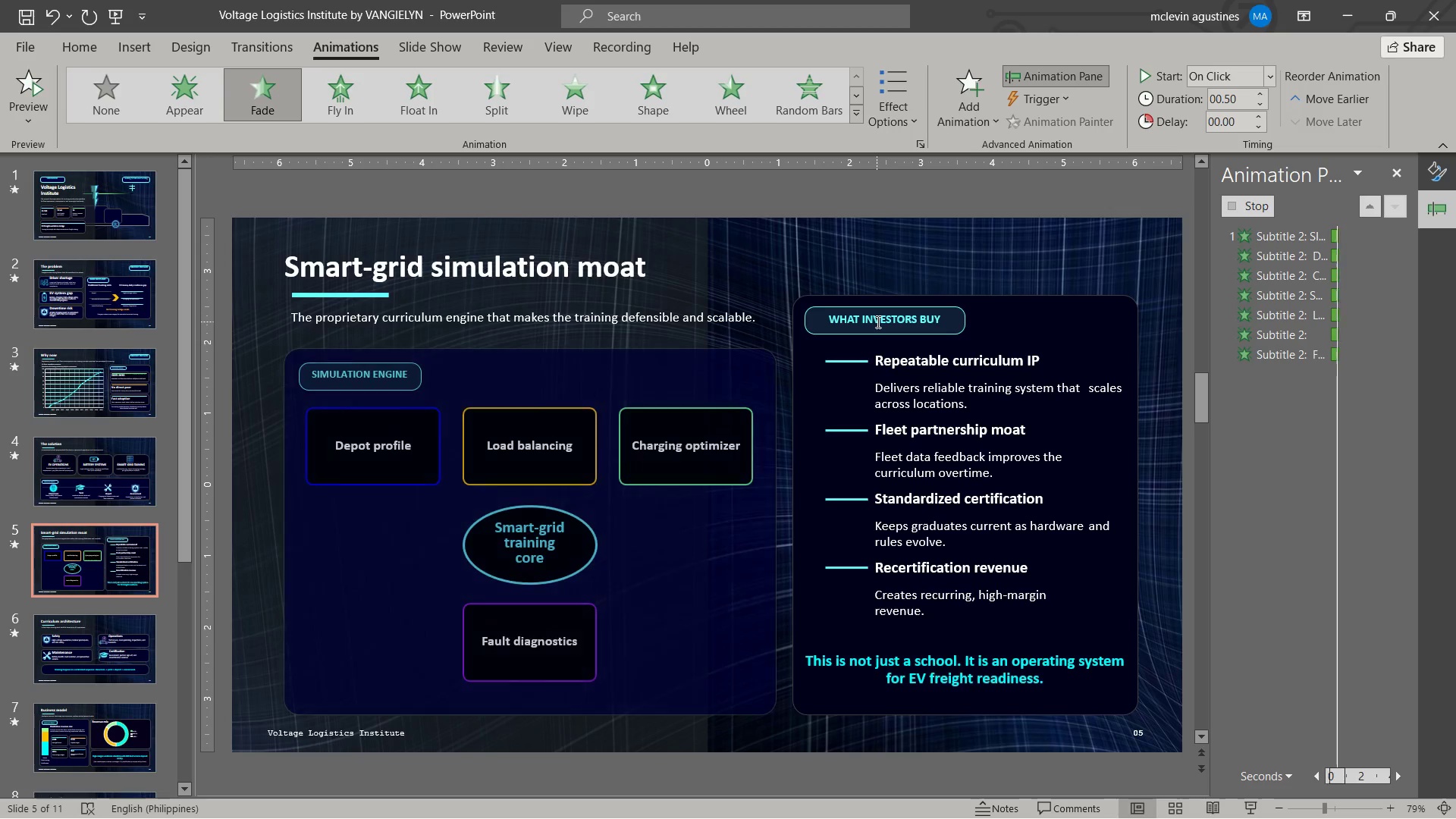 
left_click([880, 330])
 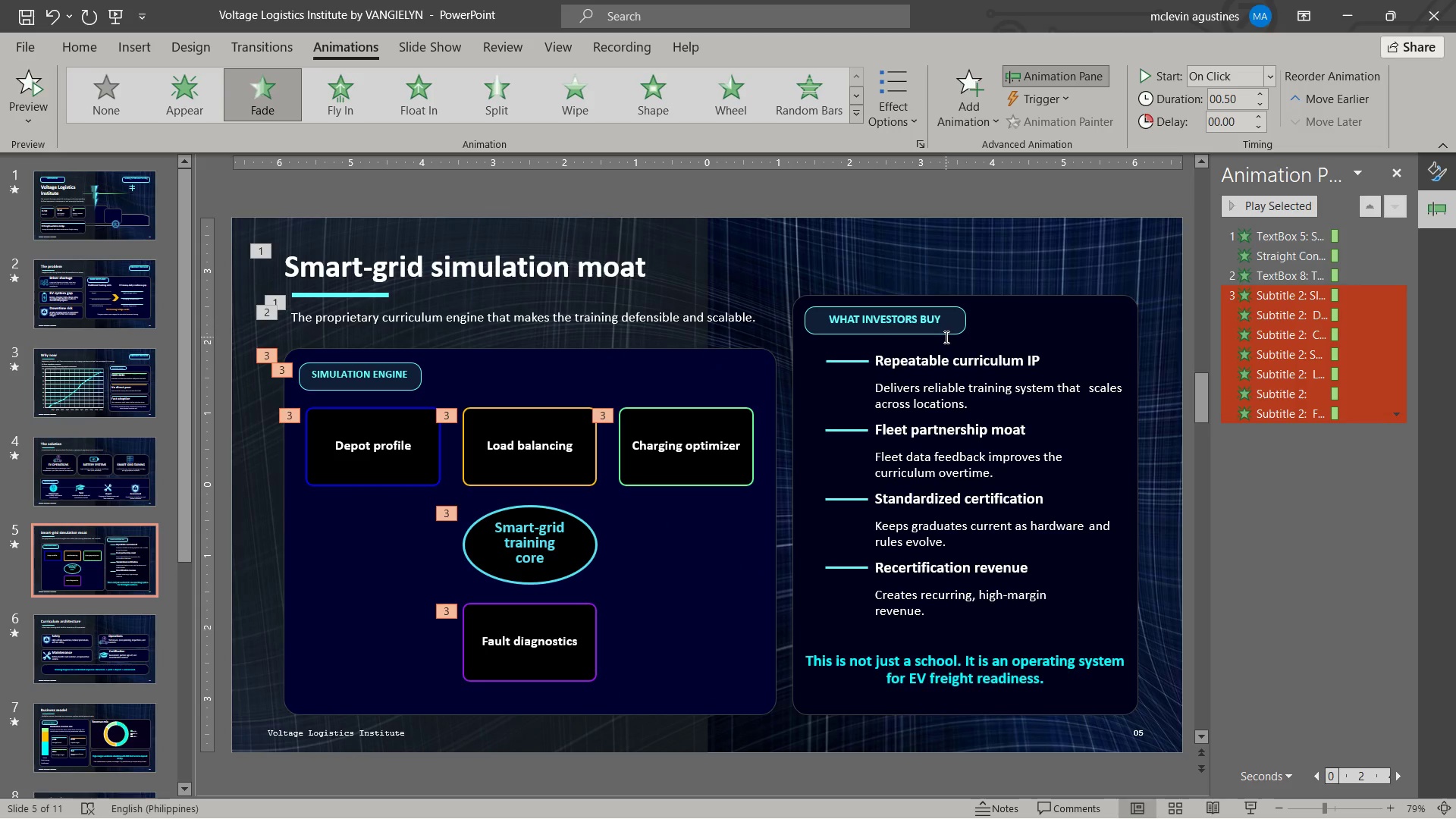 
left_click([946, 330])
 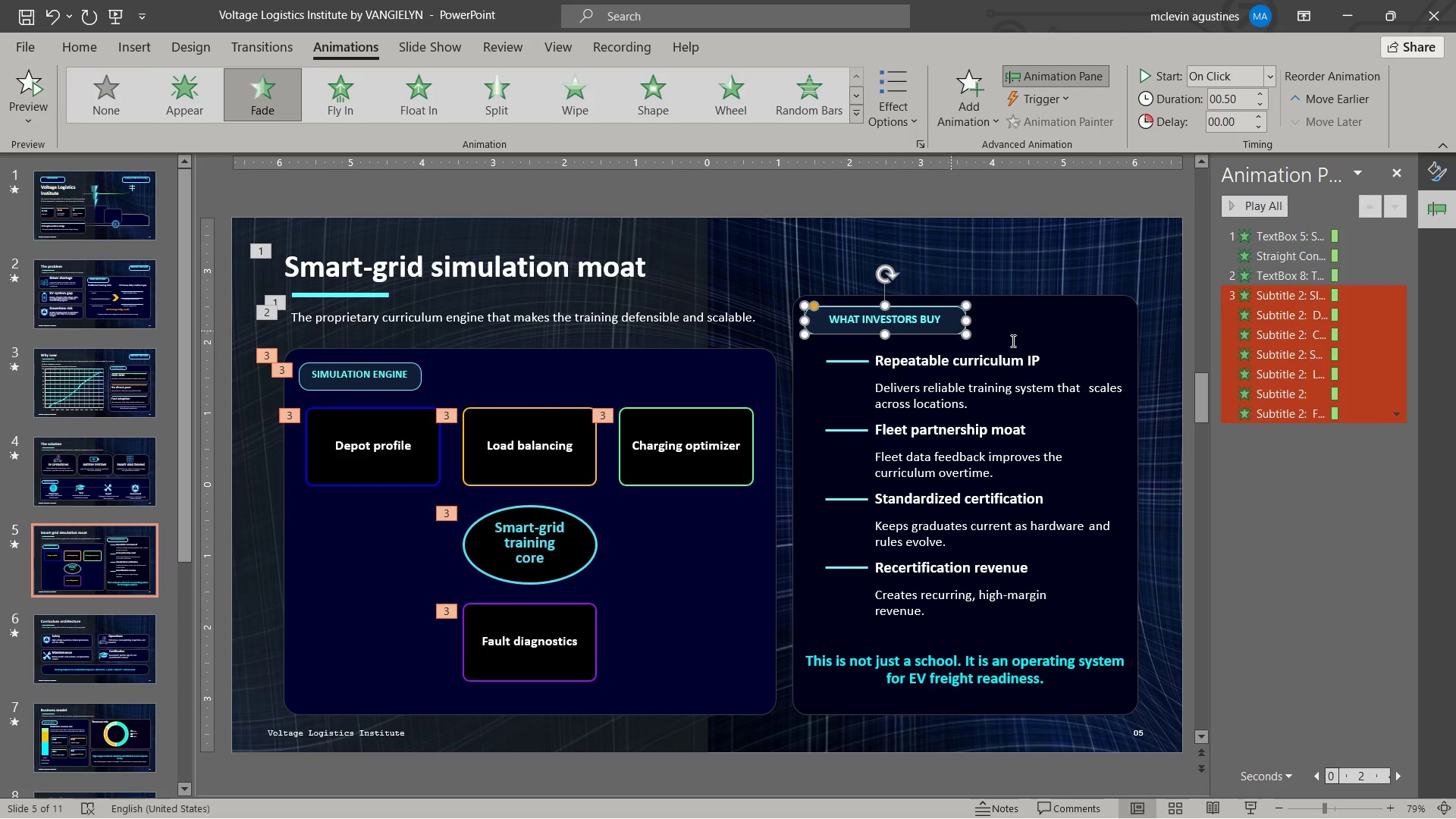 
hold_key(key=ShiftLeft, duration=6.45)
double_click([1035, 340])
 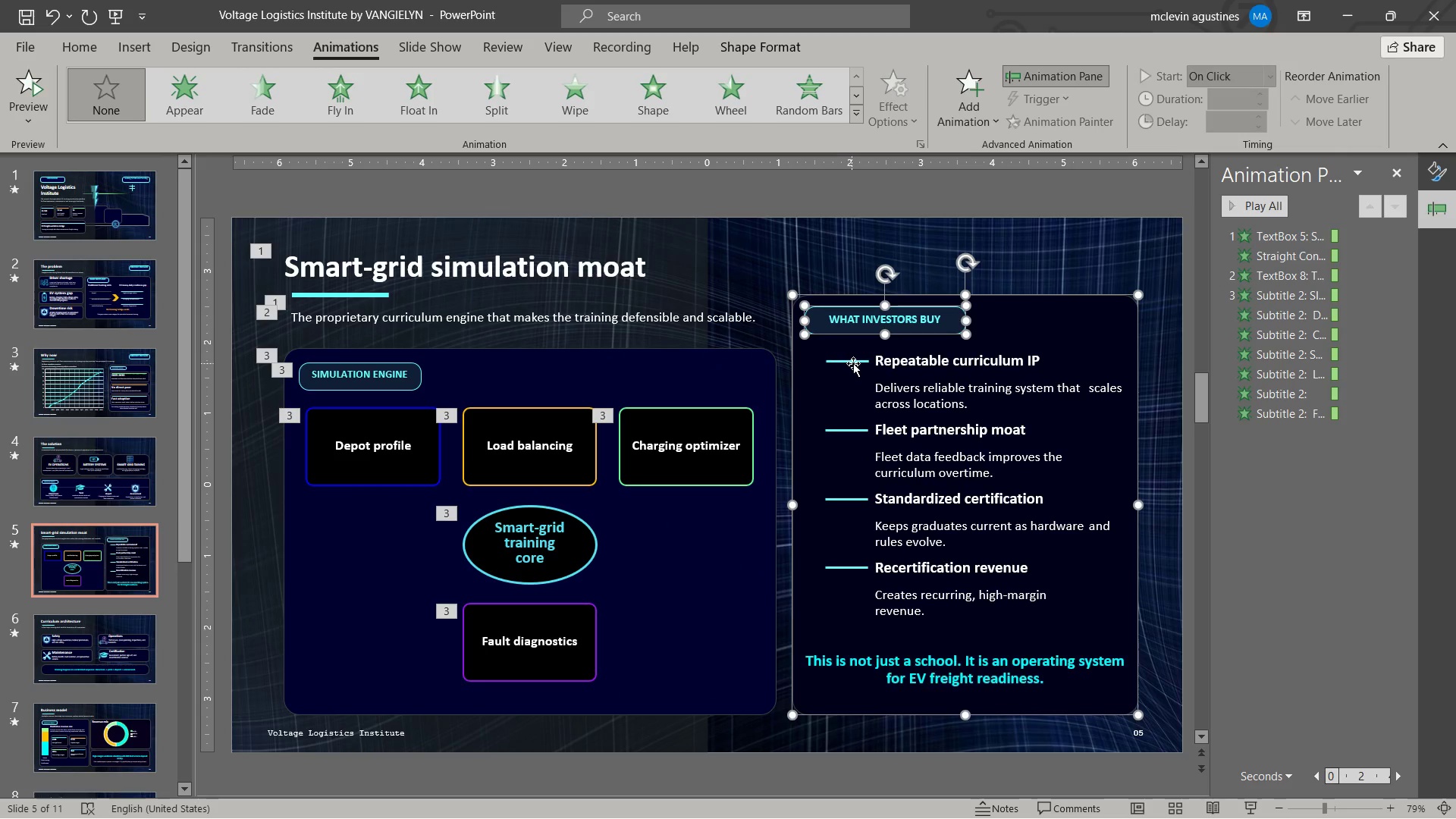 
left_click([855, 363])
 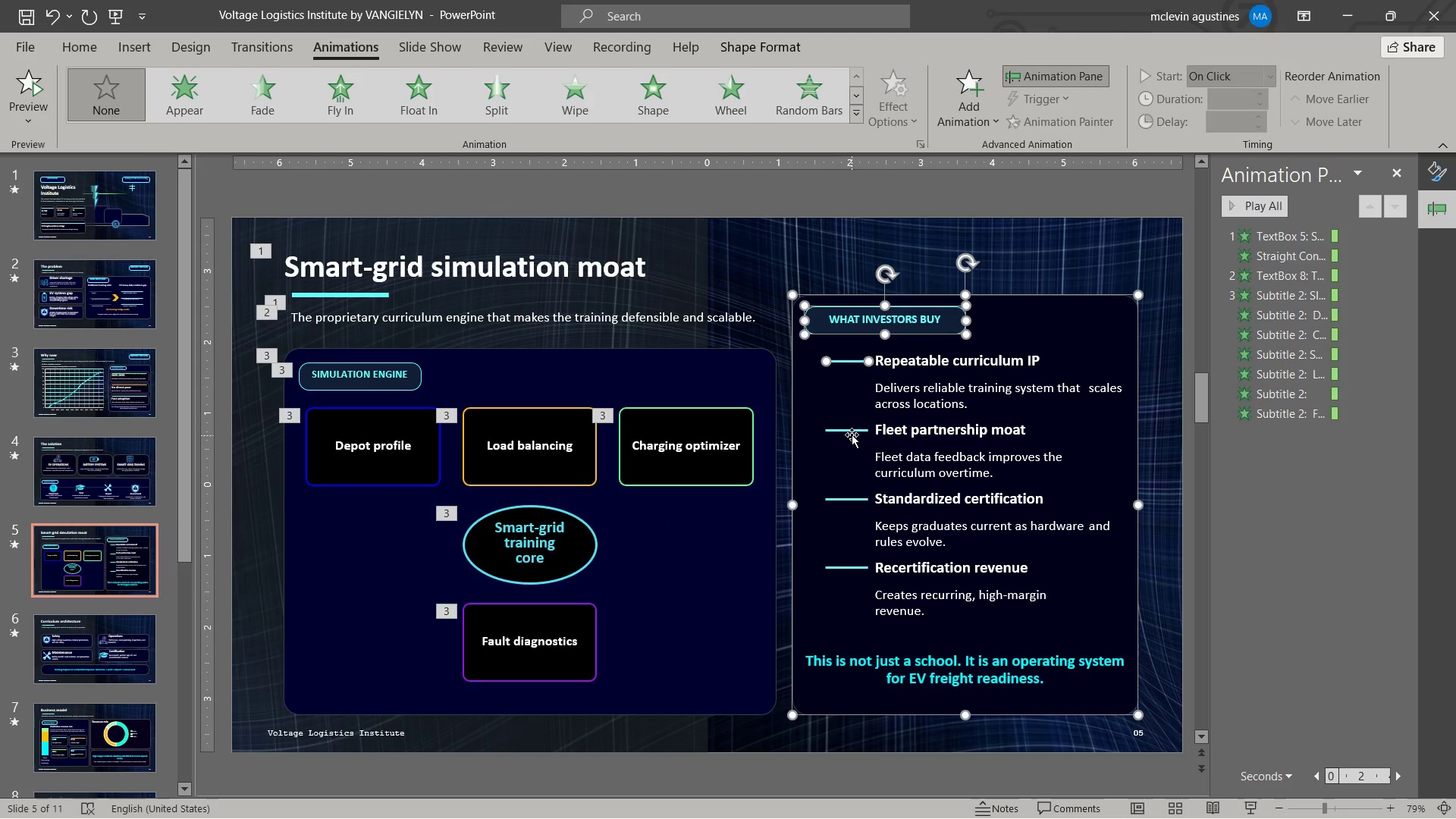 
left_click([854, 430])
 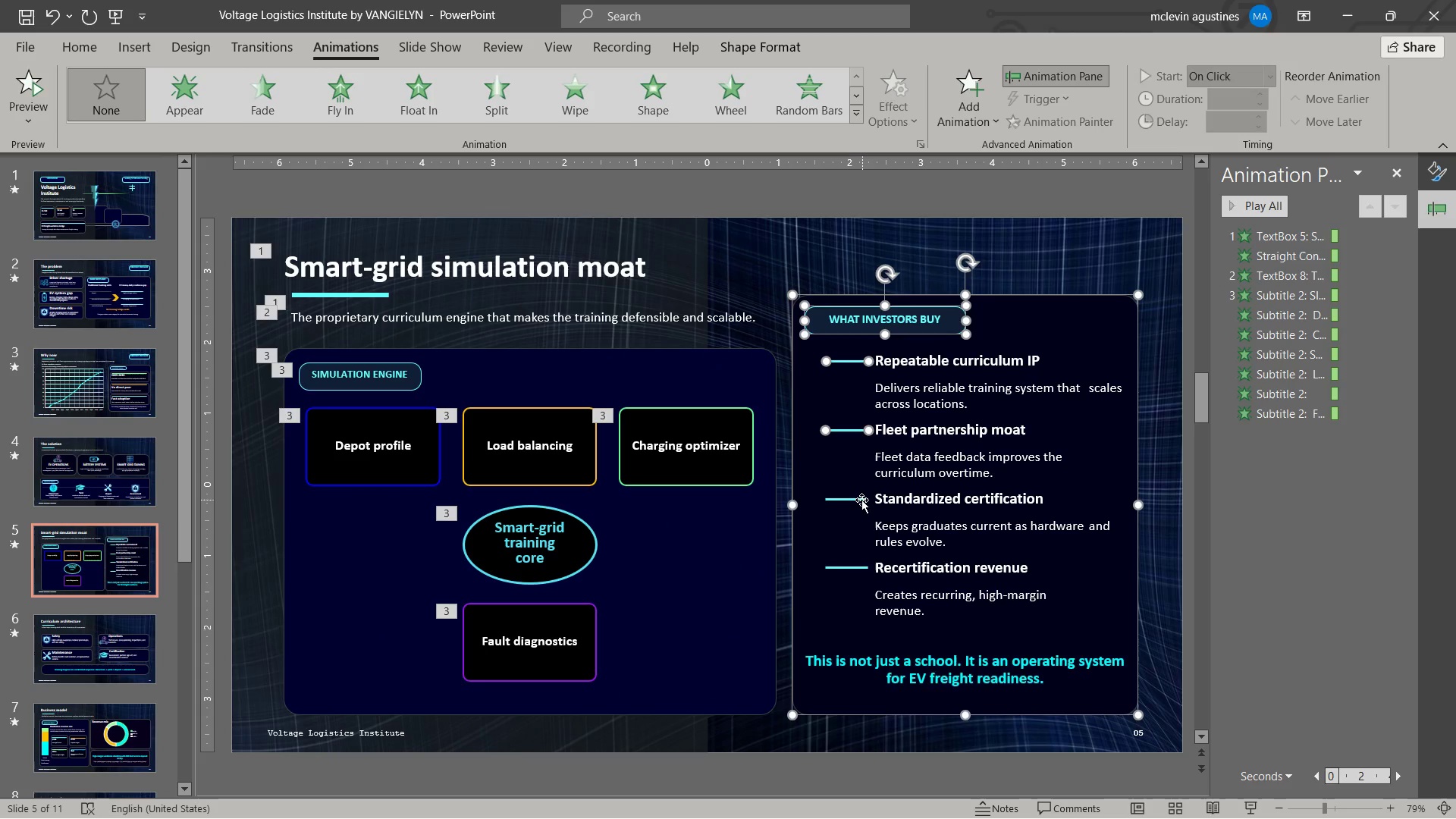 
left_click([861, 500])
 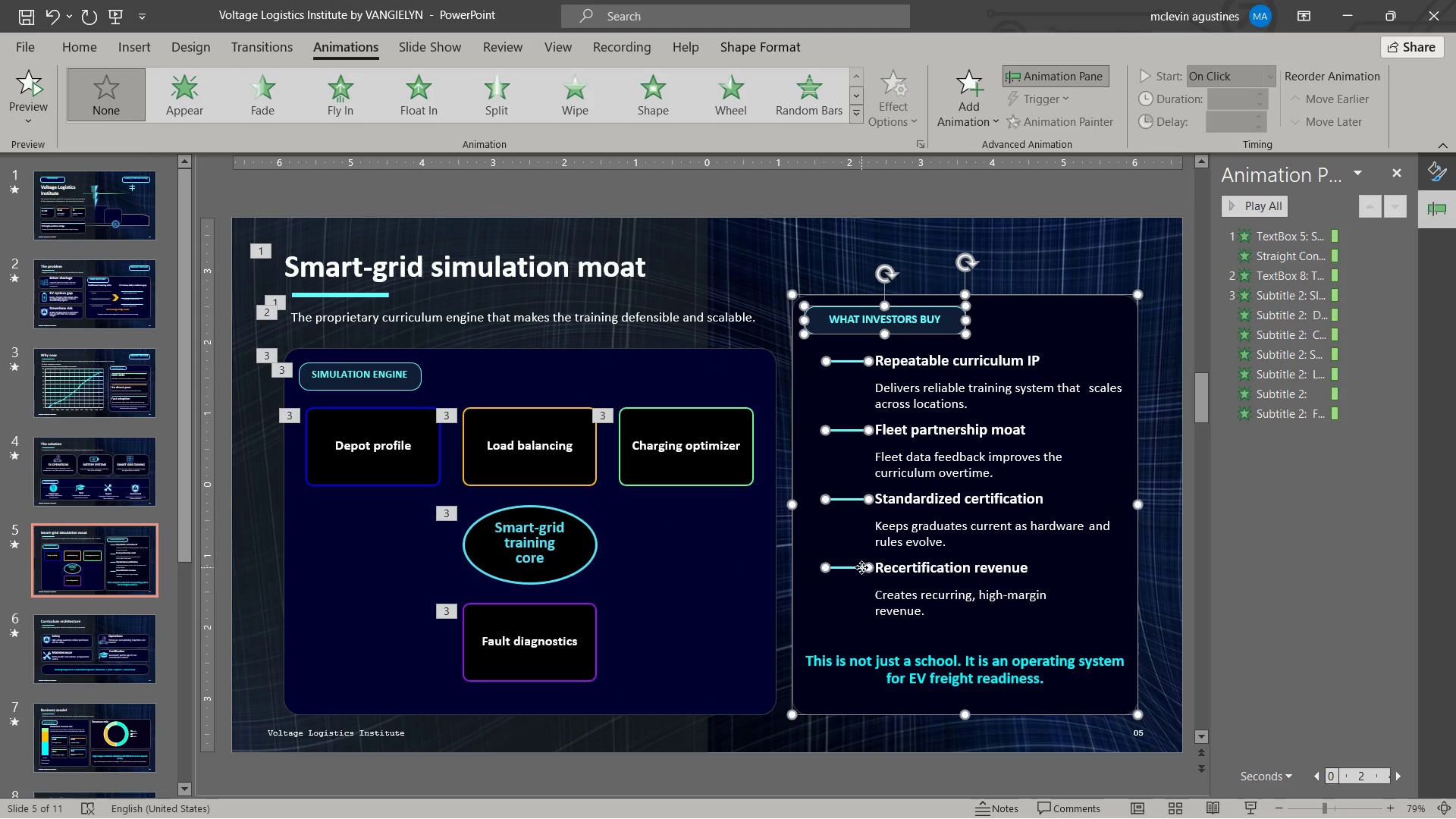 
double_click([930, 588])
 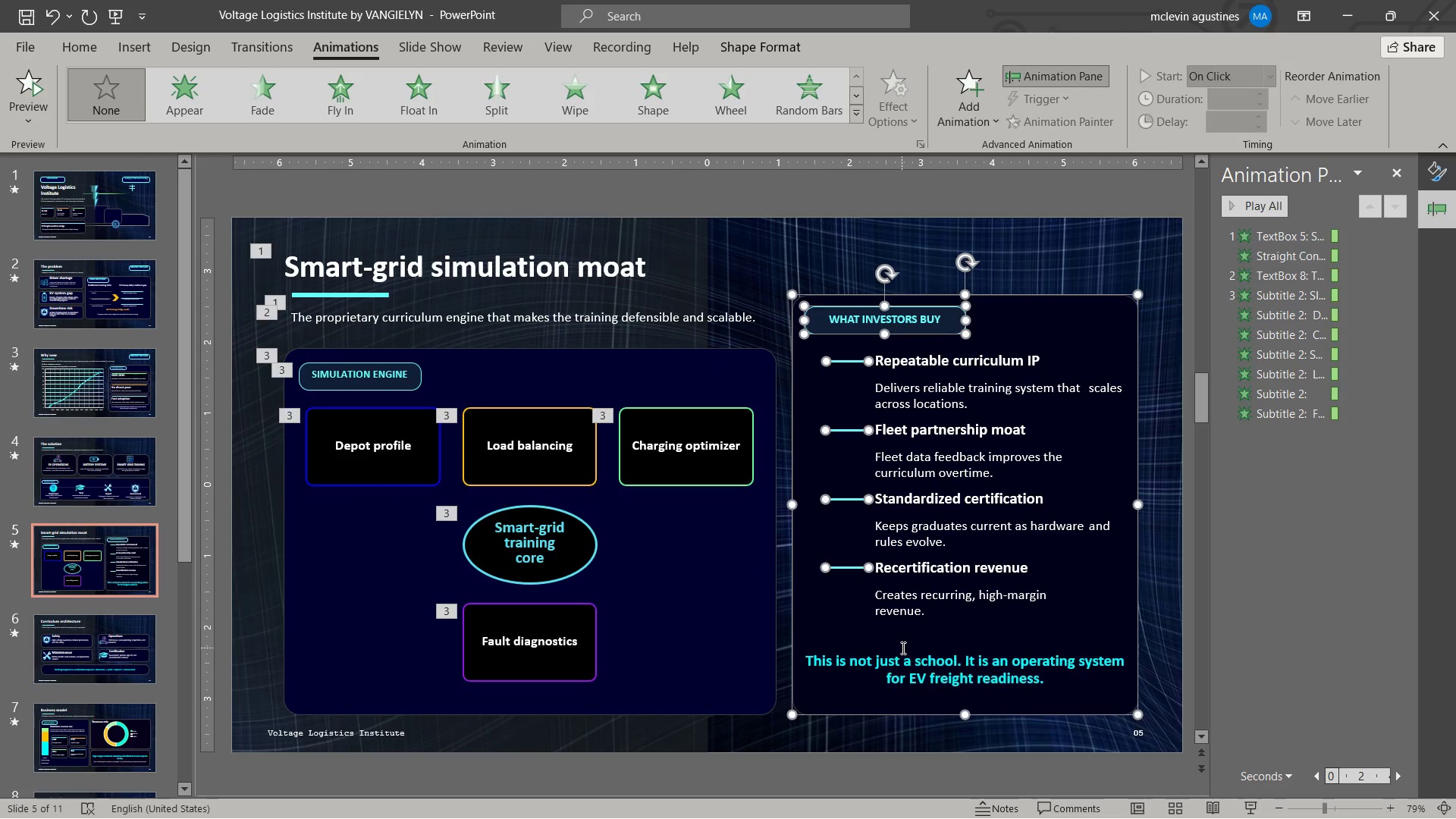 
left_click([899, 658])
 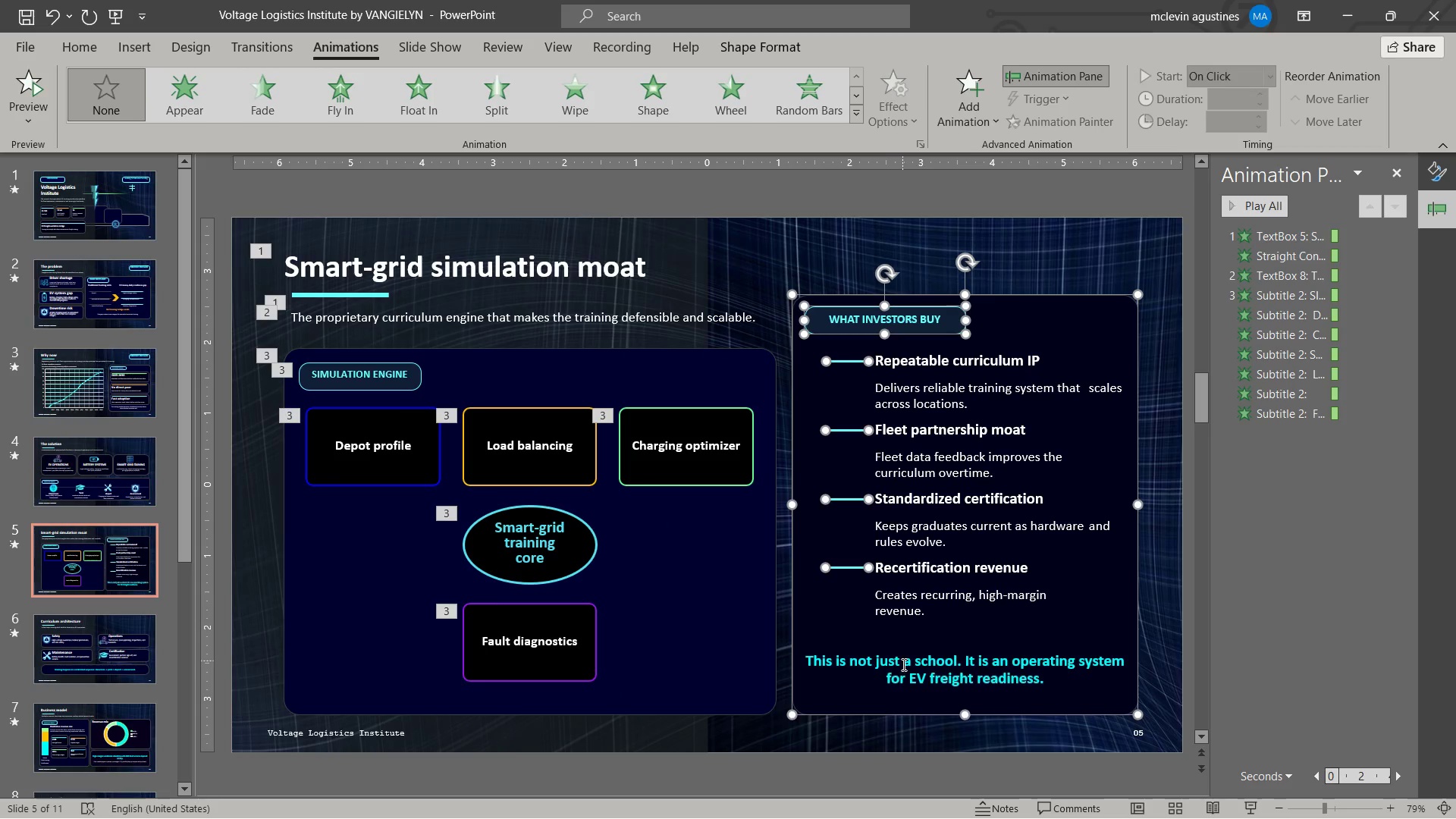 
left_click([903, 667])
 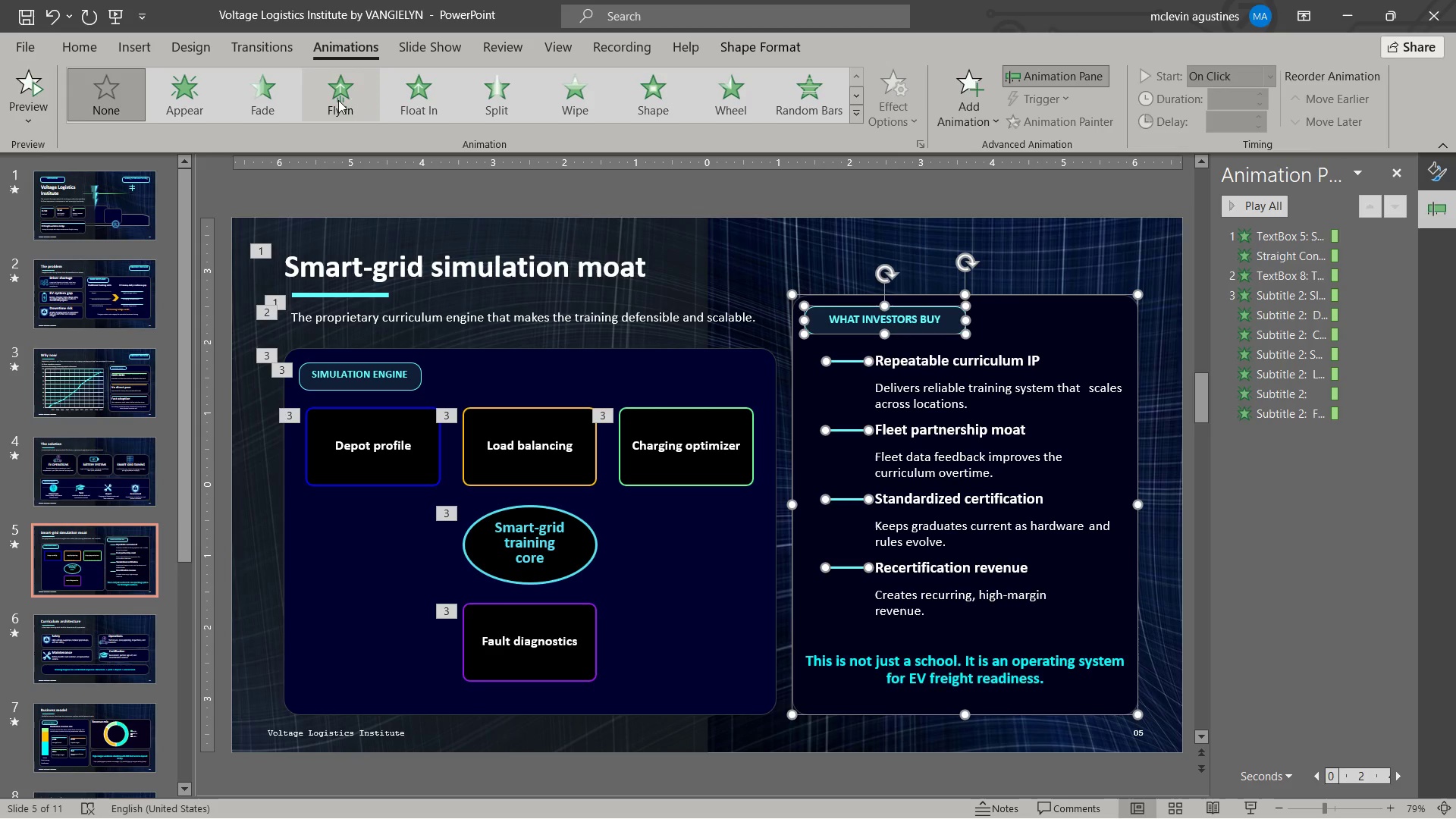 
left_click_drag(start_coordinate=[285, 105], to_coordinate=[278, 109])
 